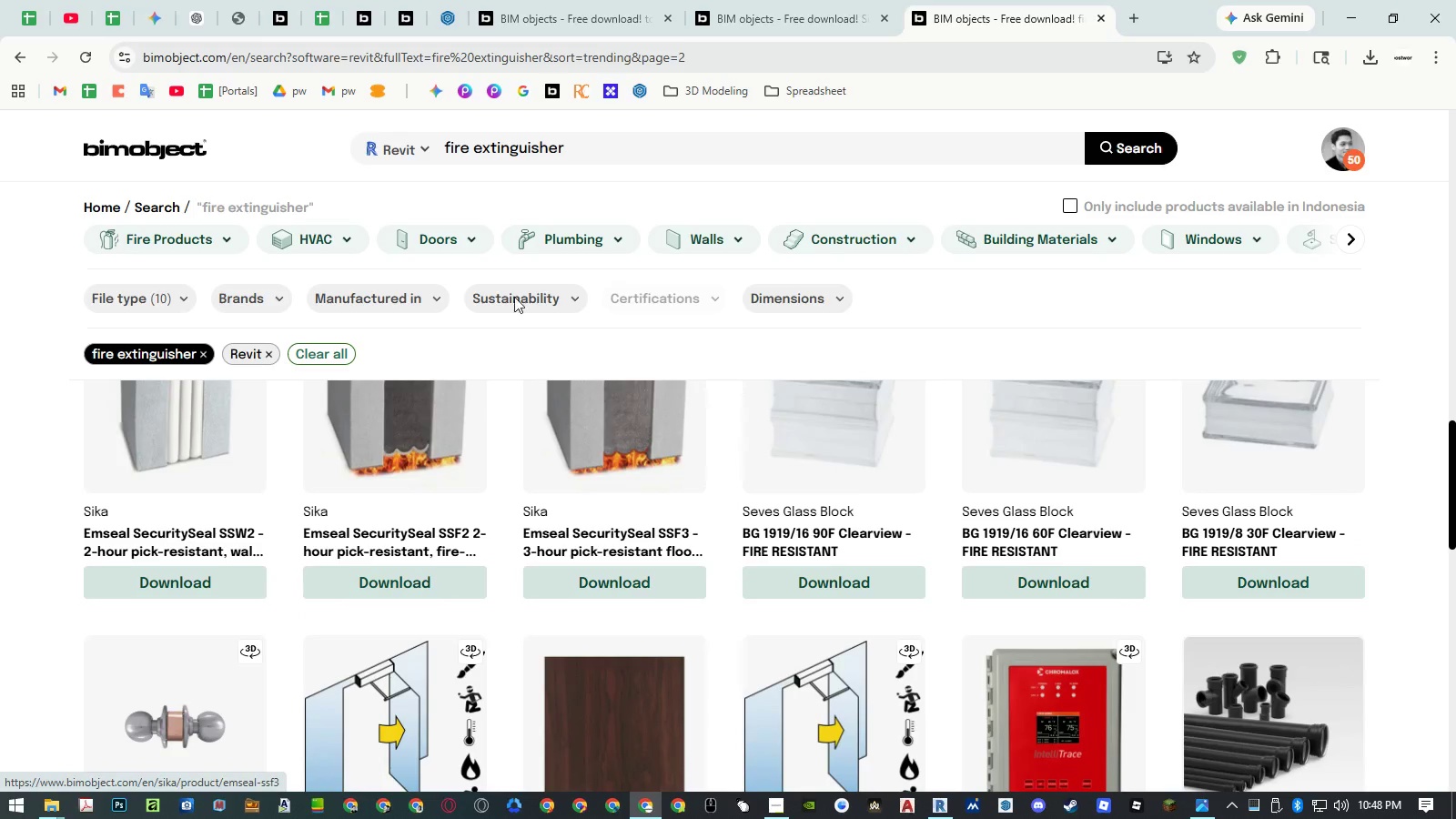 
left_click([219, 237])
 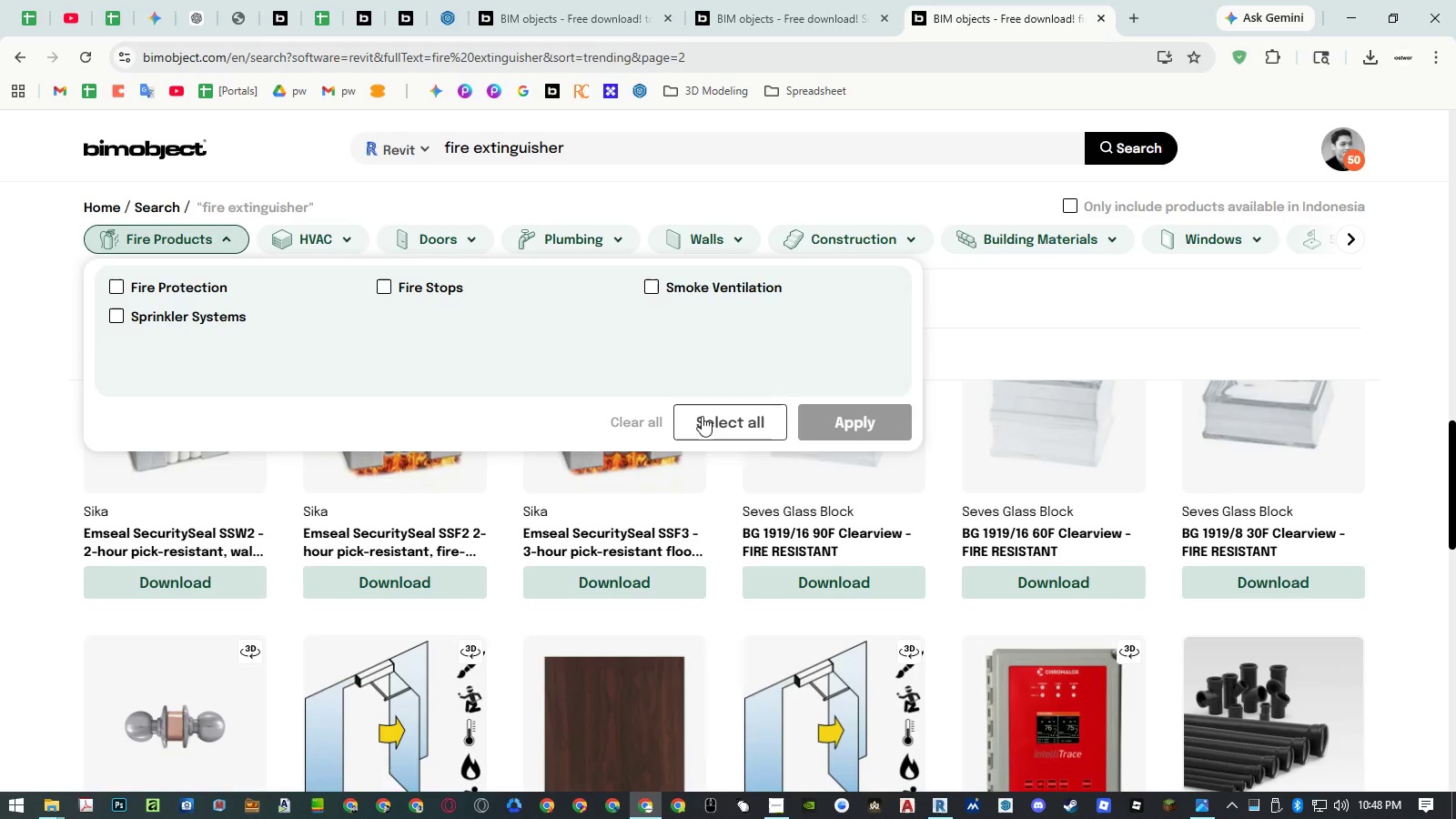 
double_click([874, 429])
 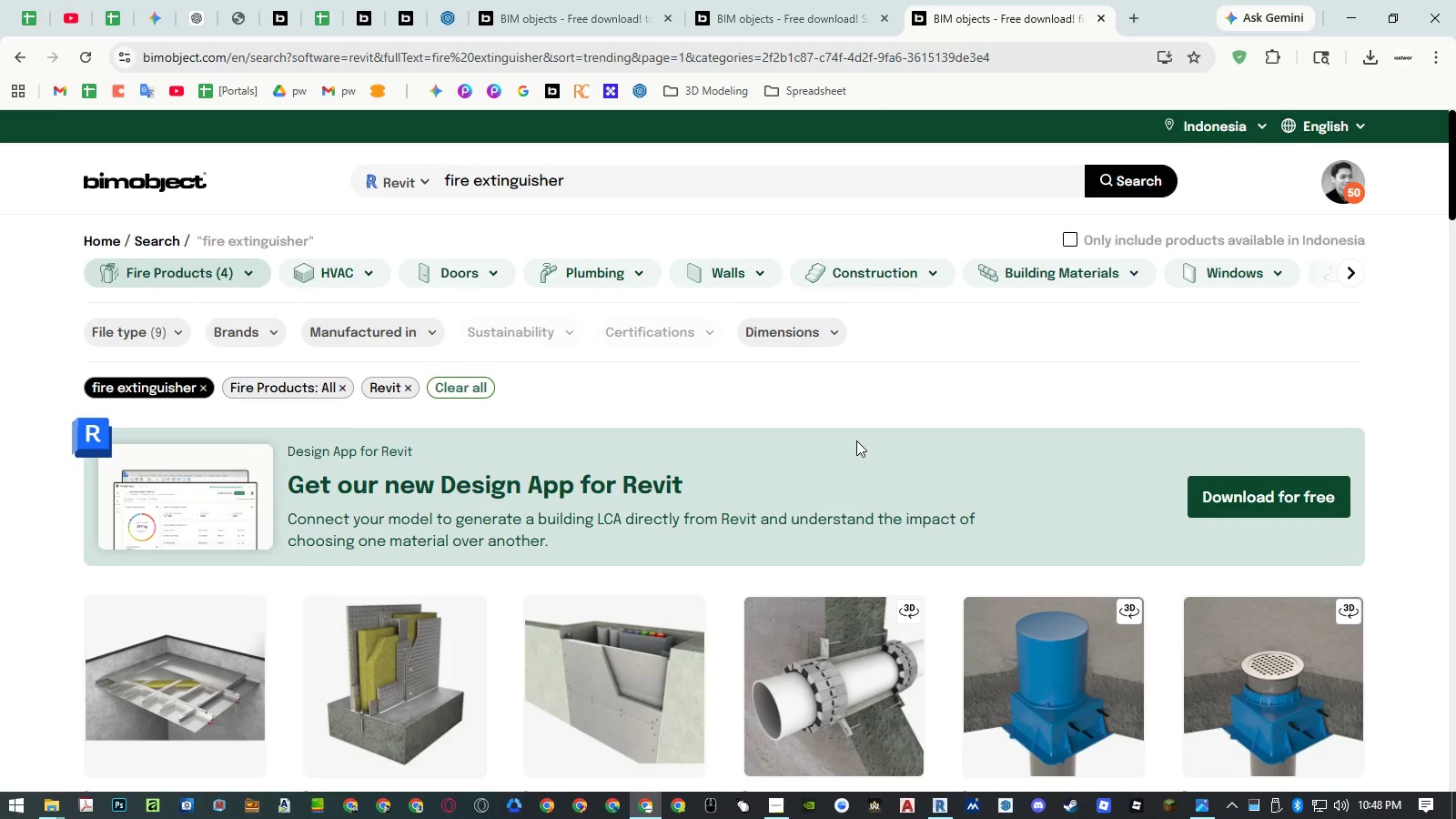 
scroll: coordinate [843, 505], scroll_direction: down, amount: 27.0
 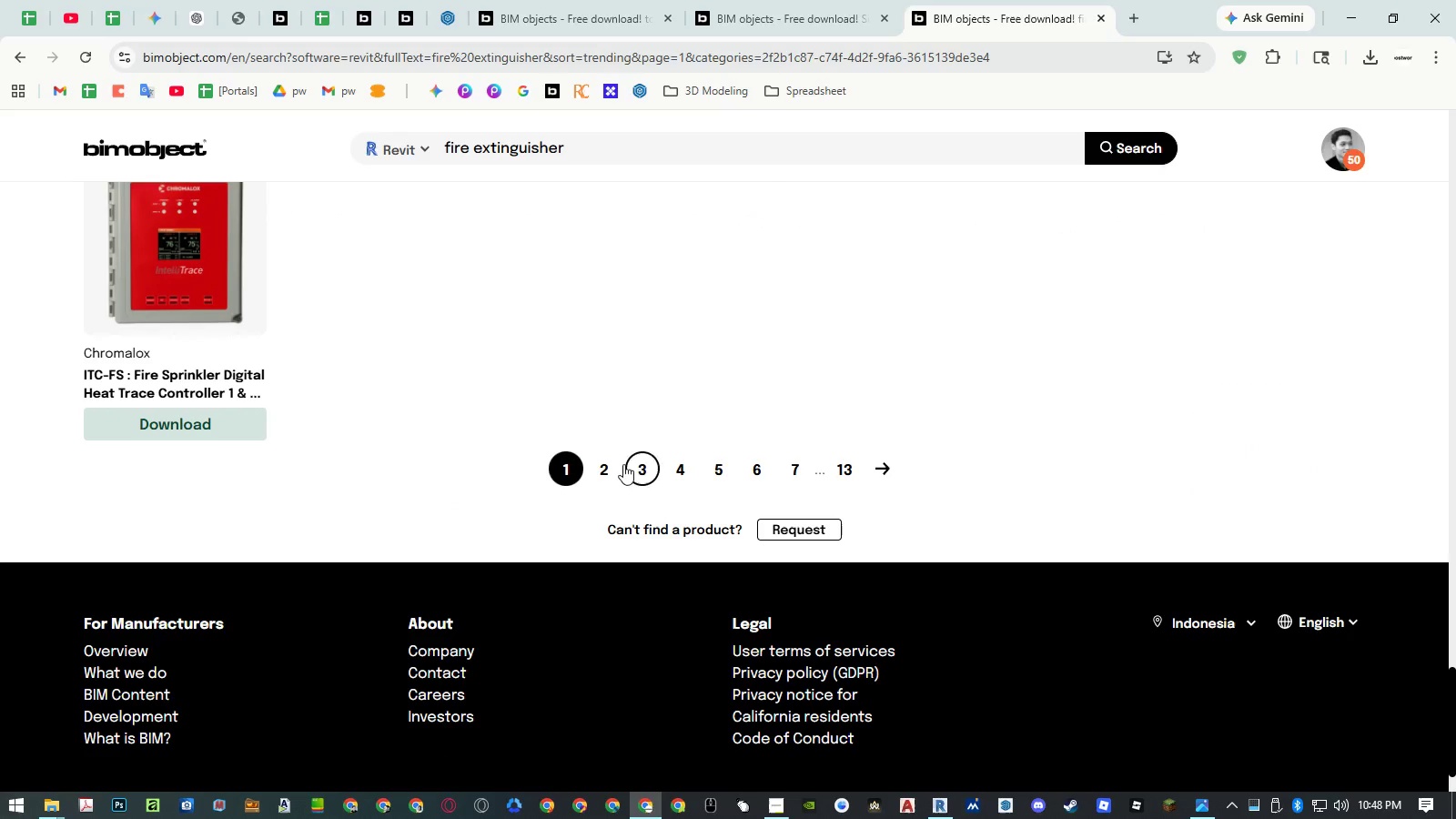 
left_click([615, 465])
 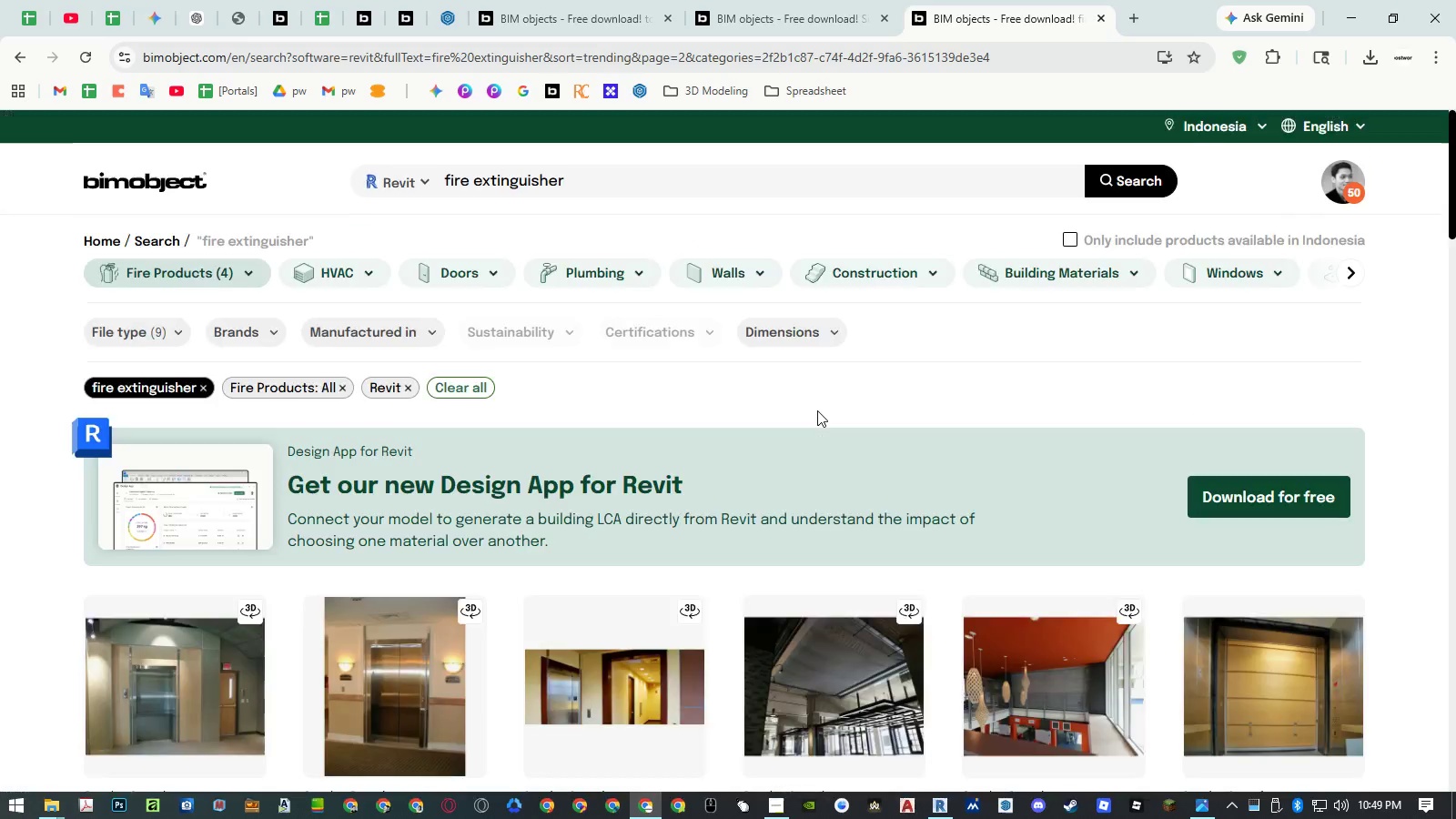 
scroll: coordinate [818, 409], scroll_direction: down, amount: 17.0
 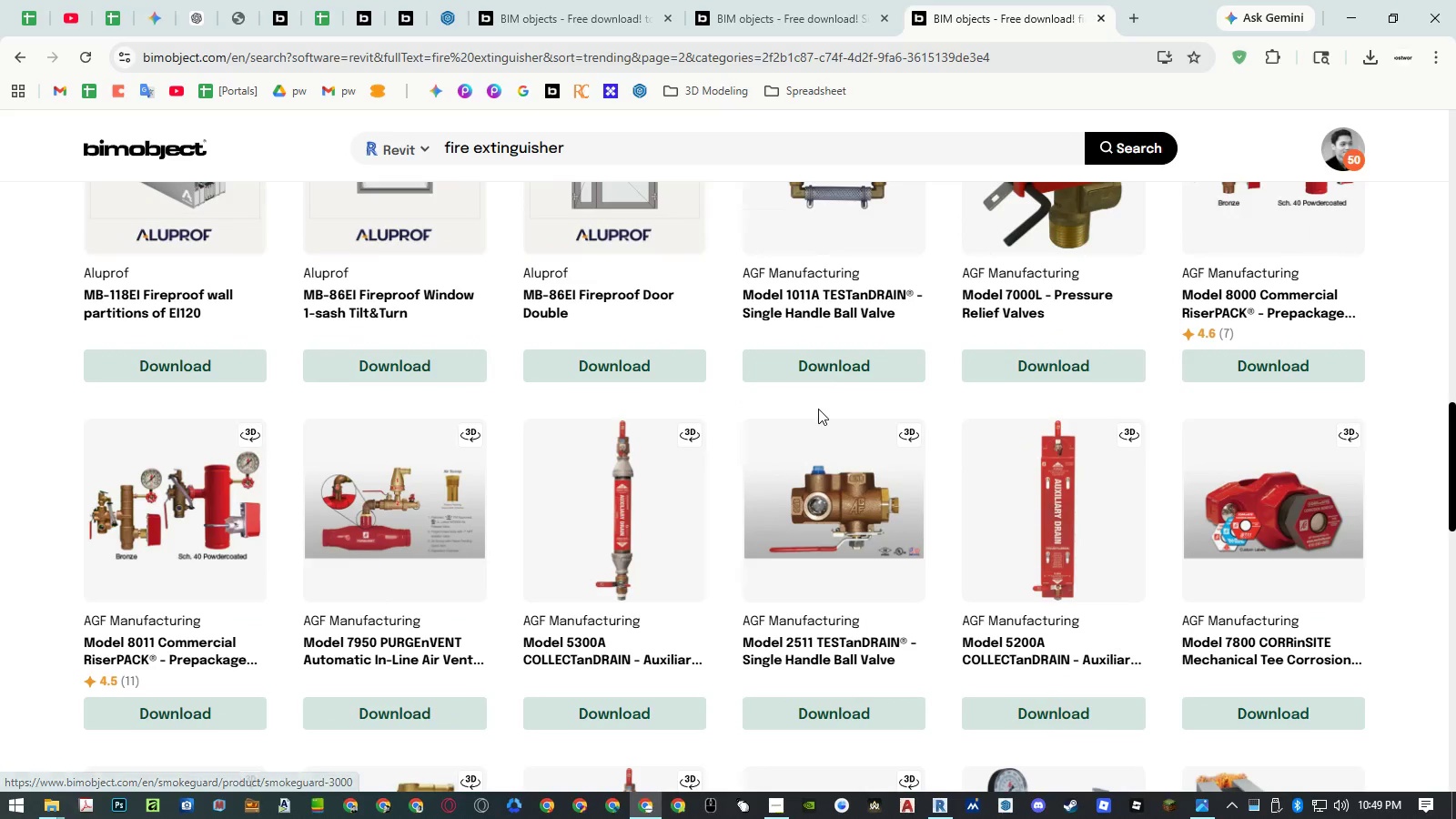 
scroll: coordinate [818, 409], scroll_direction: up, amount: 3.0
 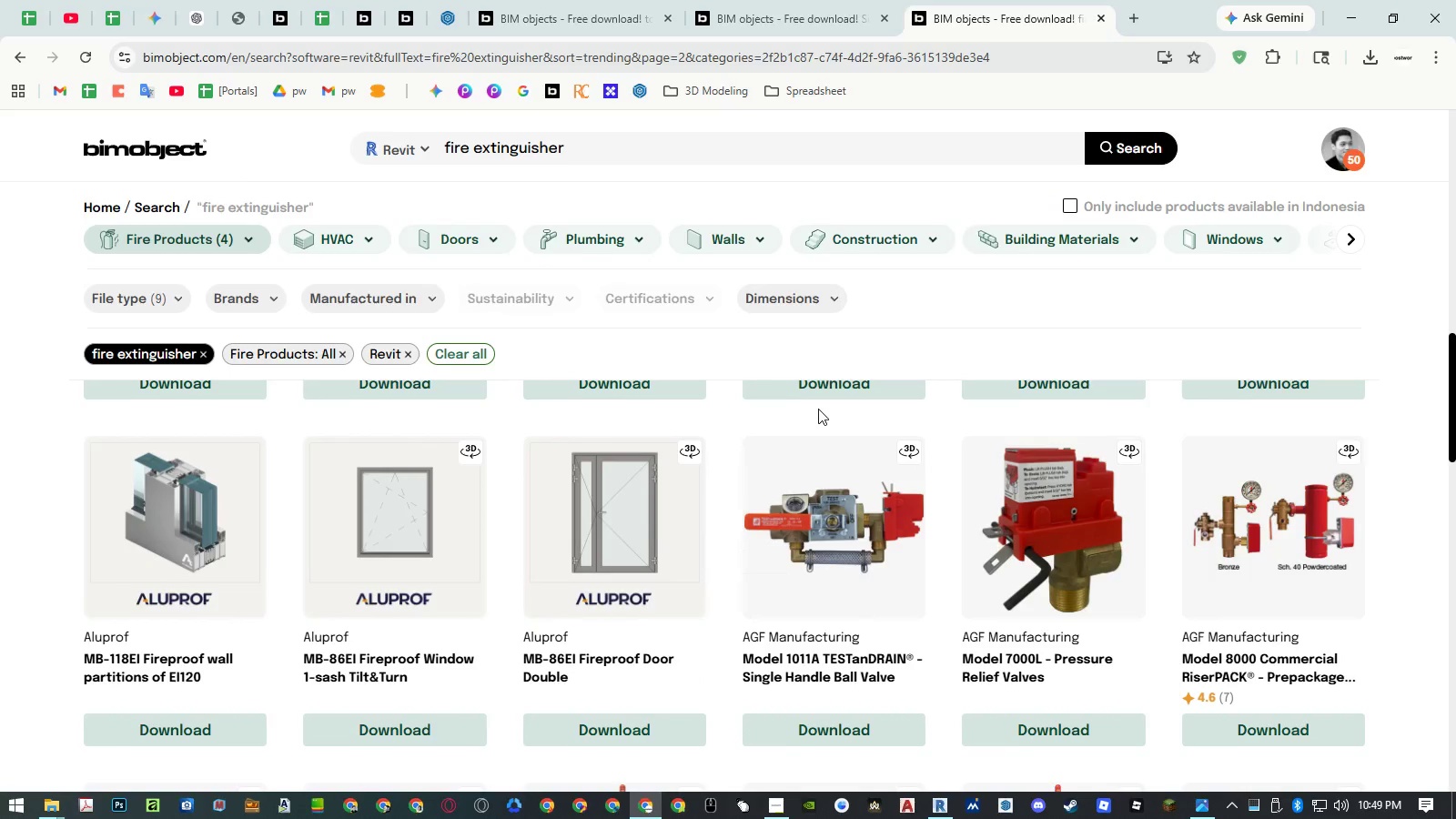 
scroll: coordinate [818, 409], scroll_direction: down, amount: 15.0
 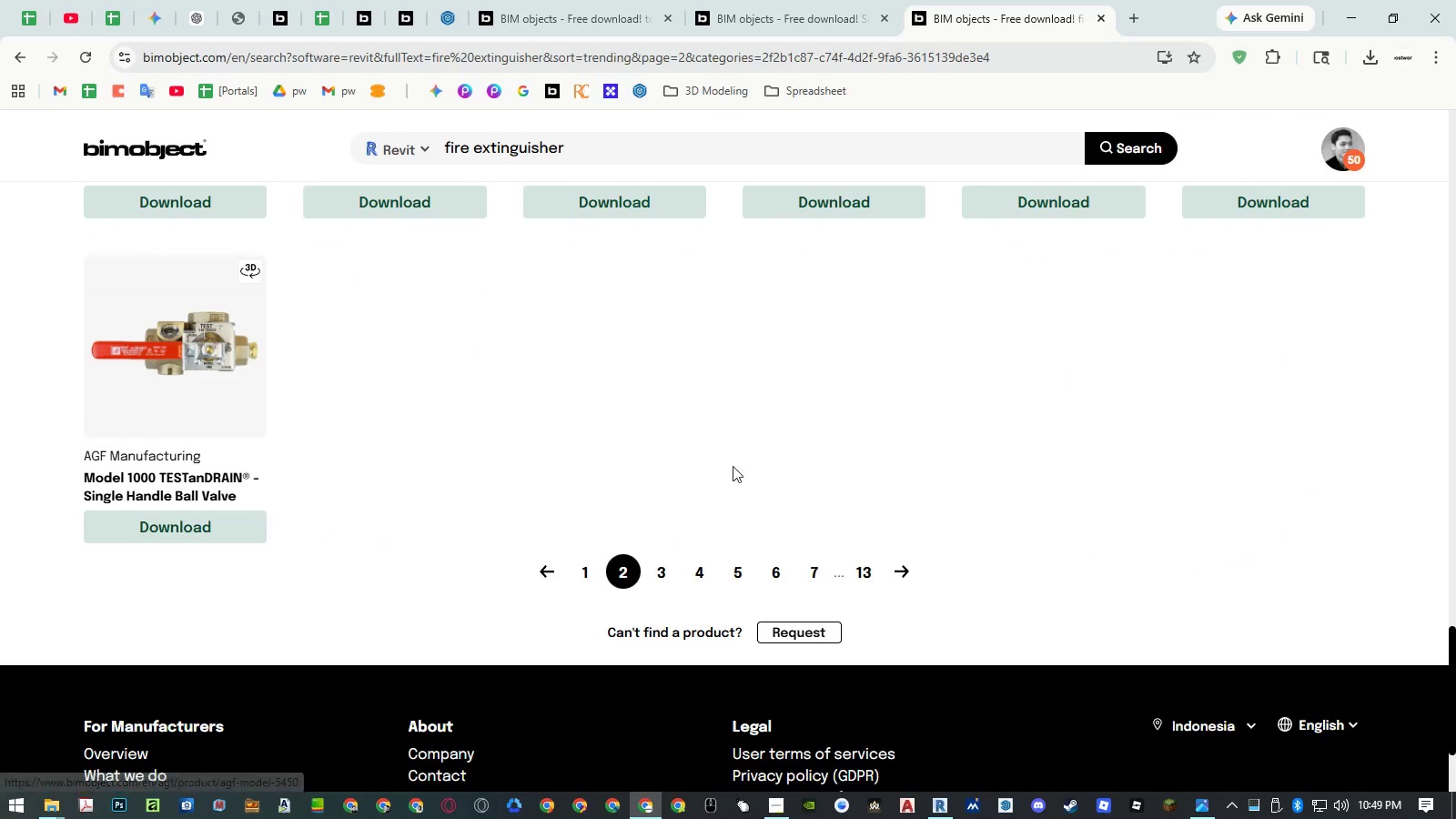 
left_click([656, 562])
 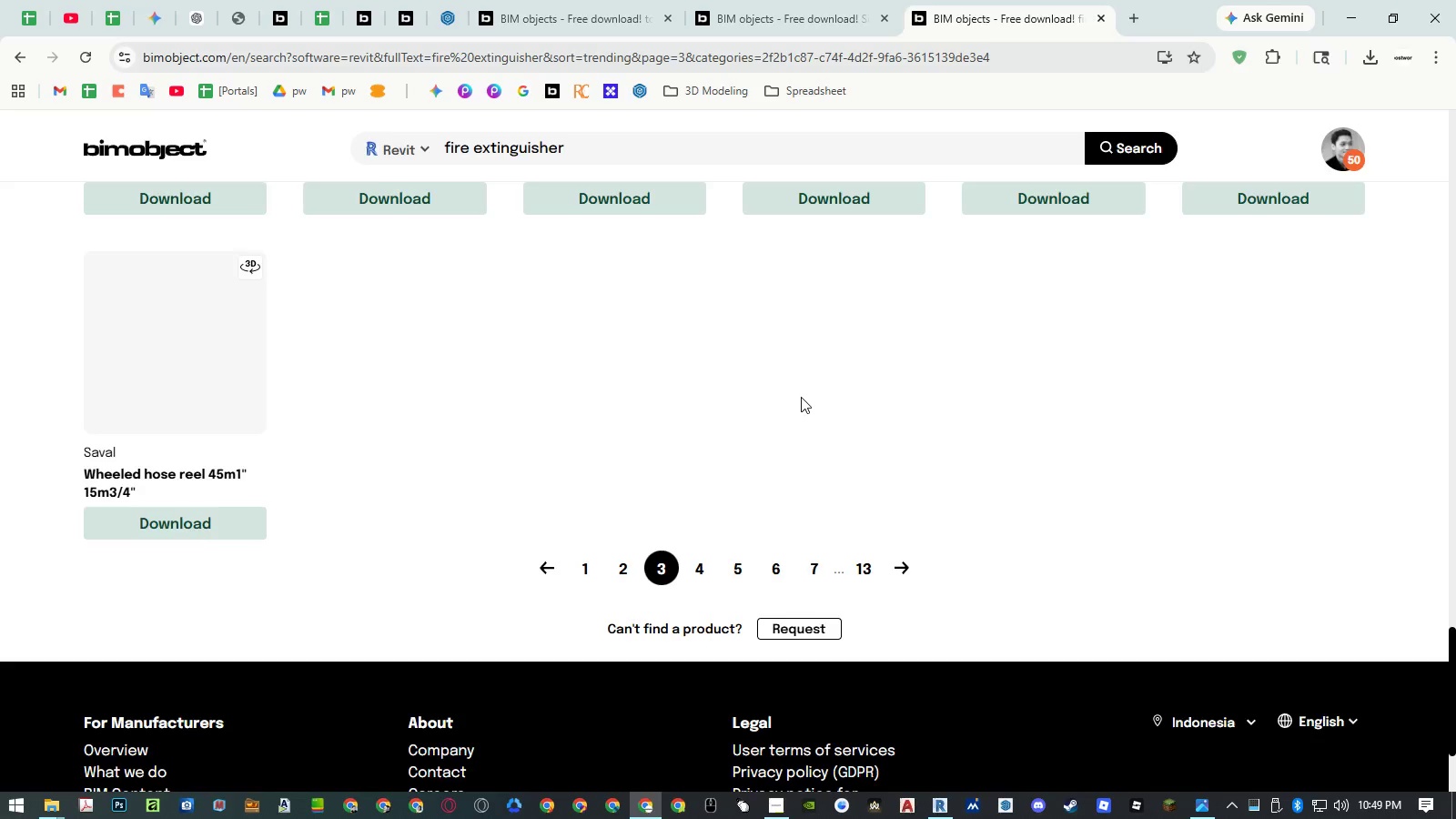 
scroll: coordinate [605, 500], scroll_direction: down, amount: 13.0
 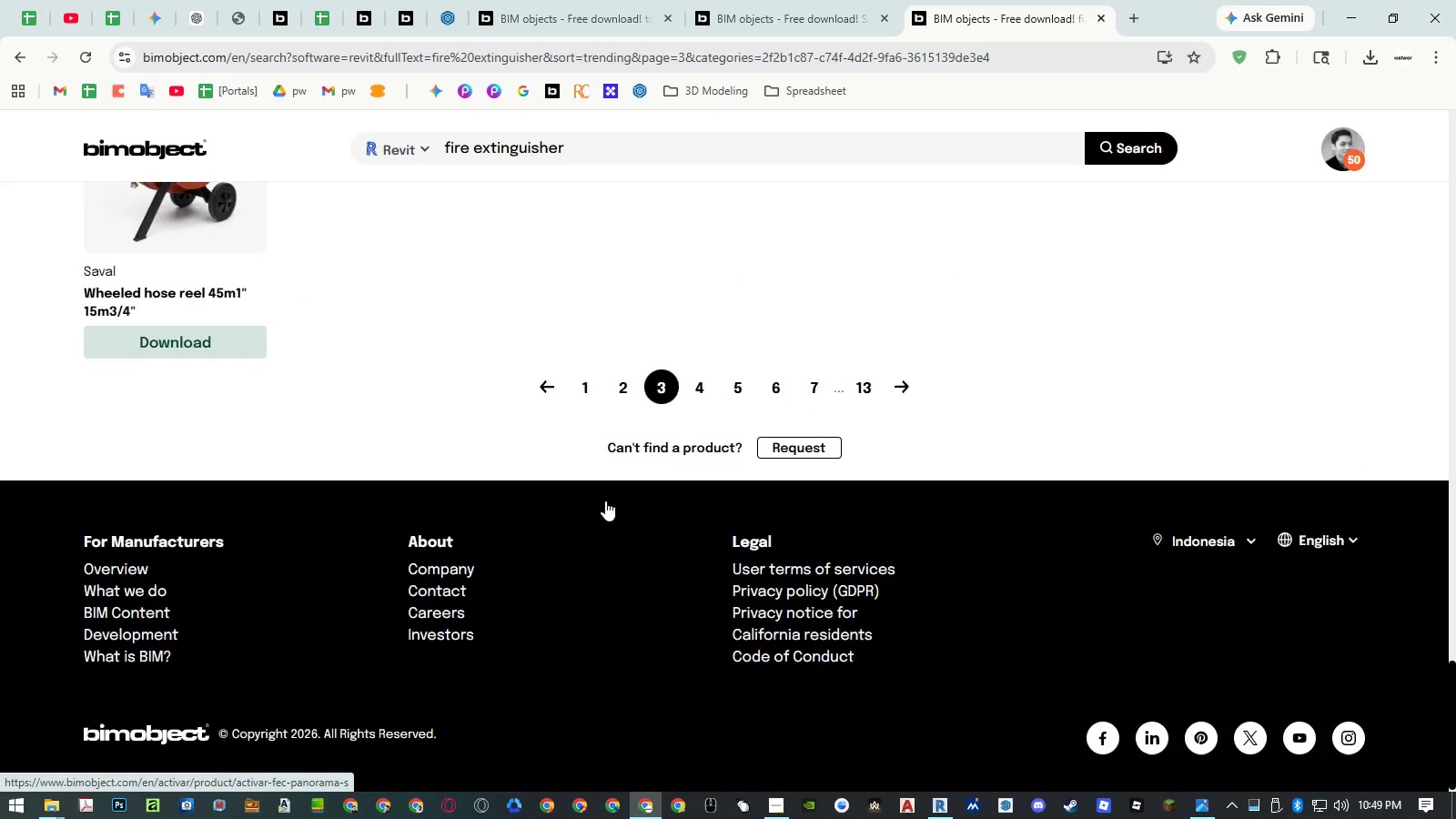 
left_click([587, 390])
 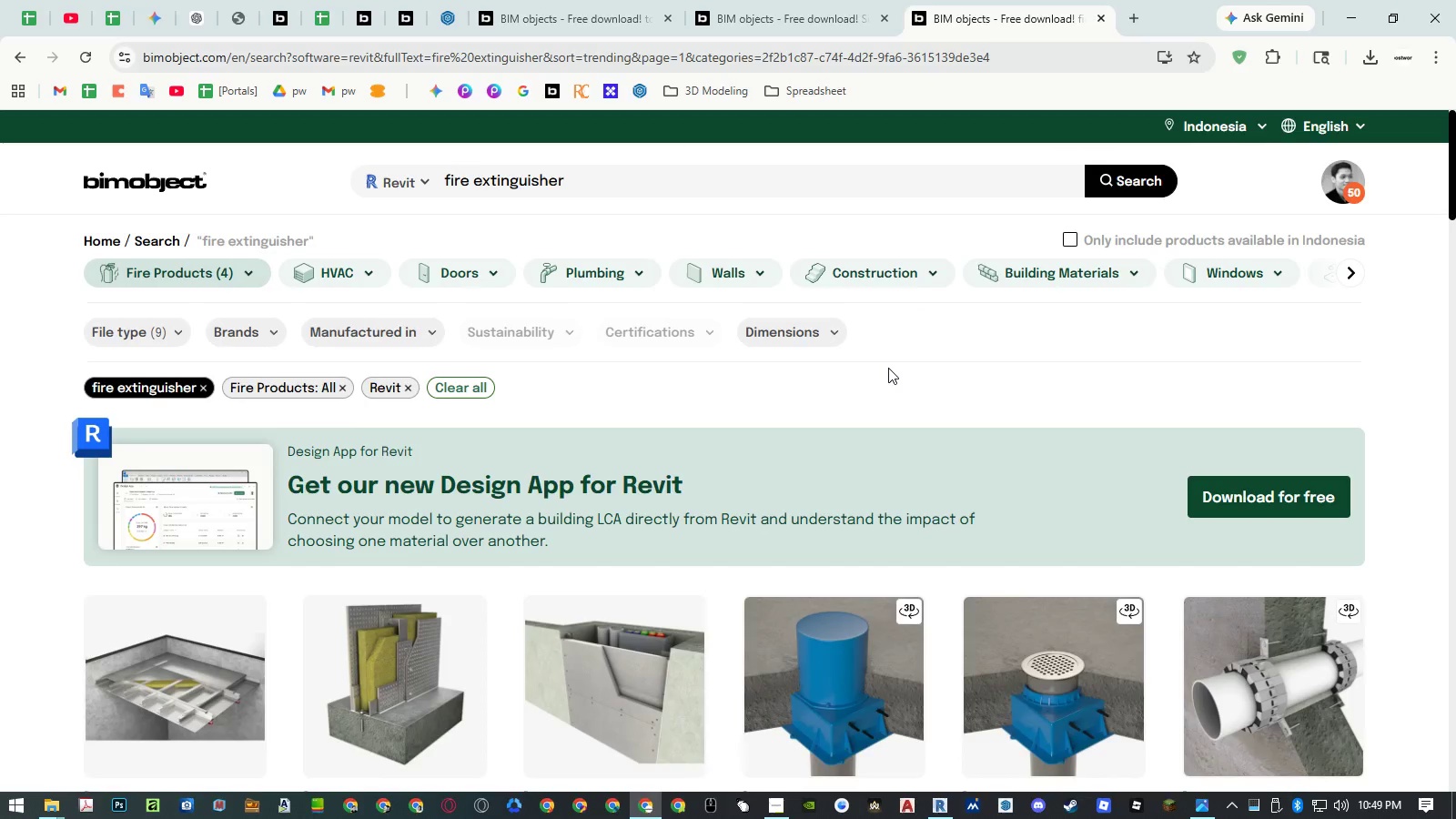 
scroll: coordinate [888, 368], scroll_direction: down, amount: 15.0
 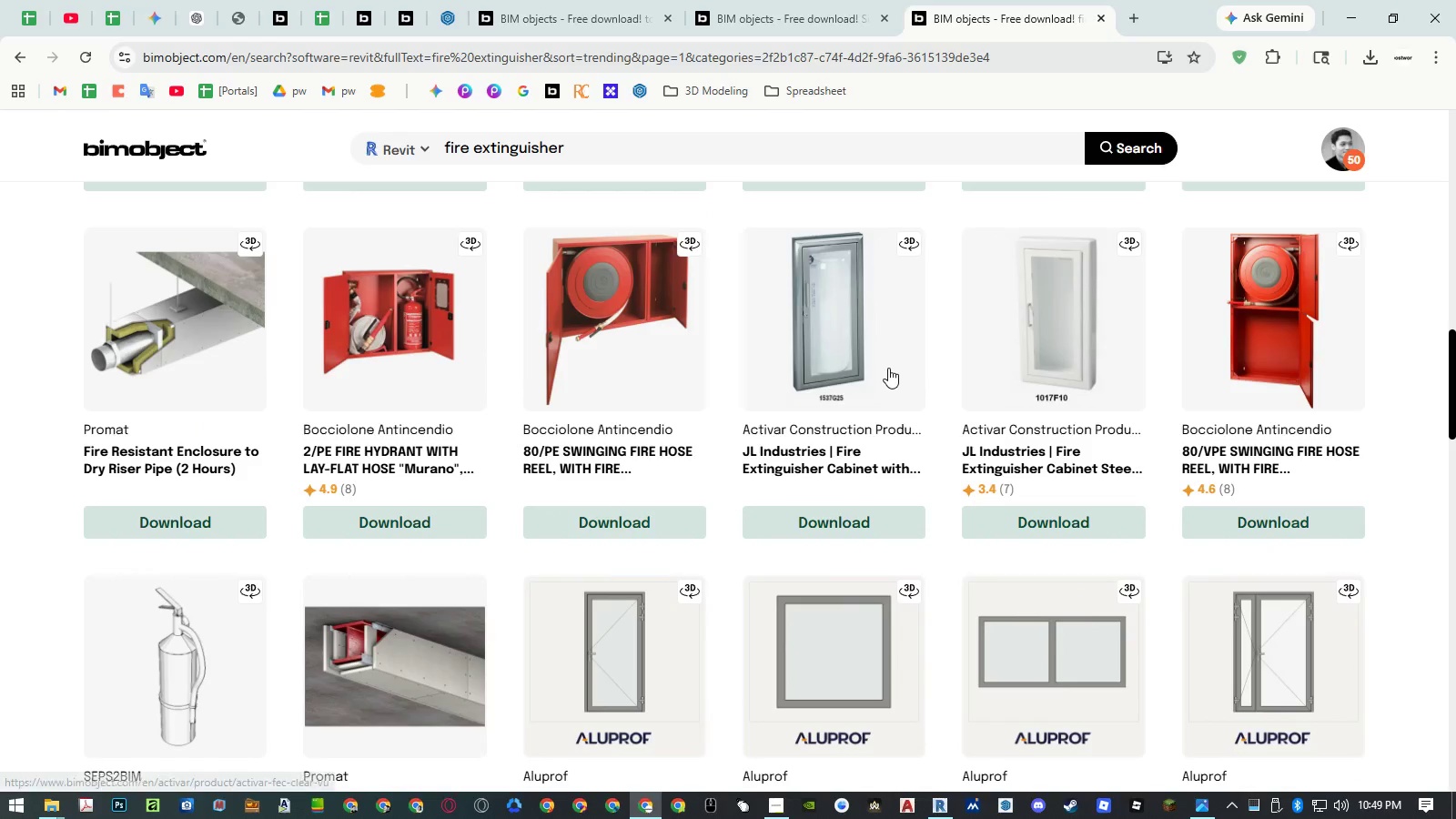 
scroll: coordinate [700, 402], scroll_direction: up, amount: 10.0
 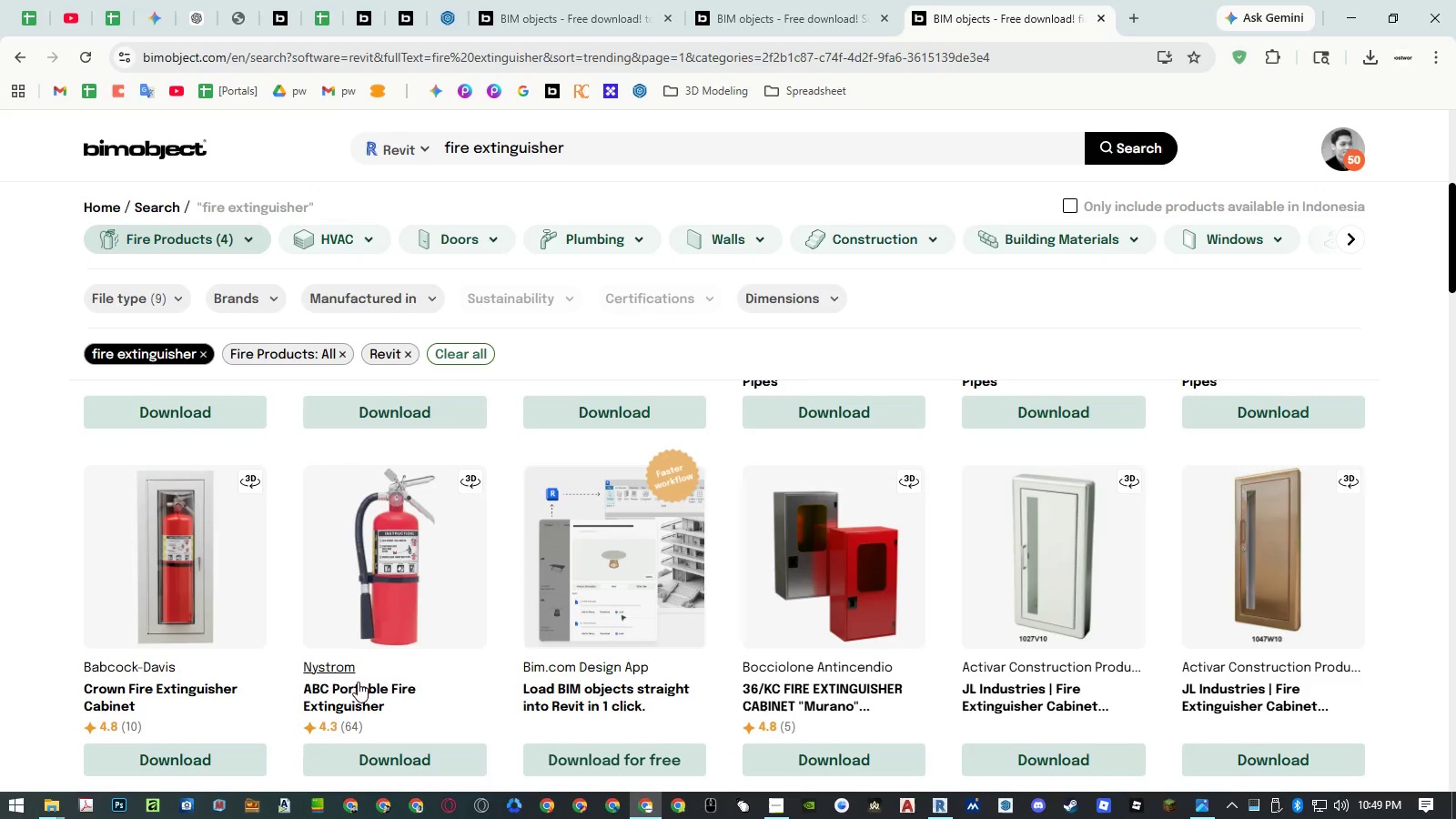 
middle_click([356, 689])
 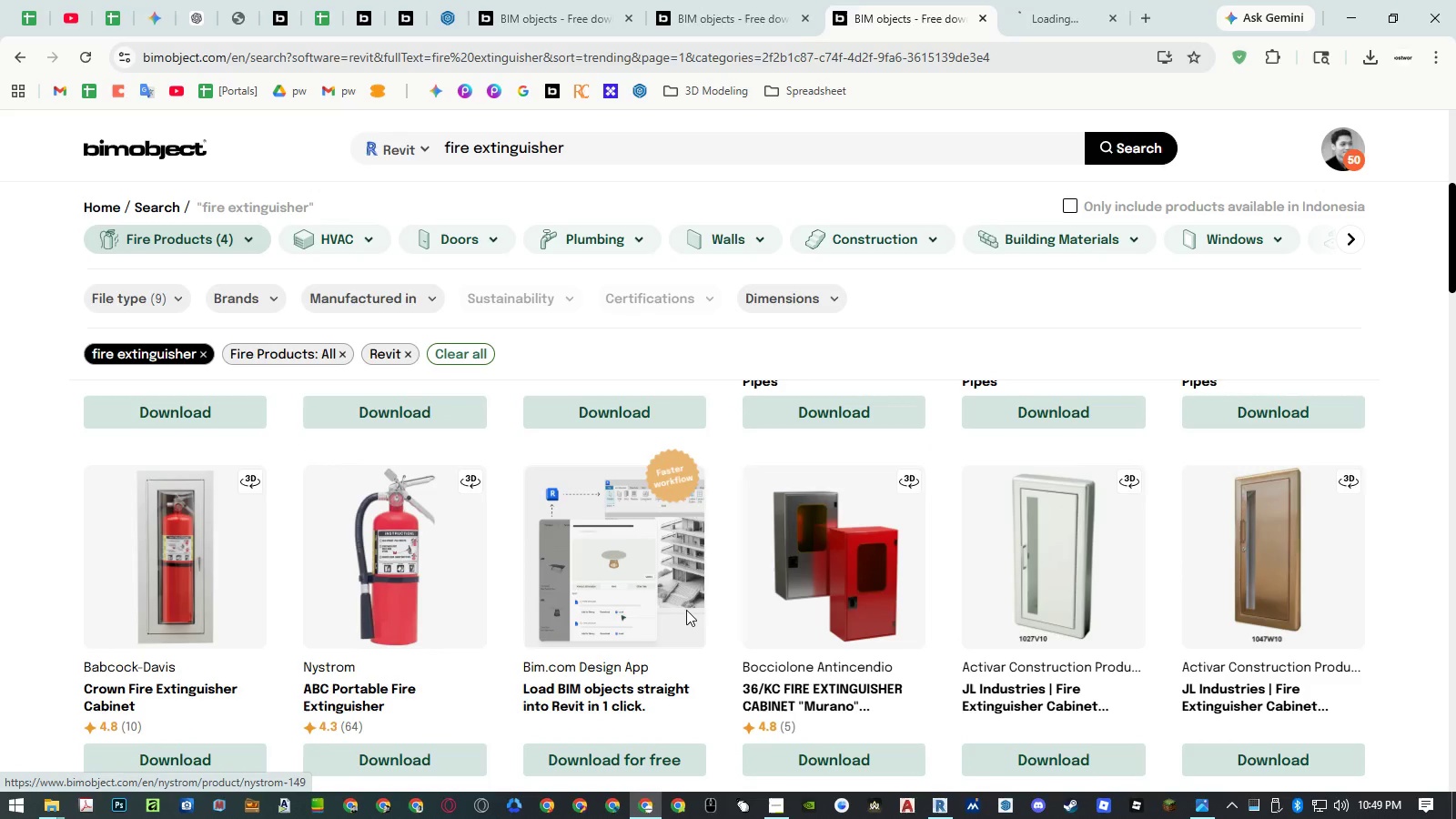 
scroll: coordinate [817, 490], scroll_direction: down, amount: 67.0
 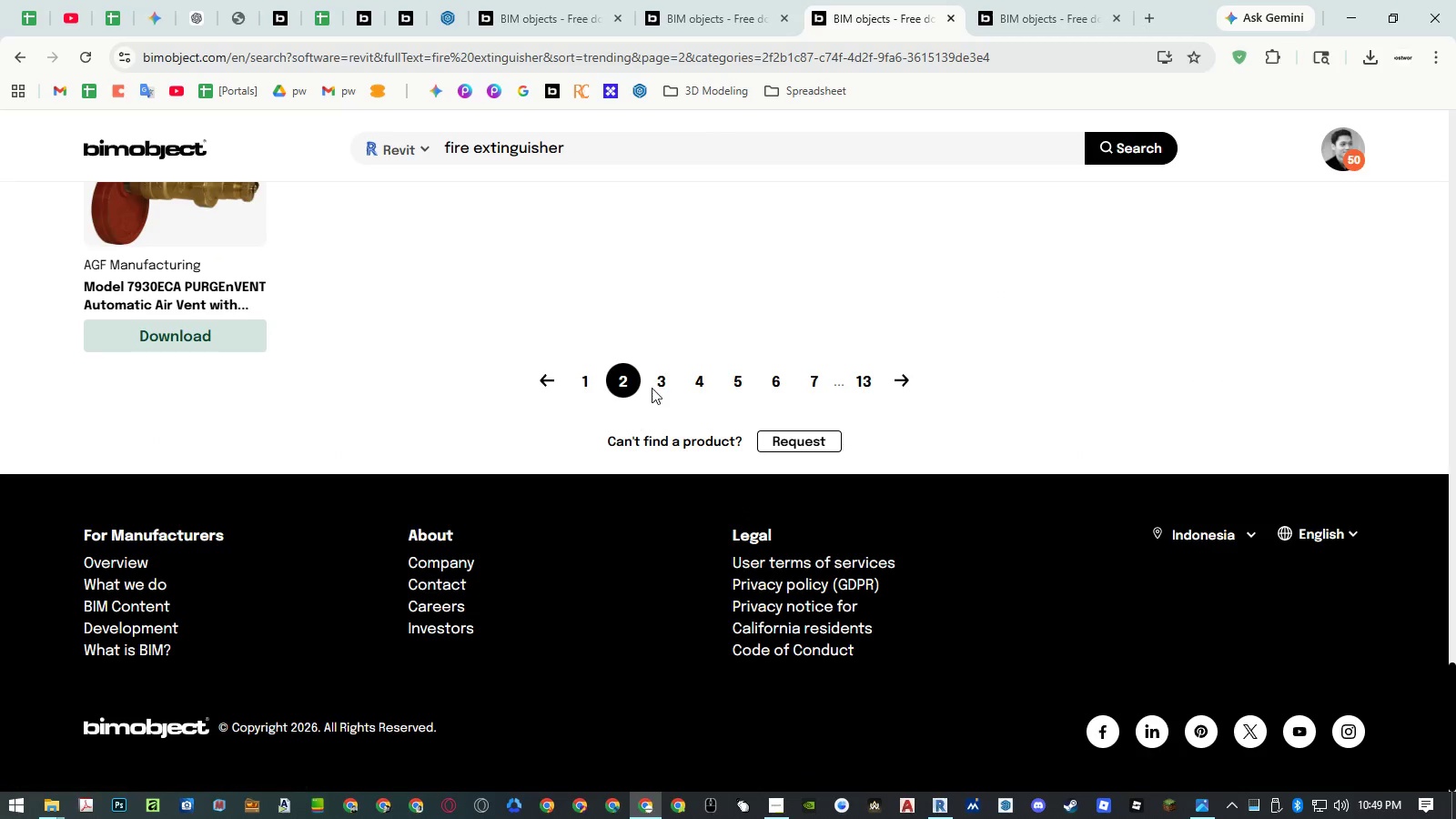 
left_click([671, 373])
 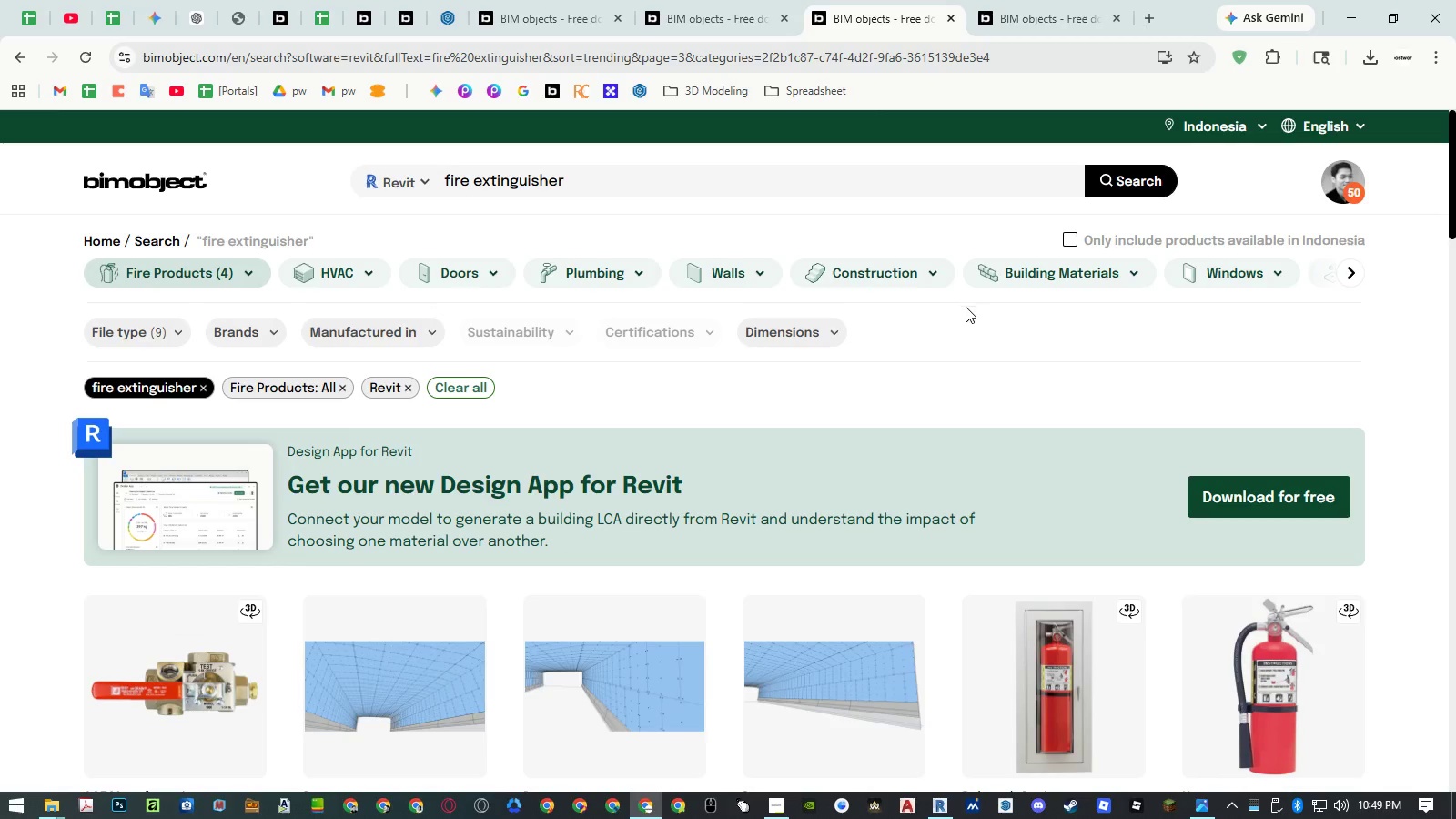 
scroll: coordinate [1067, 389], scroll_direction: down, amount: 5.0
 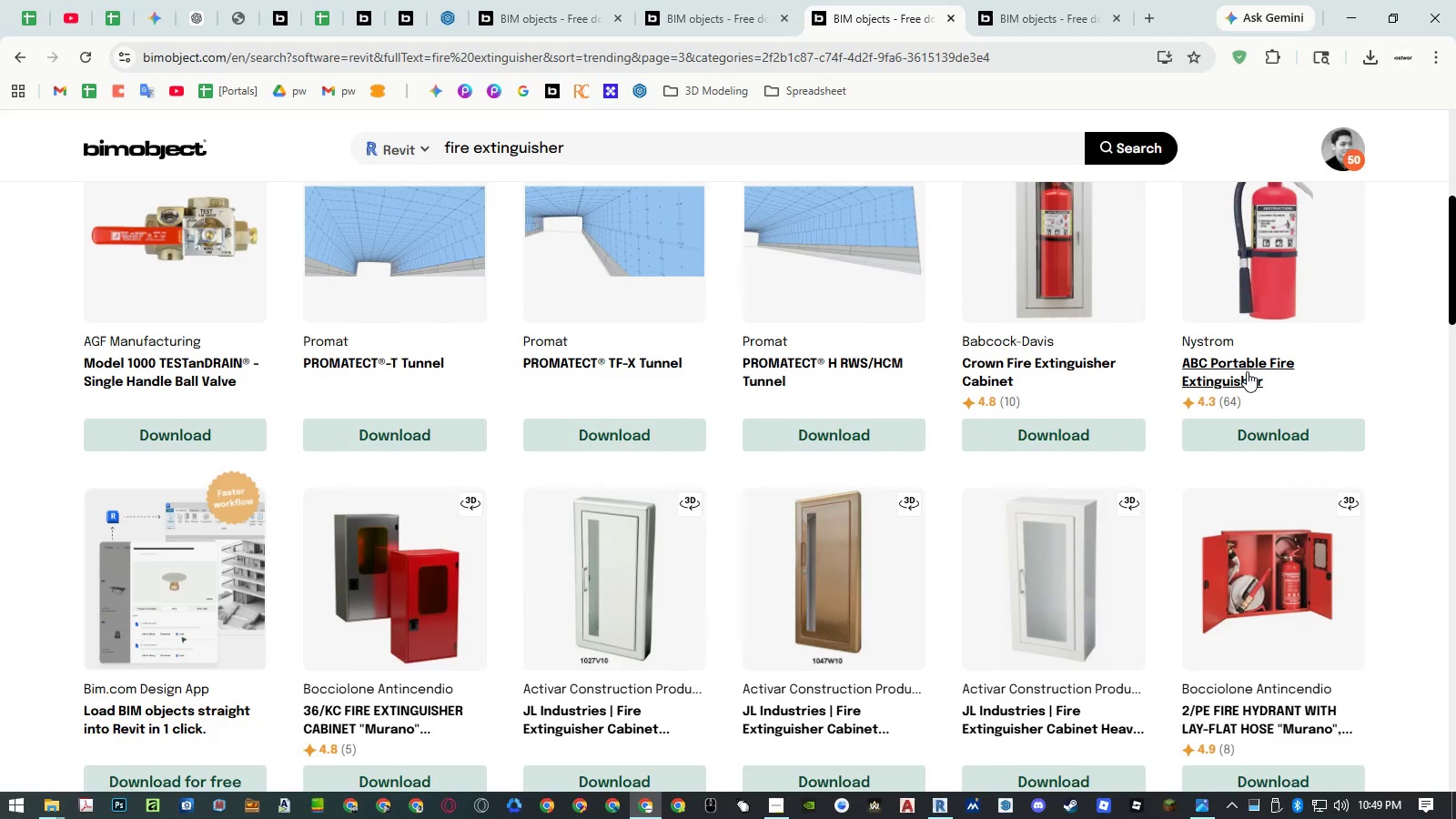 
middle_click([1248, 370])
 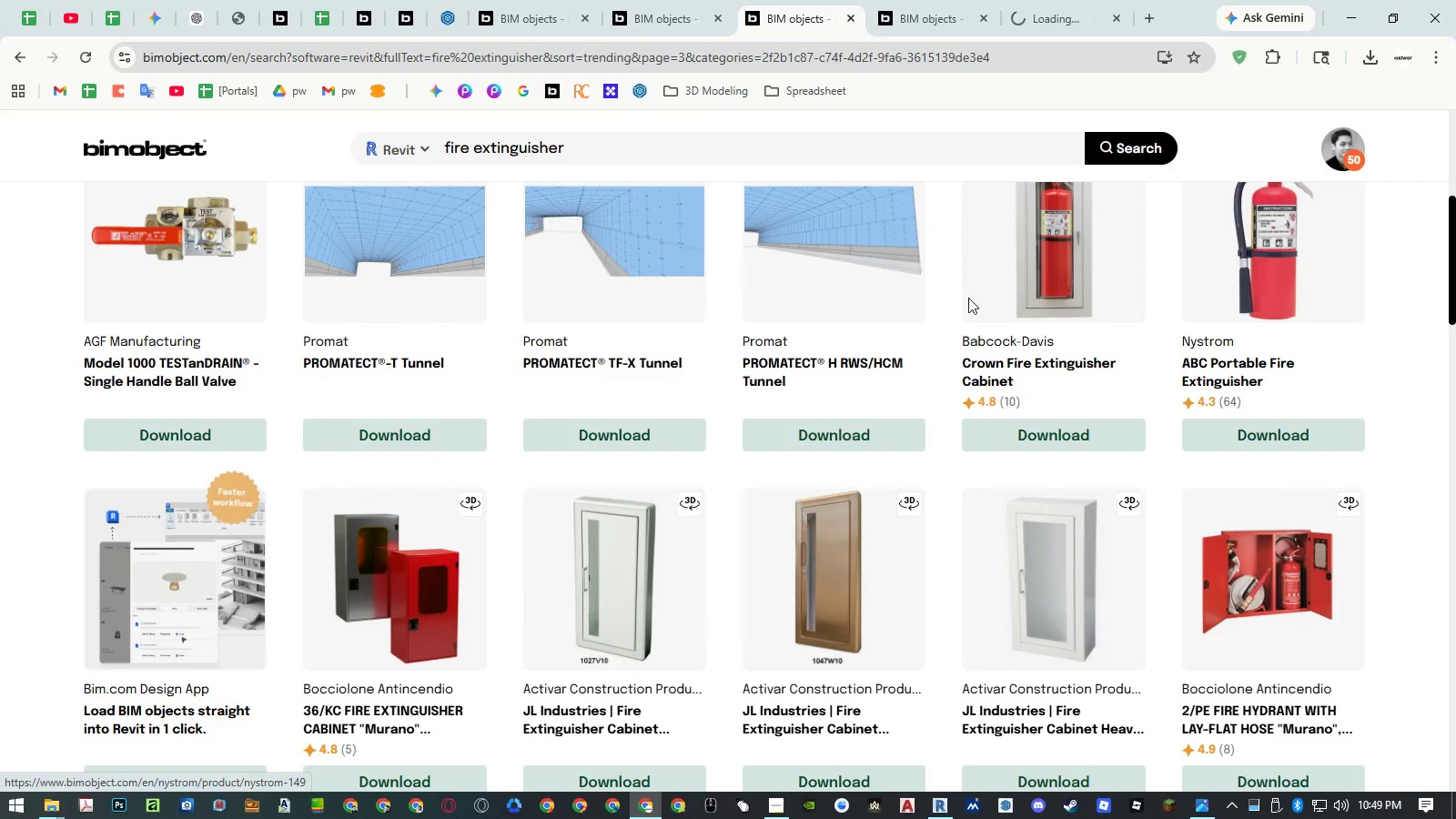 
middle_click([980, 374])
 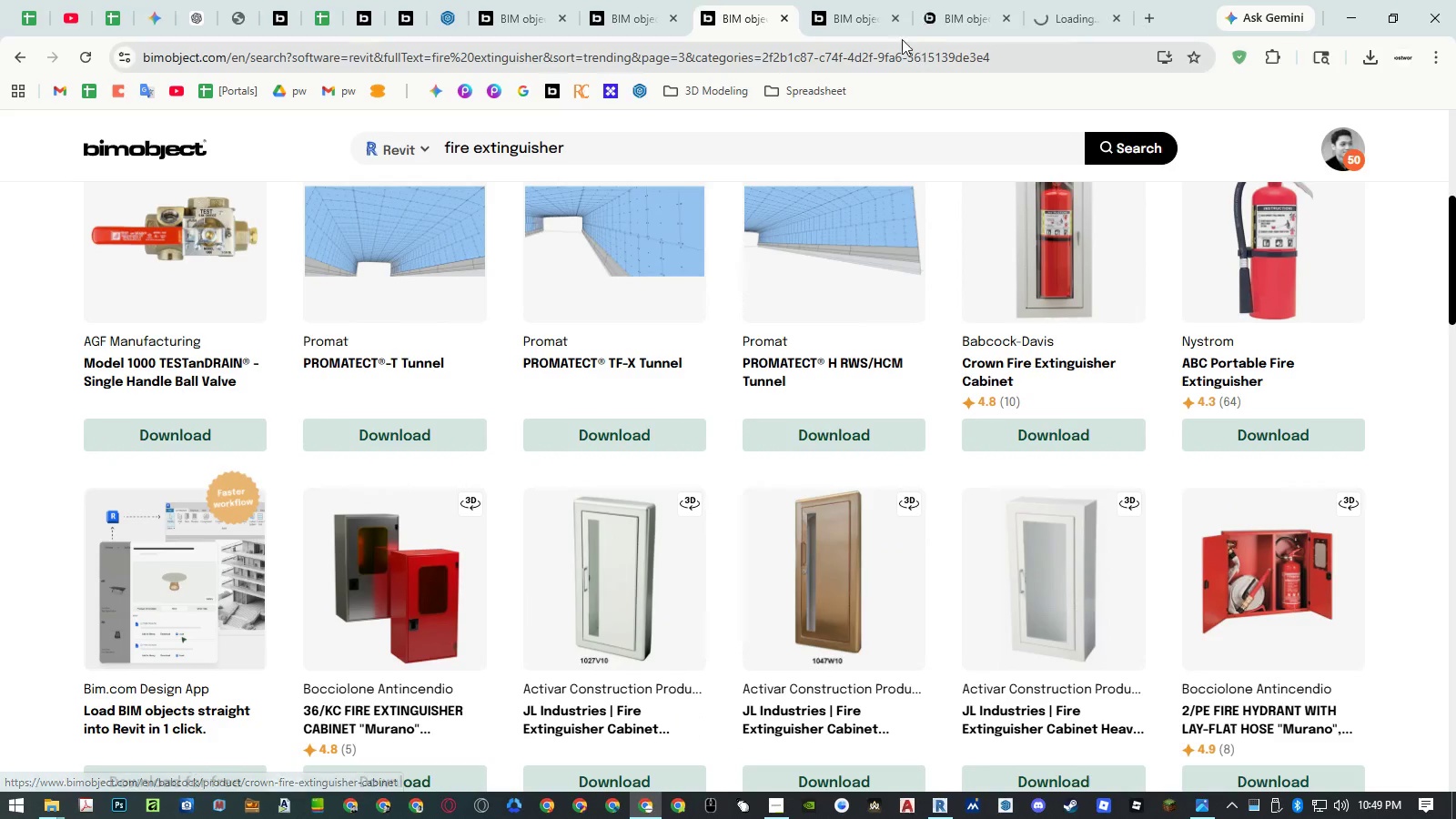 
left_click([865, 22])
 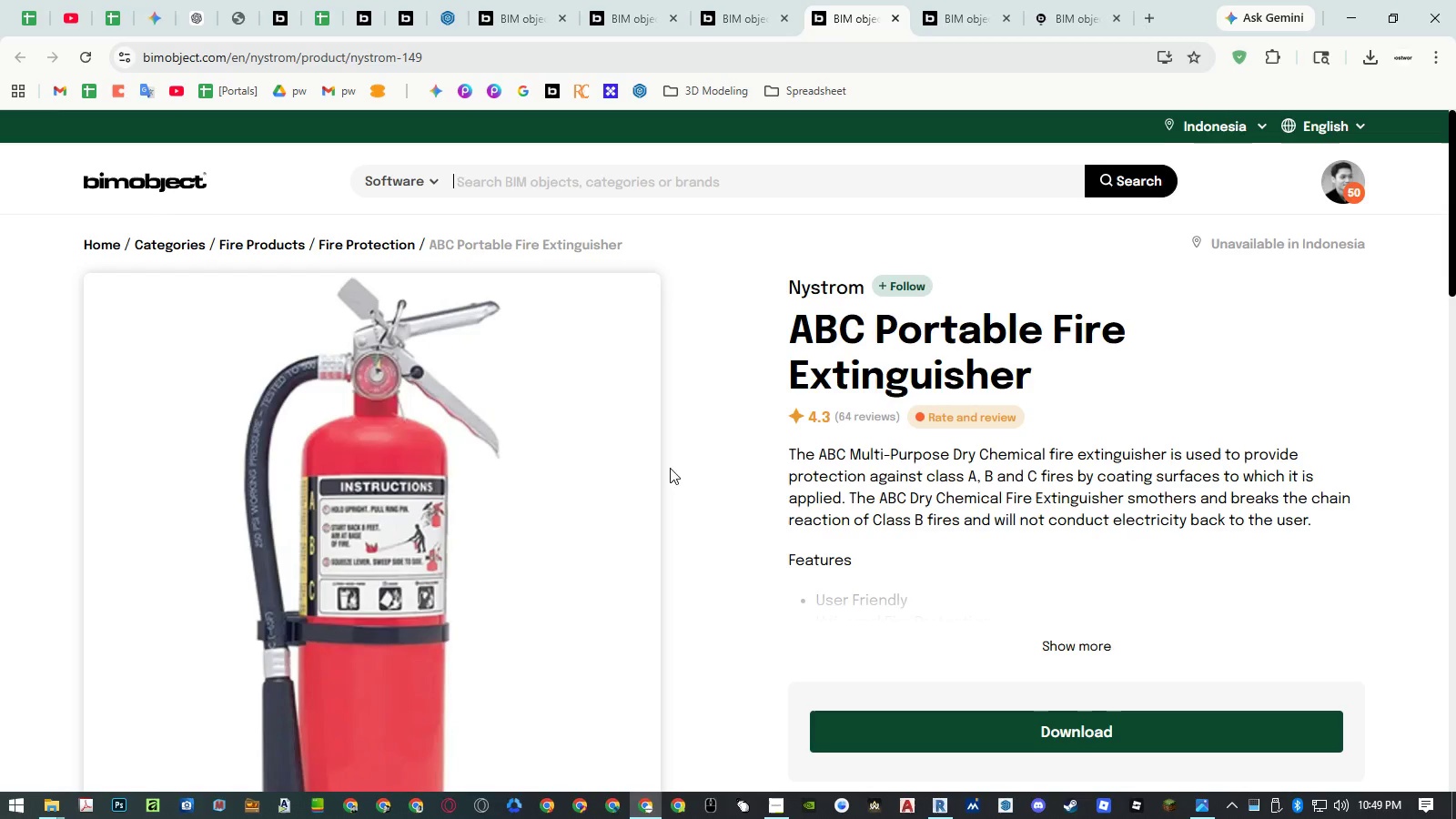 
scroll: coordinate [620, 515], scroll_direction: down, amount: 3.0
 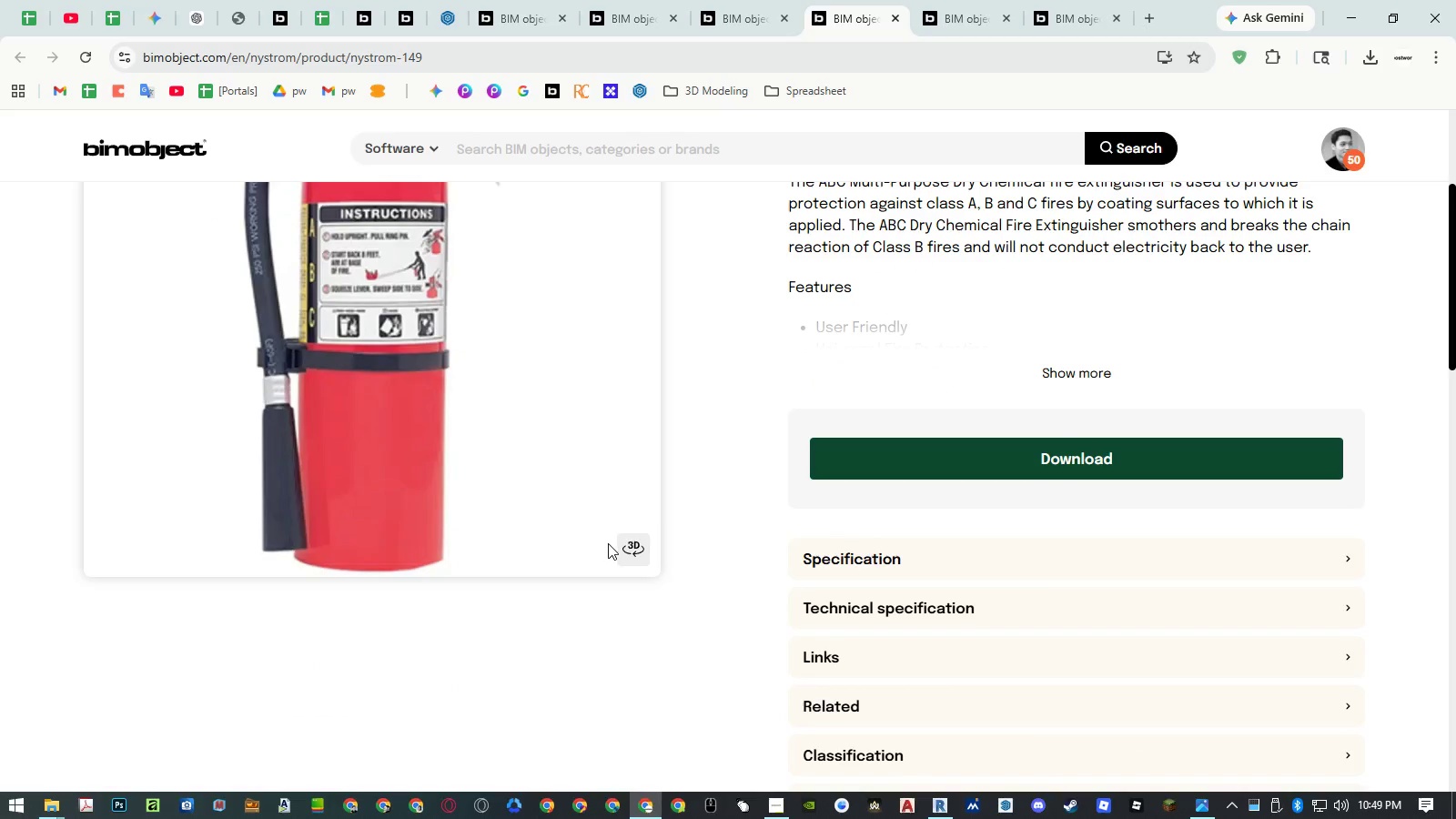 
left_click([618, 540])
 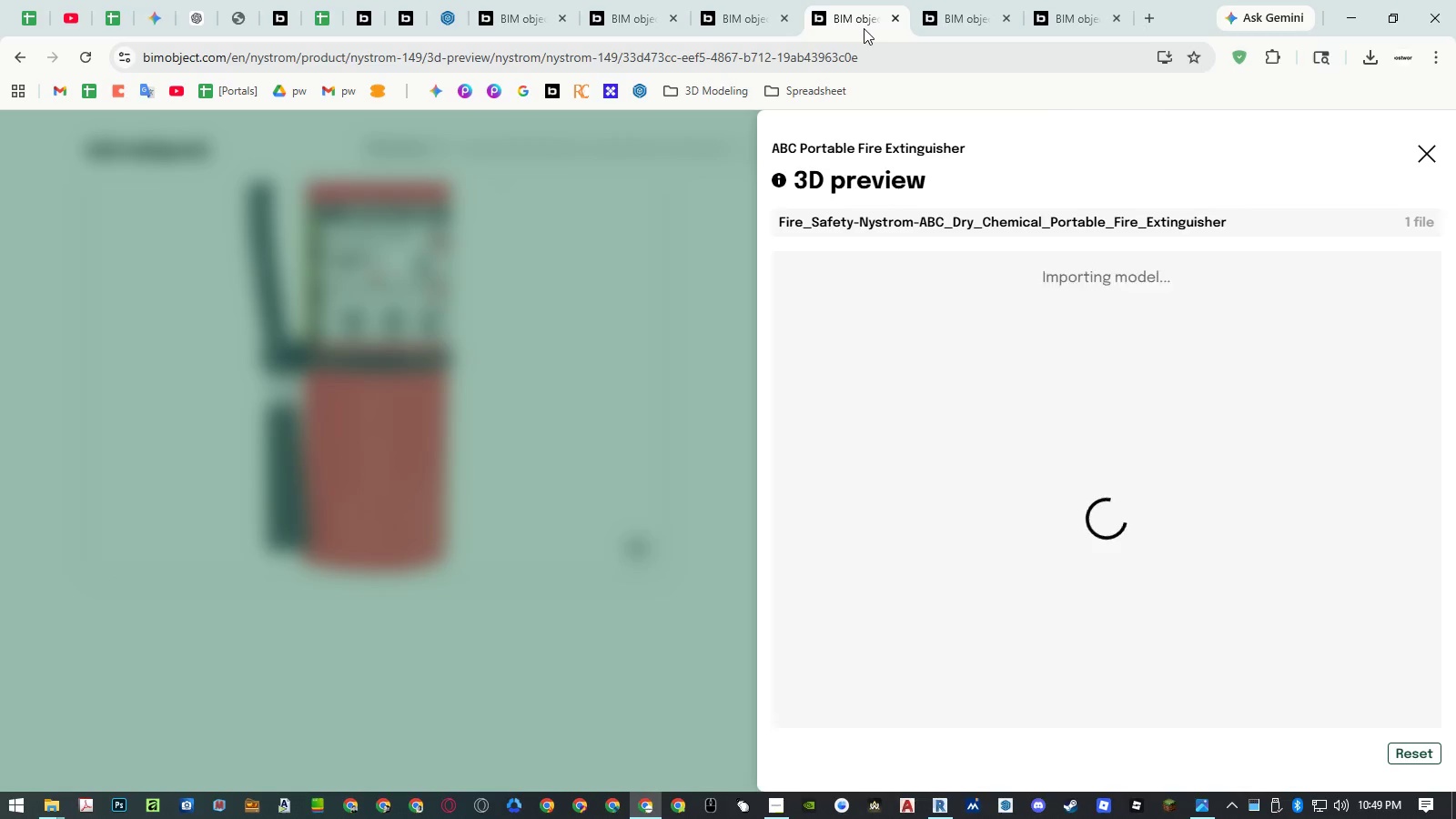 
middle_click([864, 28])
 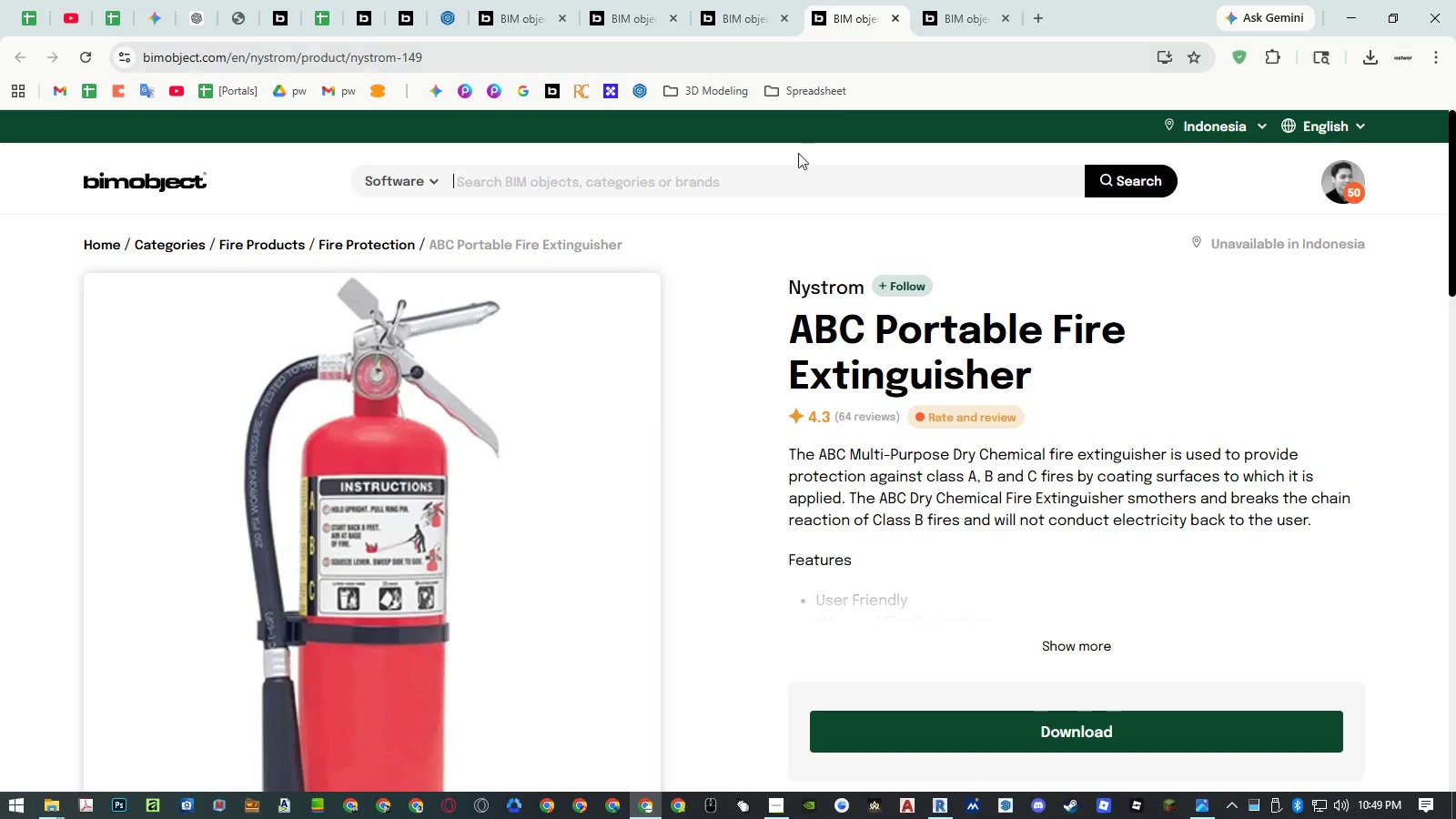 
scroll: coordinate [640, 374], scroll_direction: down, amount: 4.0
 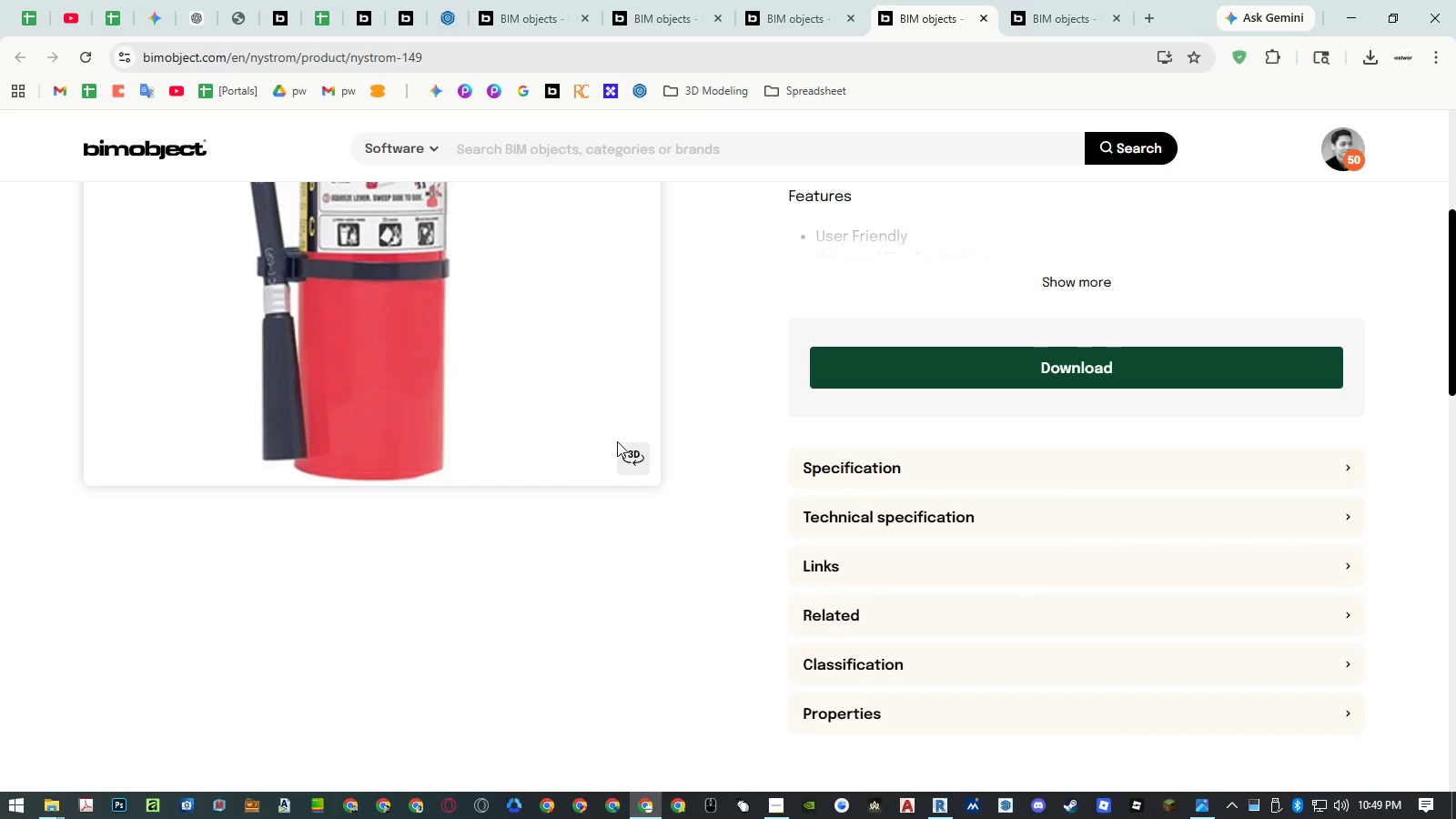 
left_click([629, 449])
 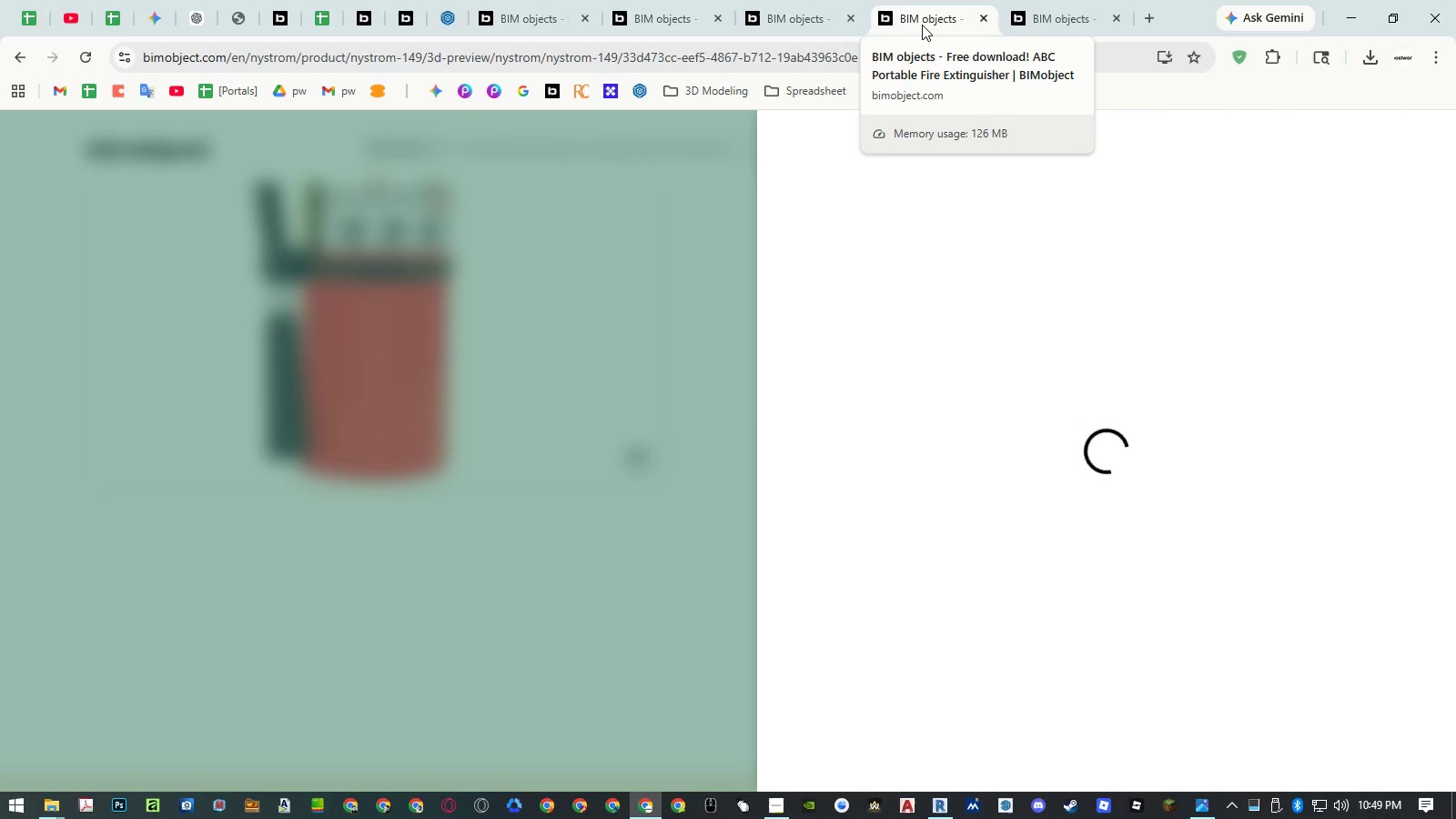 
middle_click([922, 25])
 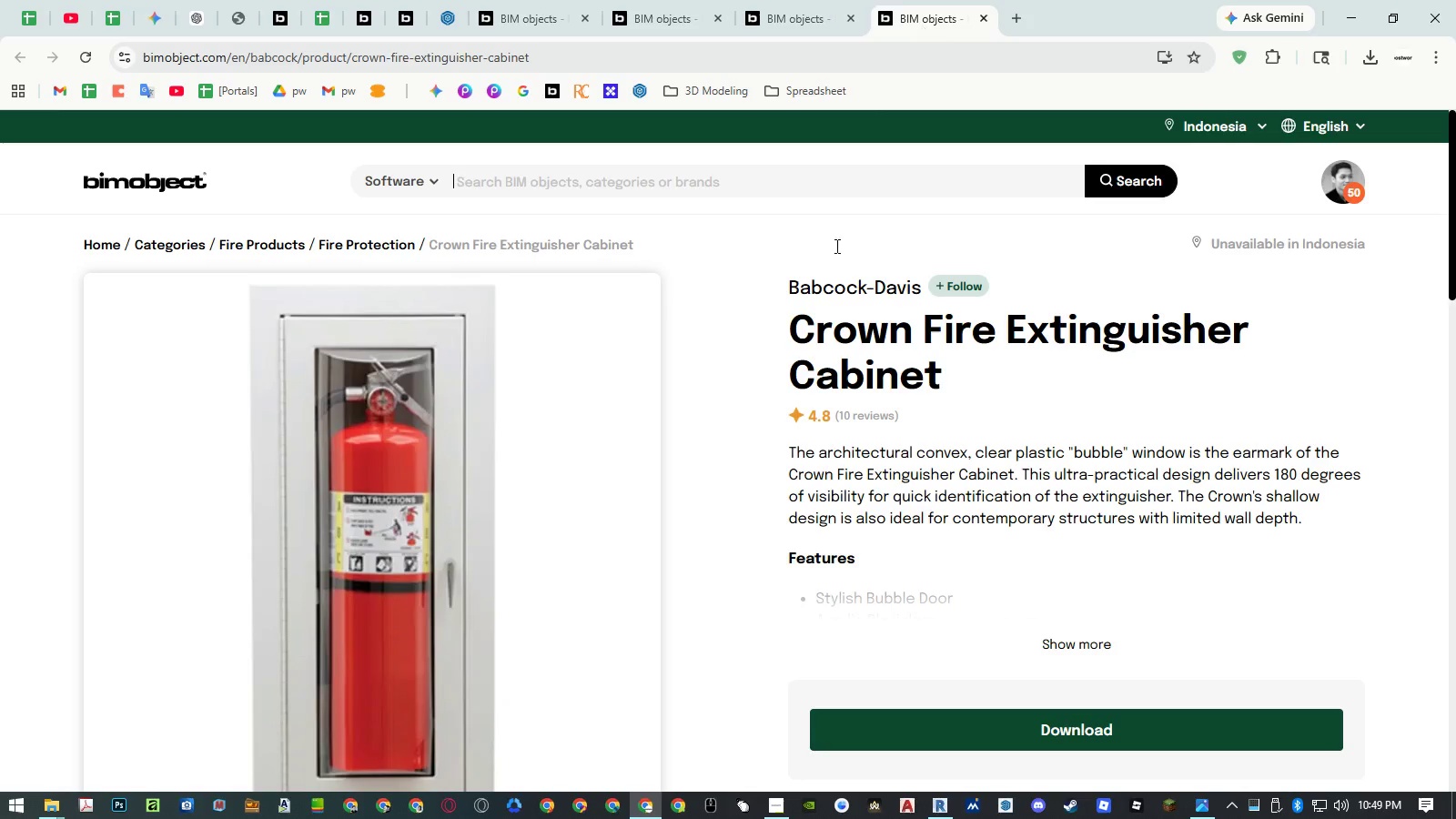 
scroll: coordinate [764, 359], scroll_direction: down, amount: 4.0
 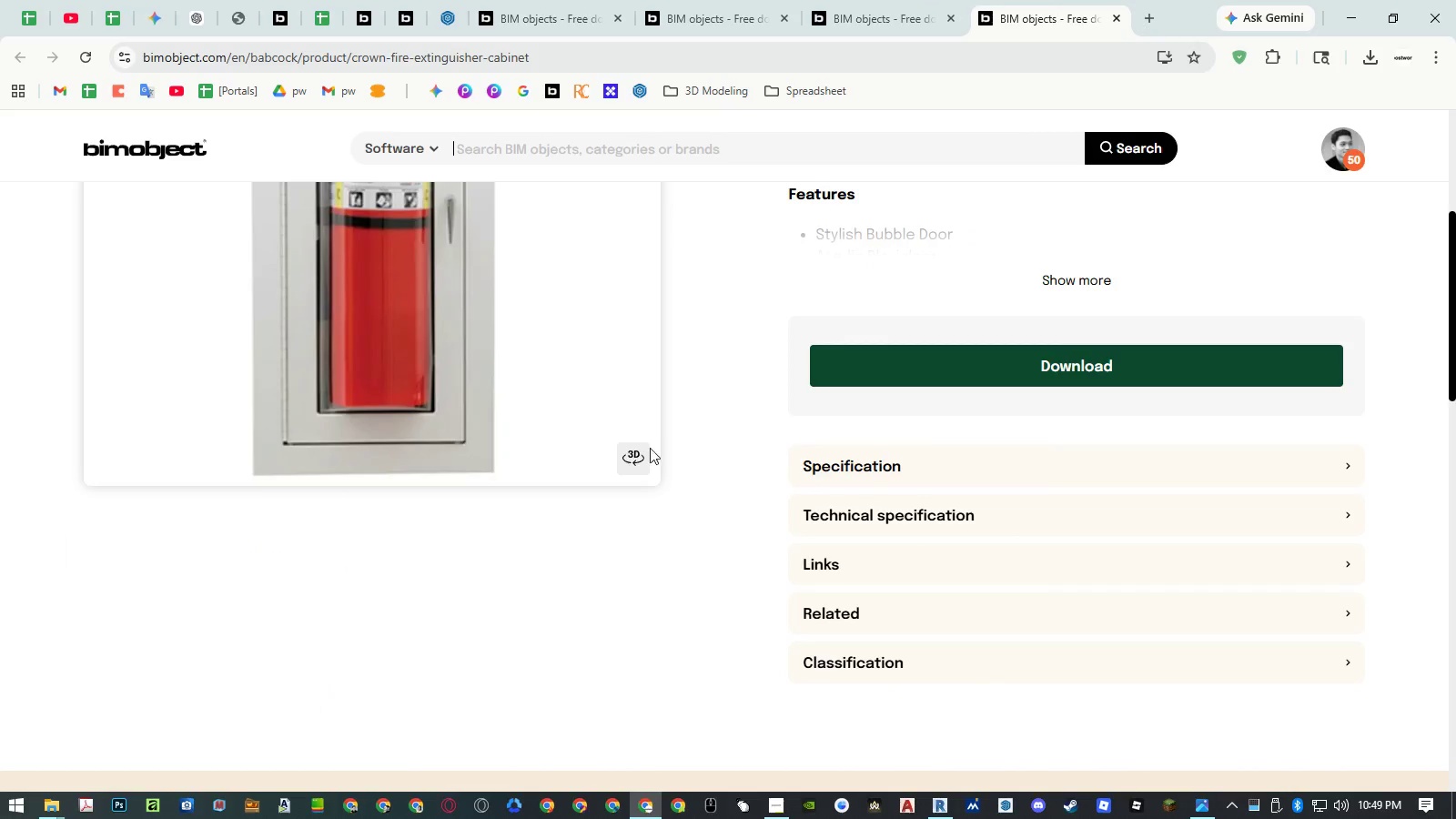 
left_click([631, 456])
 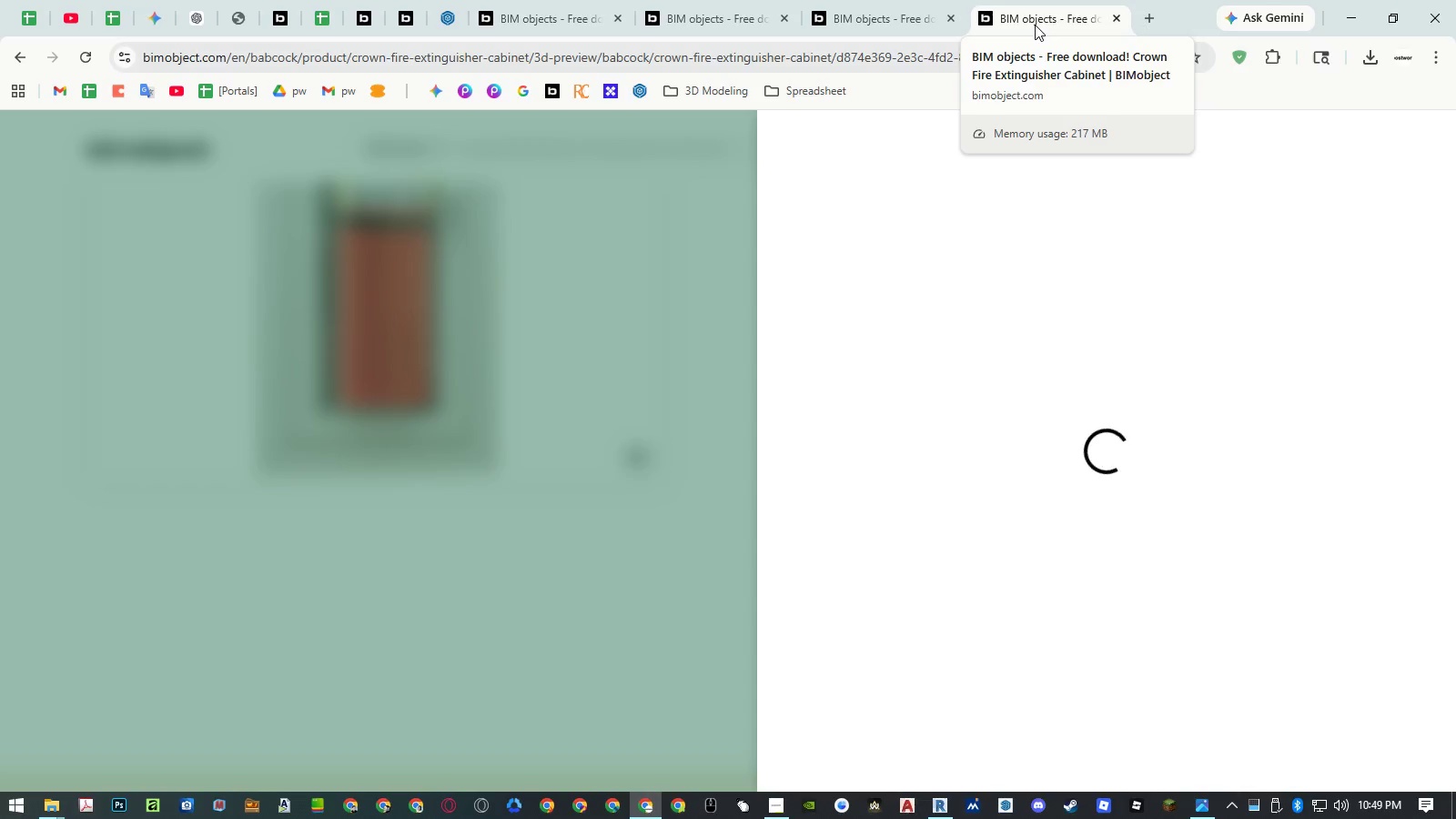 
middle_click([1036, 25])
 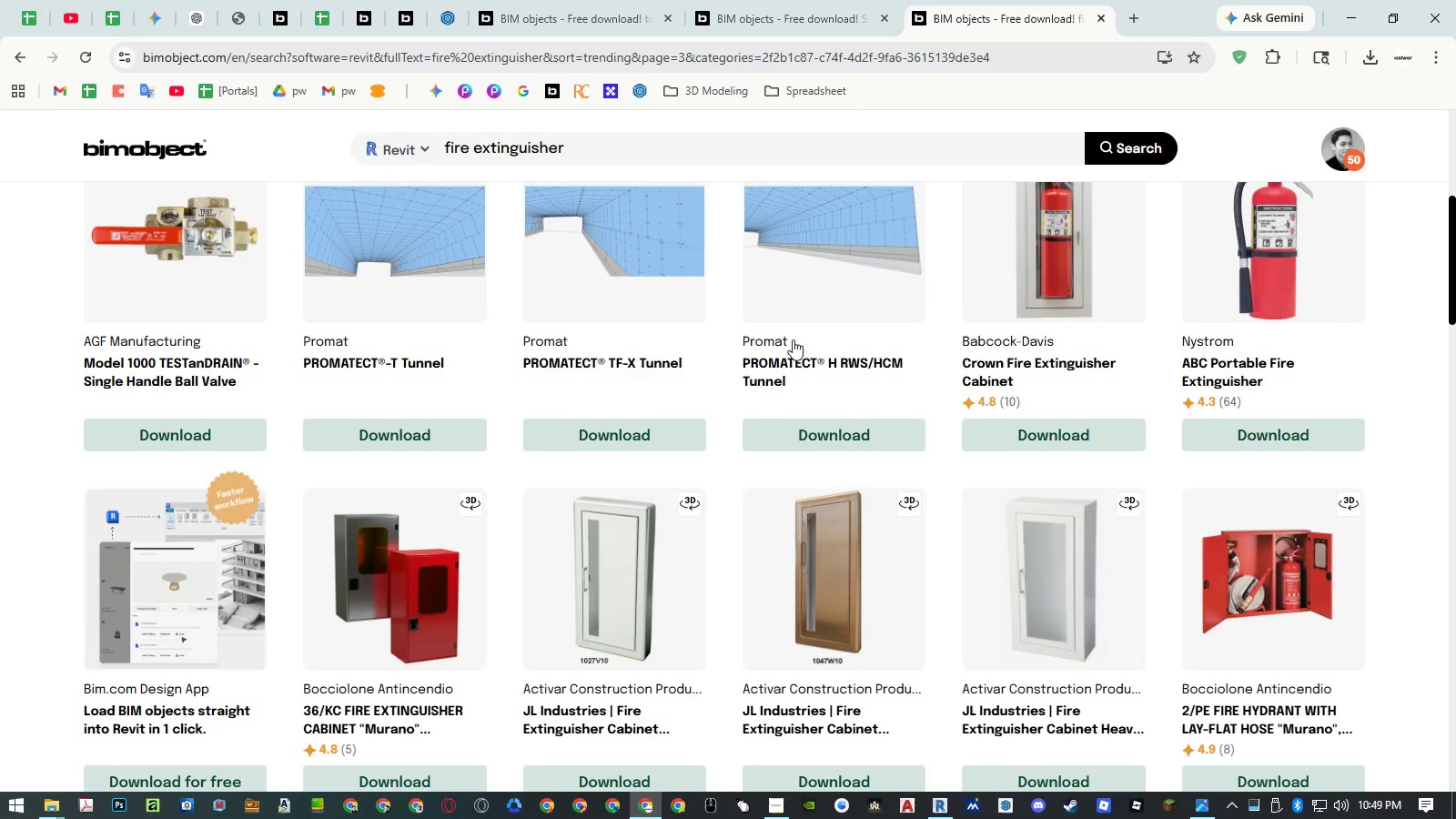 
scroll: coordinate [784, 349], scroll_direction: down, amount: 2.0
 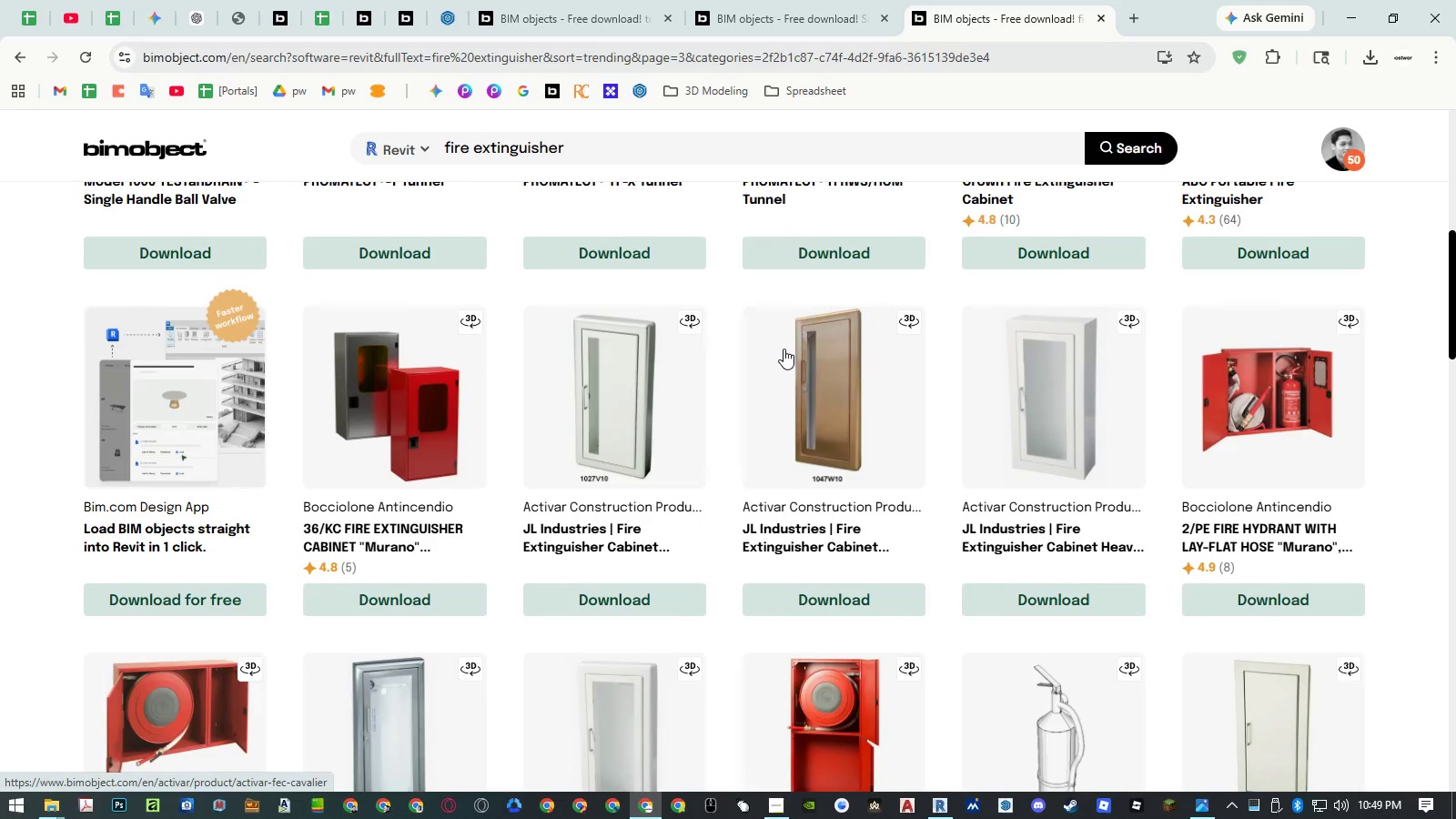 
scroll: coordinate [784, 349], scroll_direction: up, amount: 4.0
 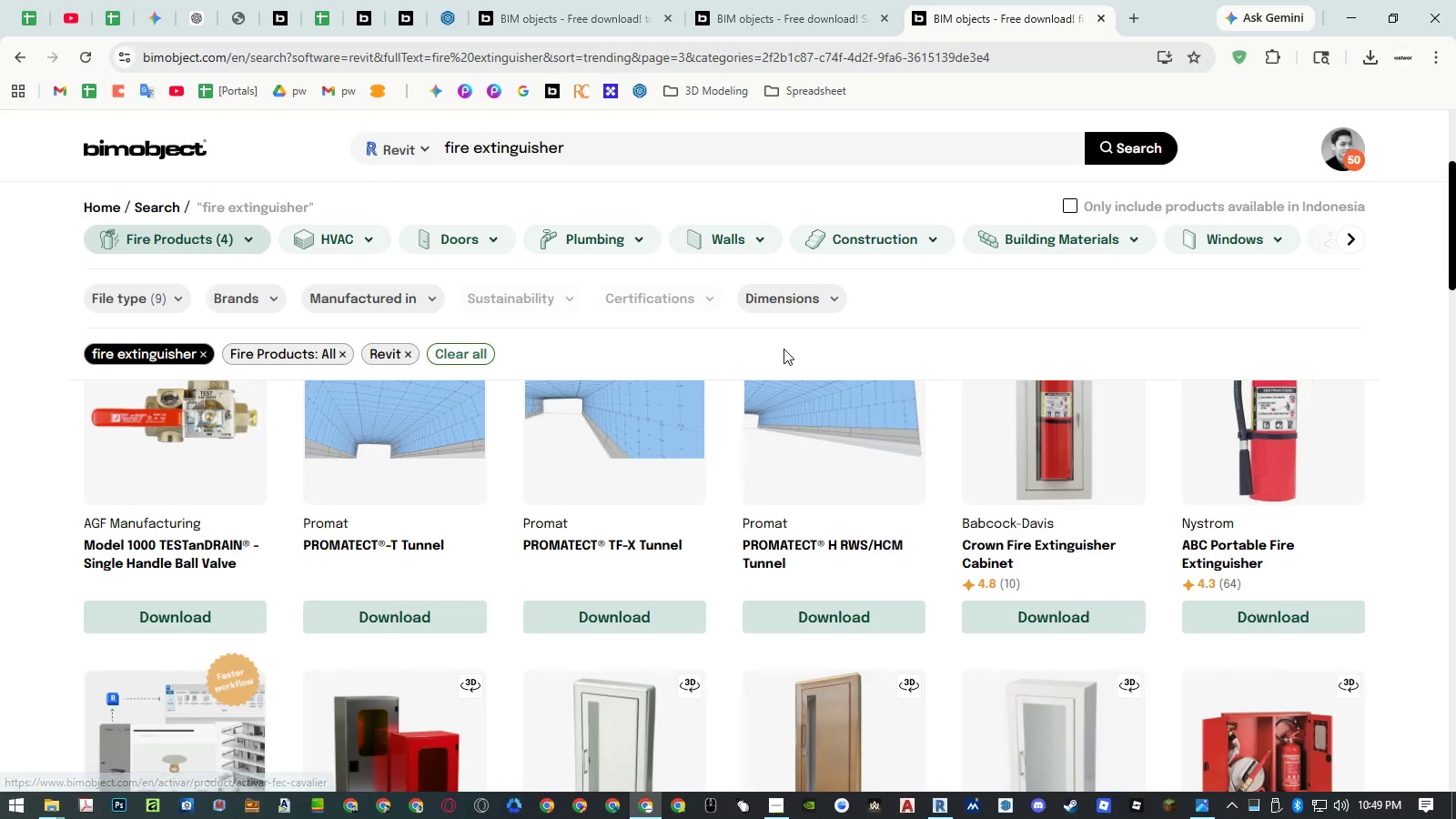 
scroll: coordinate [784, 351], scroll_direction: down, amount: 10.0
 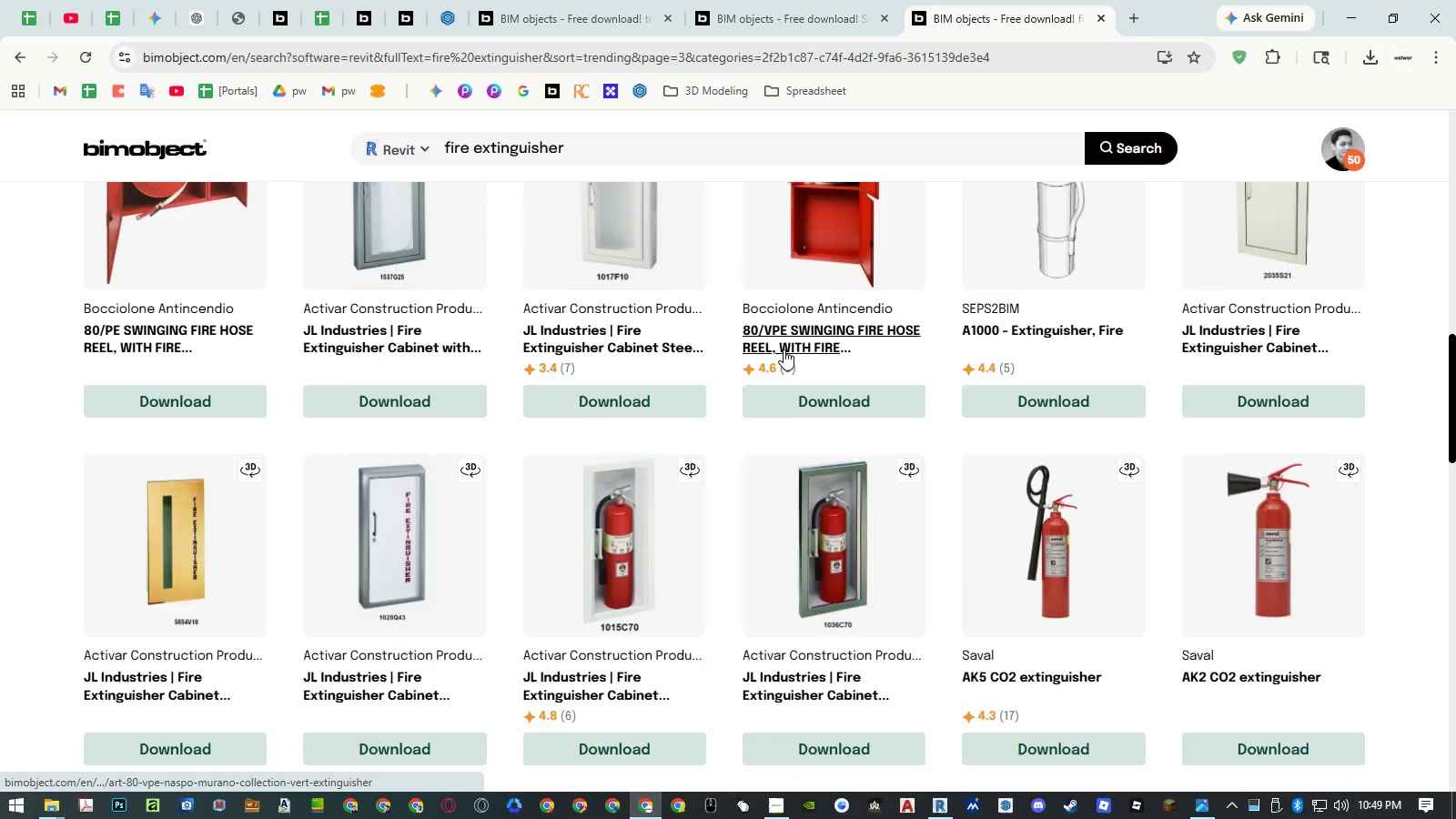 
scroll: coordinate [774, 430], scroll_direction: up, amount: 4.0
 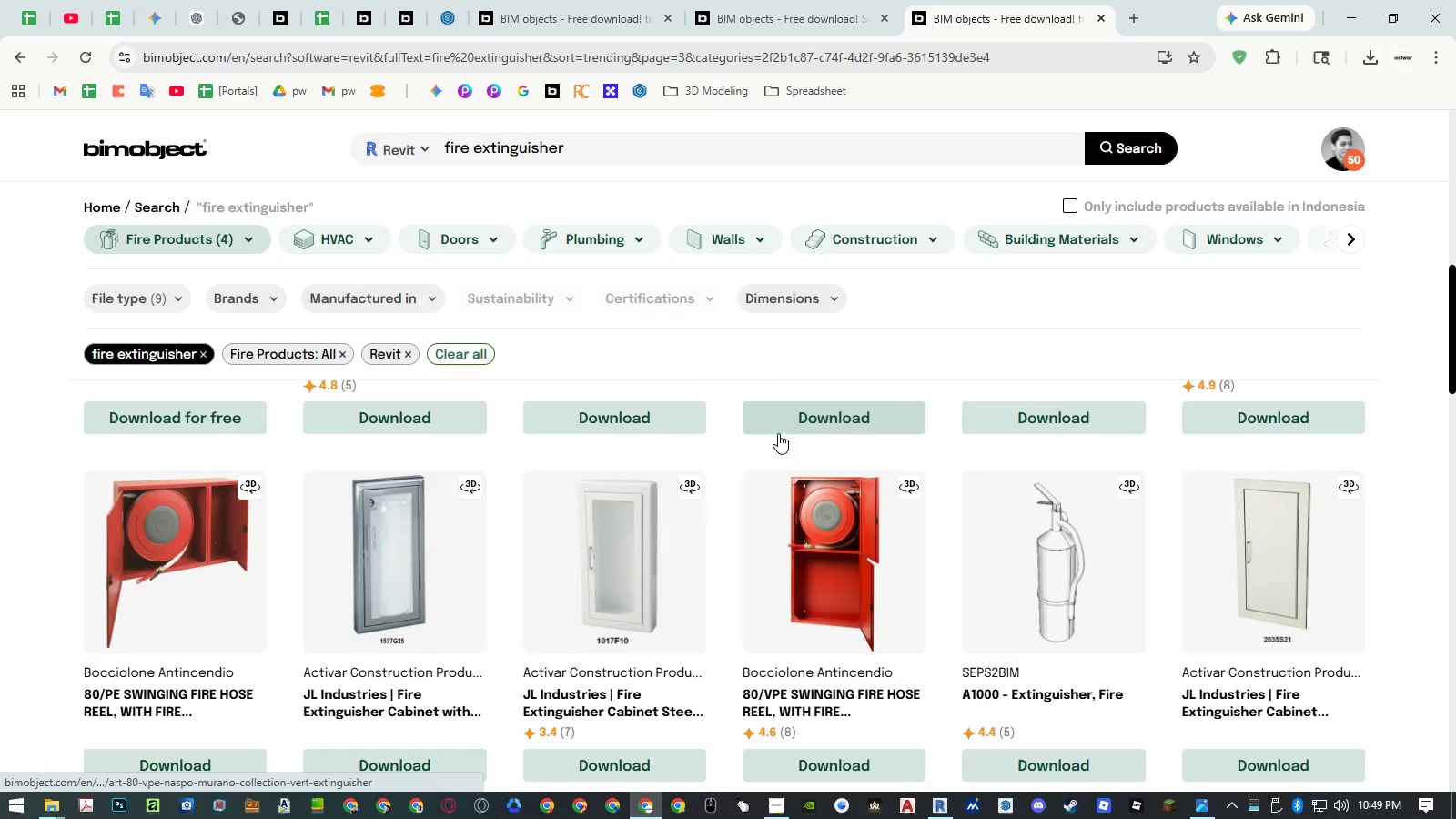 
scroll: coordinate [911, 464], scroll_direction: down, amount: 4.0
 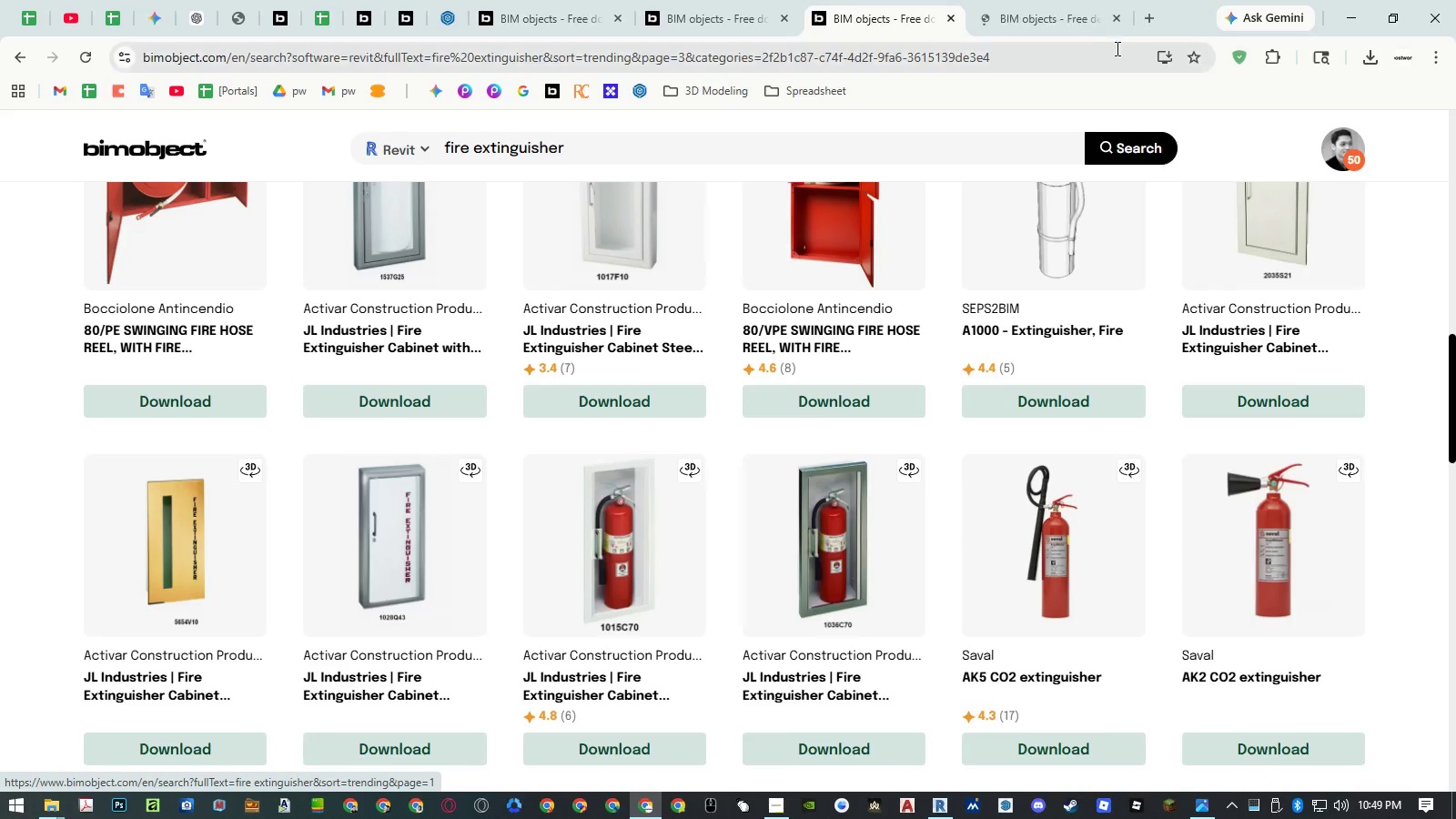 
middle_click([1071, 23])
 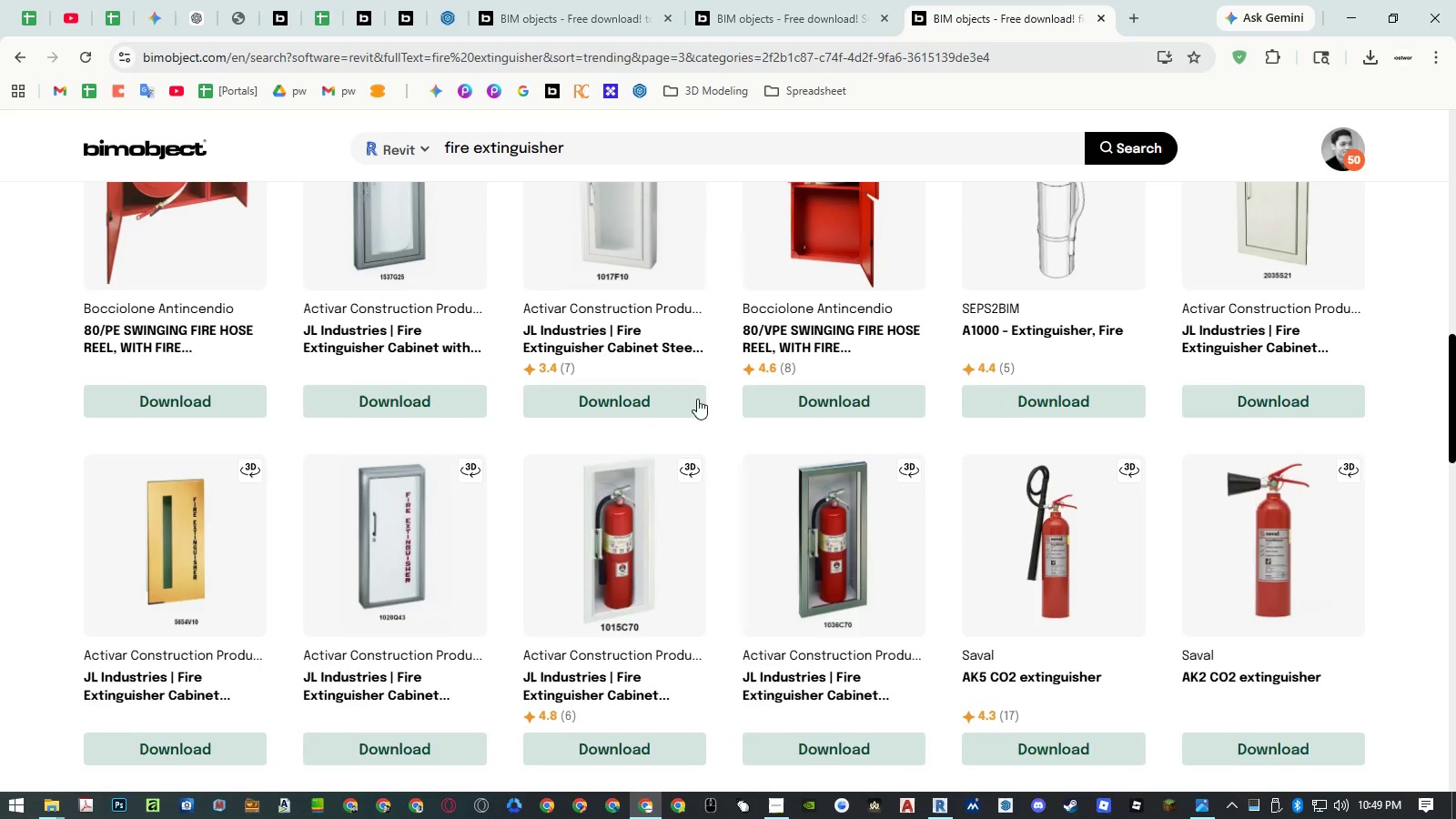 
scroll: coordinate [680, 410], scroll_direction: down, amount: 2.0
 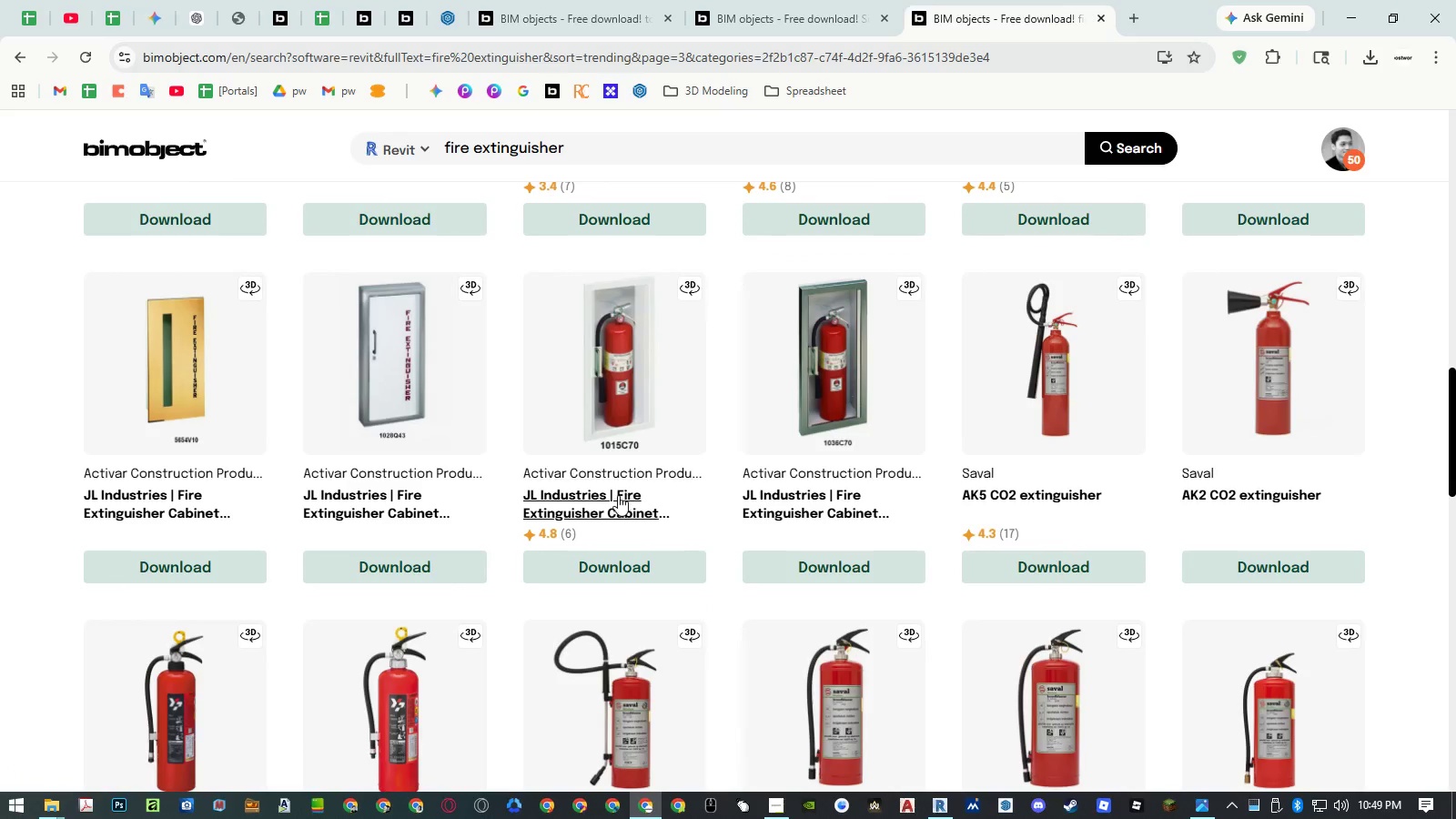 
middle_click([618, 496])
 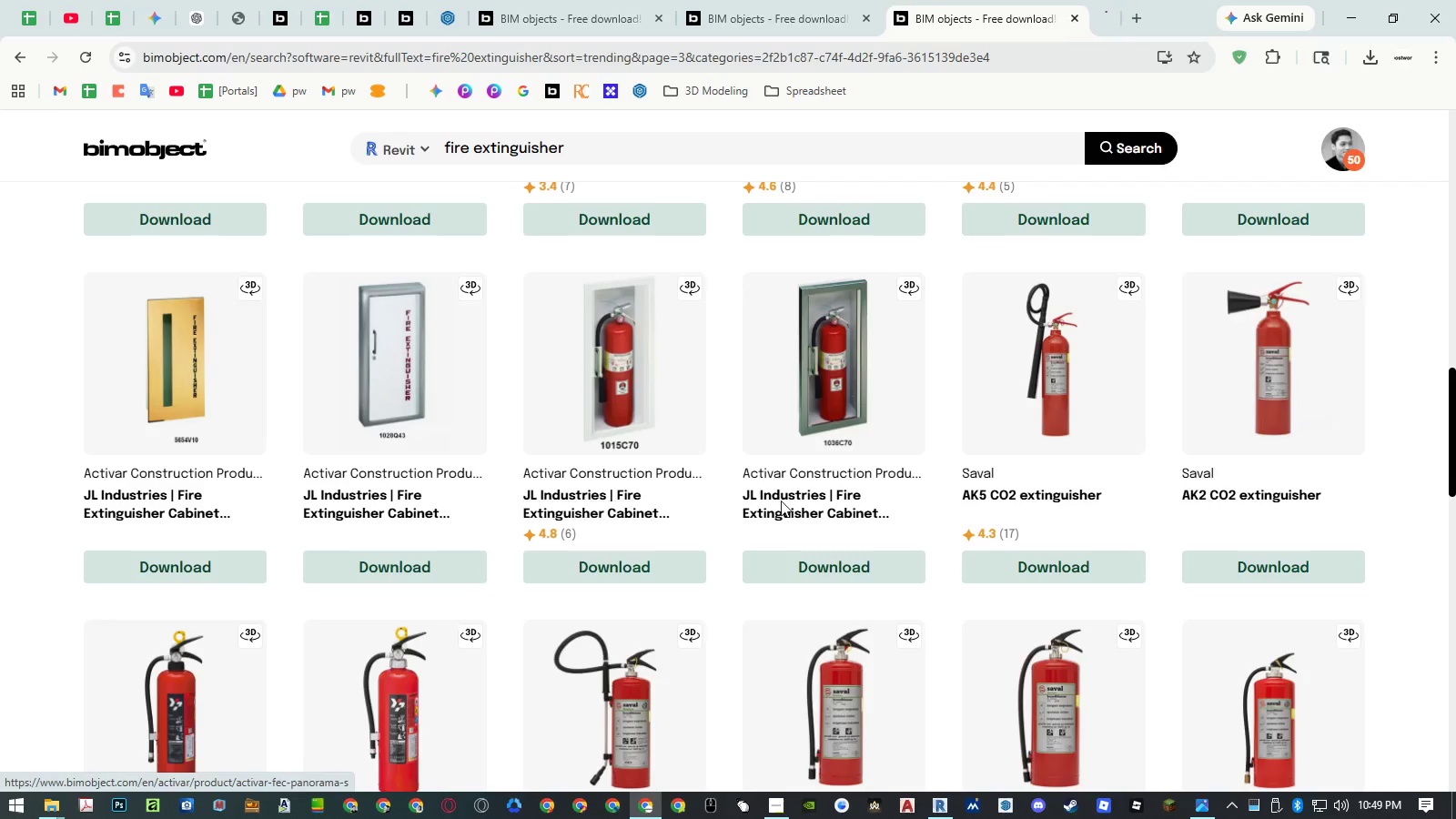 
middle_click([808, 500])
 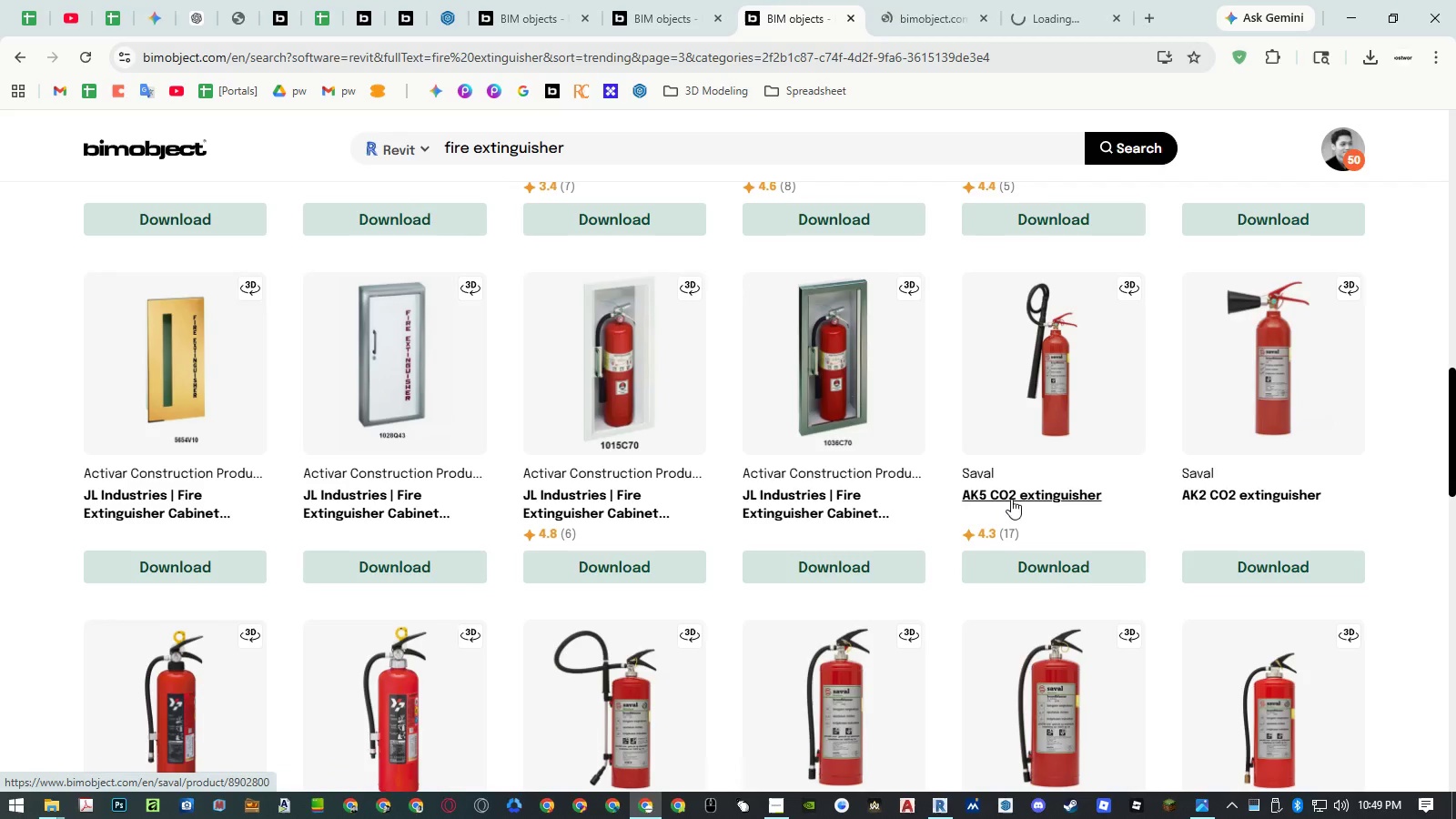 
middle_click([1026, 498])
 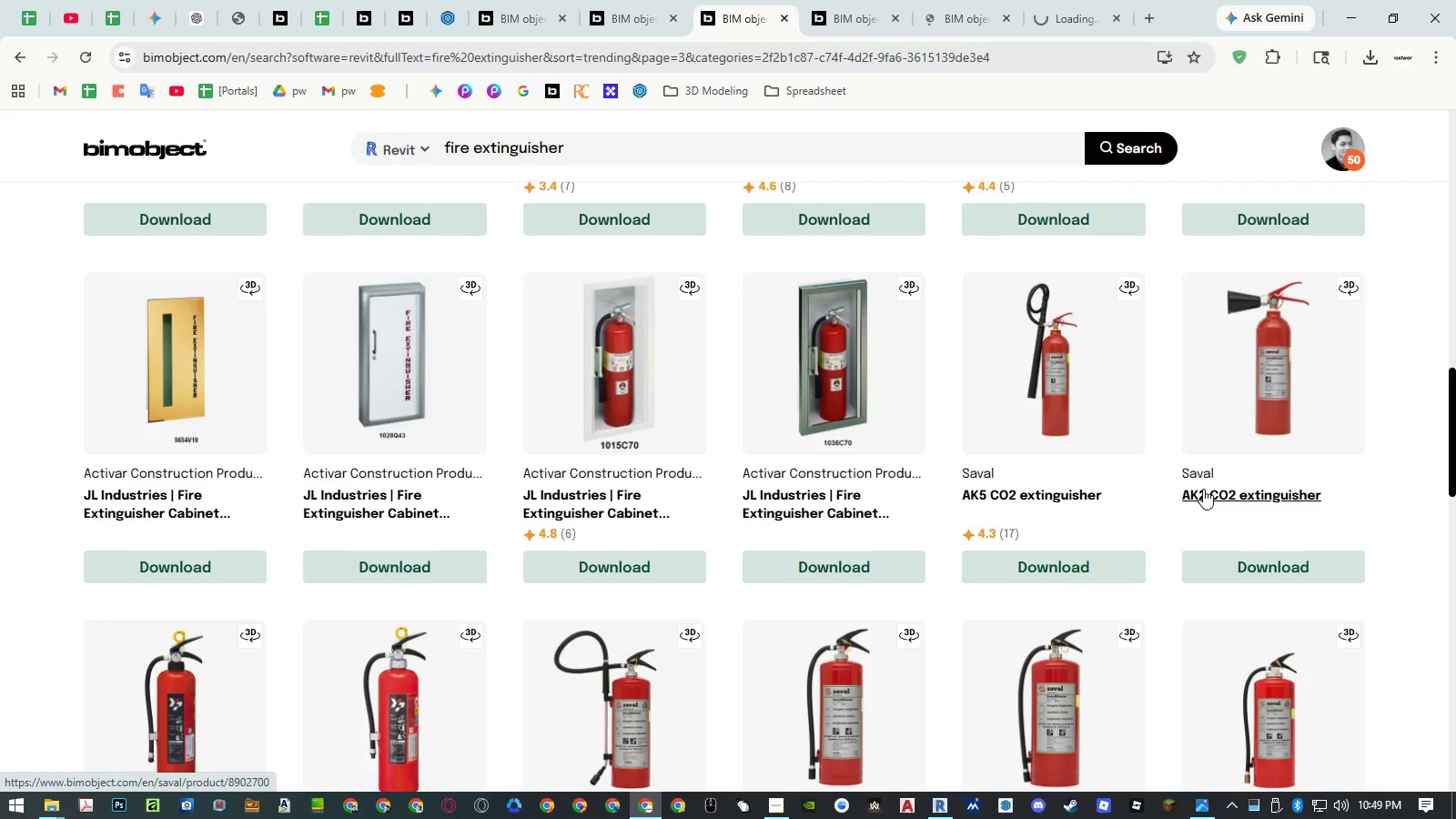 
middle_click([1208, 489])
 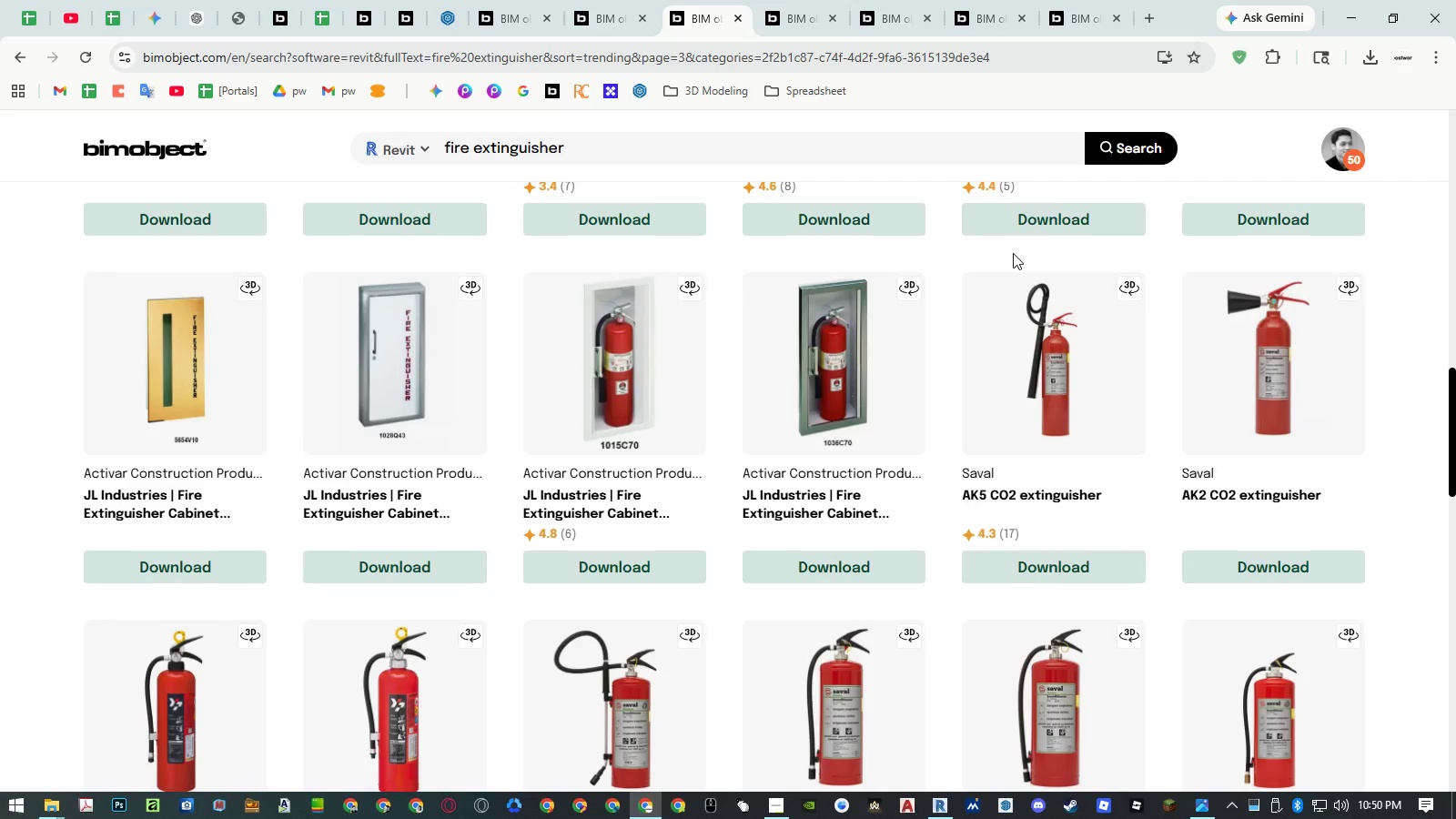 
wait(5.61)
 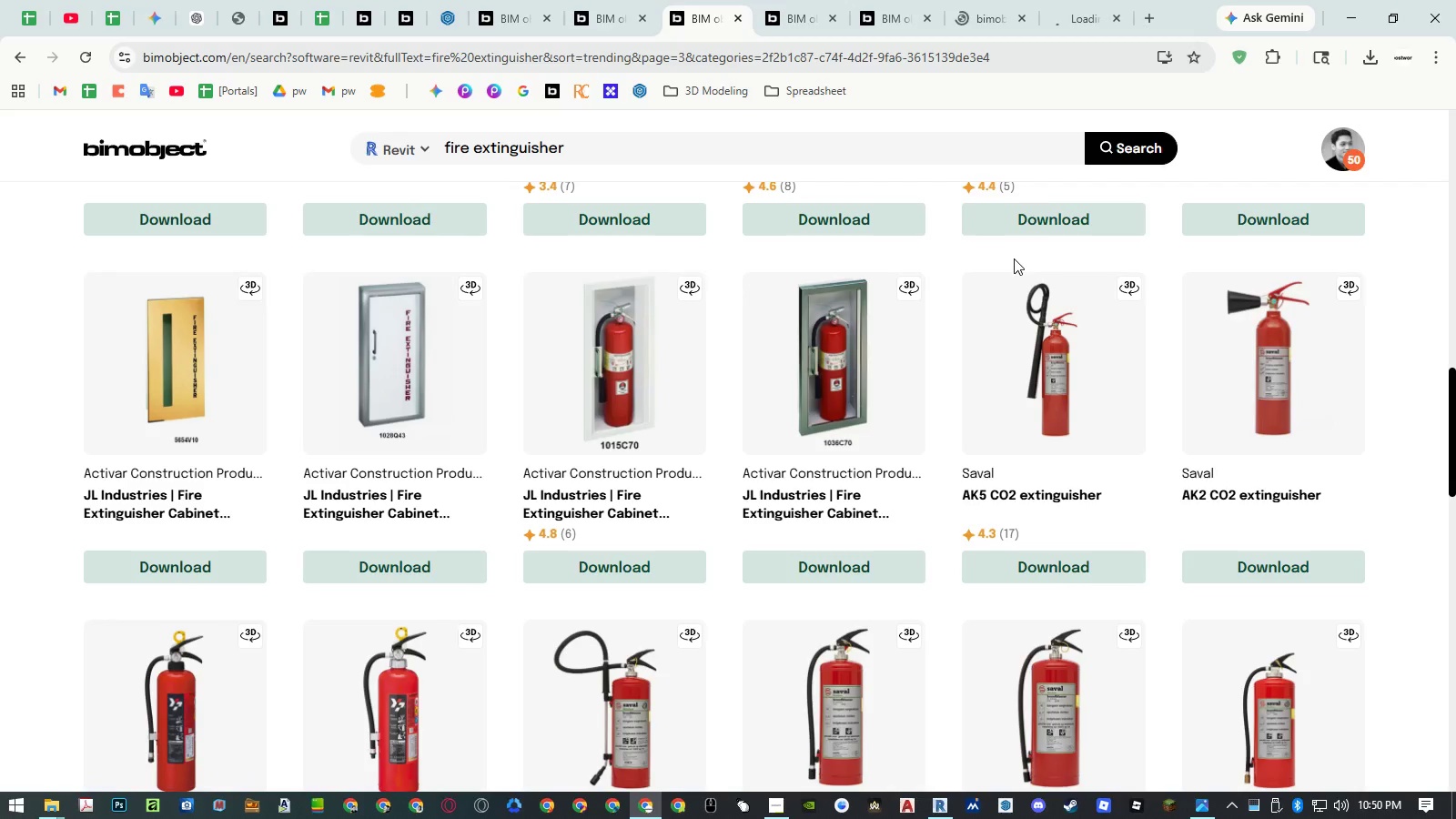 
left_click([793, 24])
 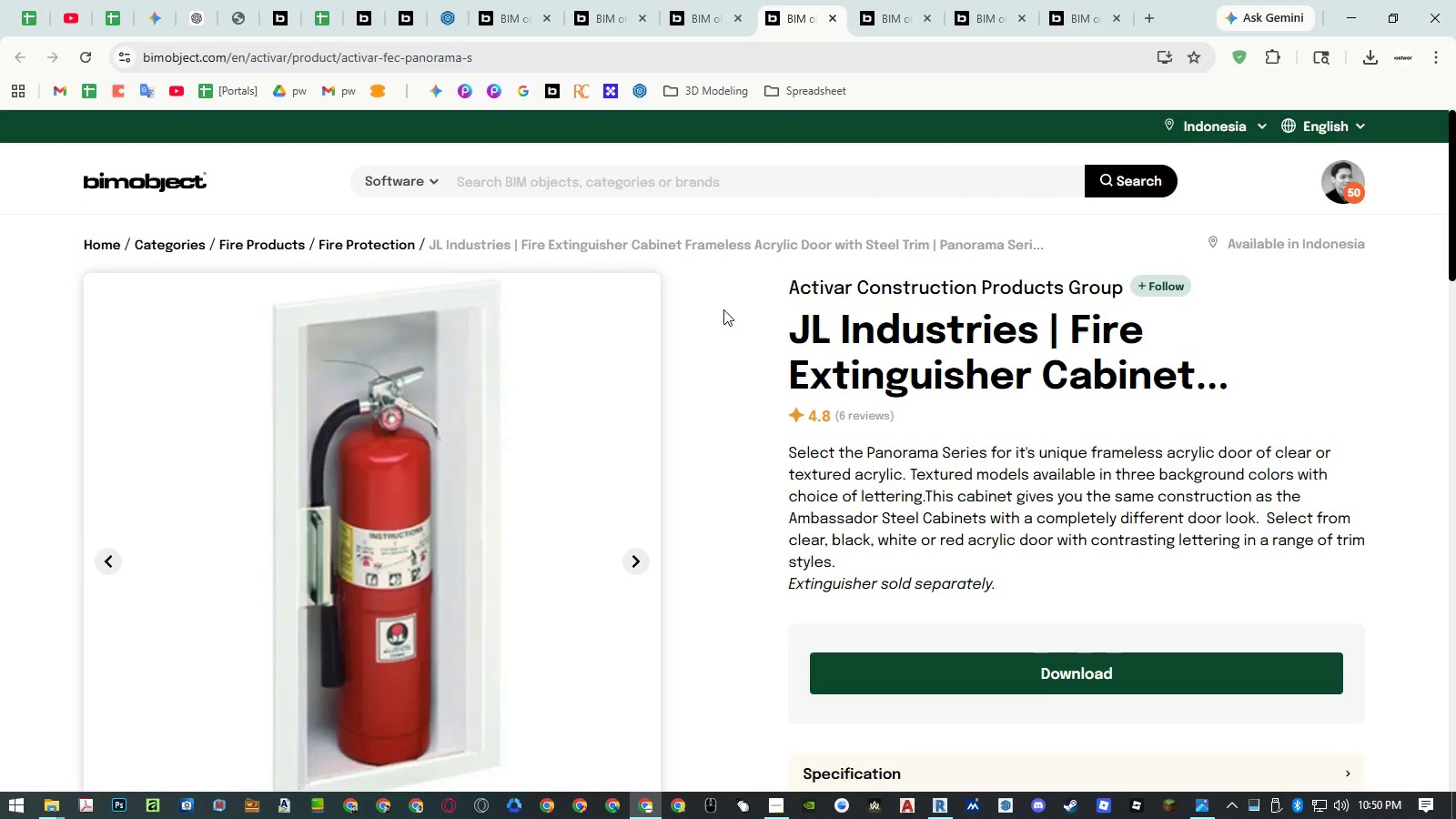 
scroll: coordinate [715, 329], scroll_direction: down, amount: 1.0
 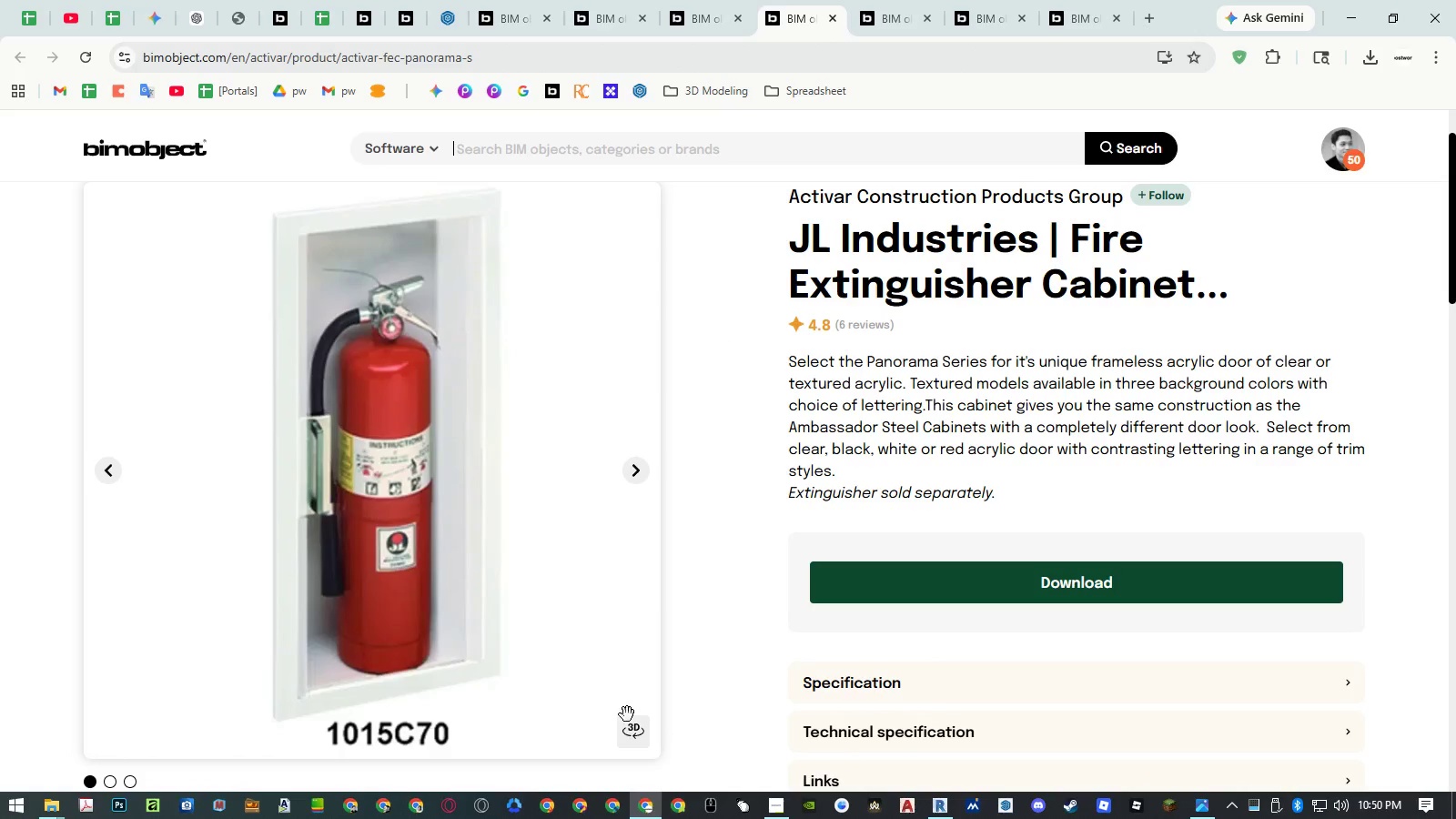 
left_click([634, 731])
 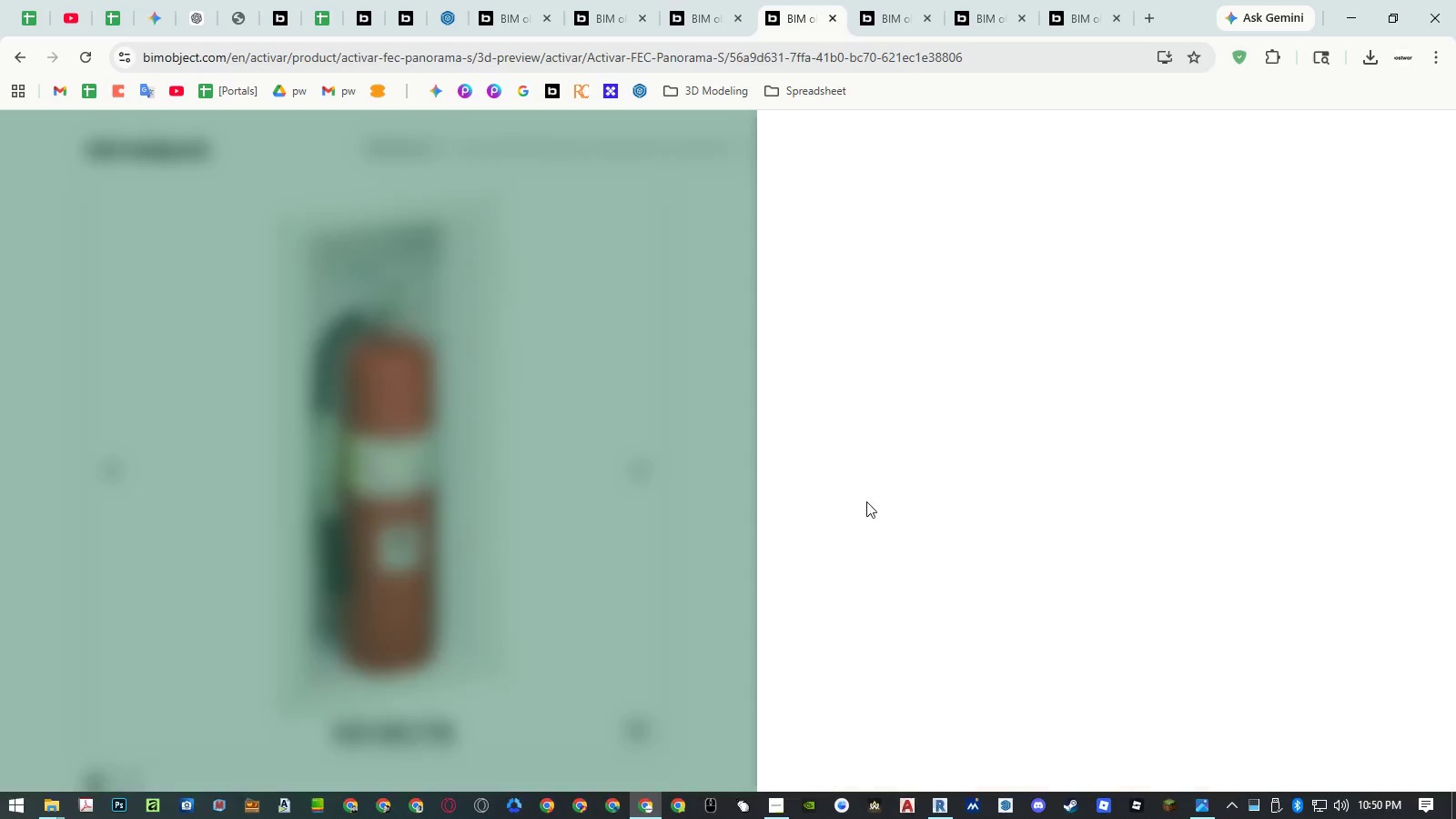 
mouse_move([822, 57])
 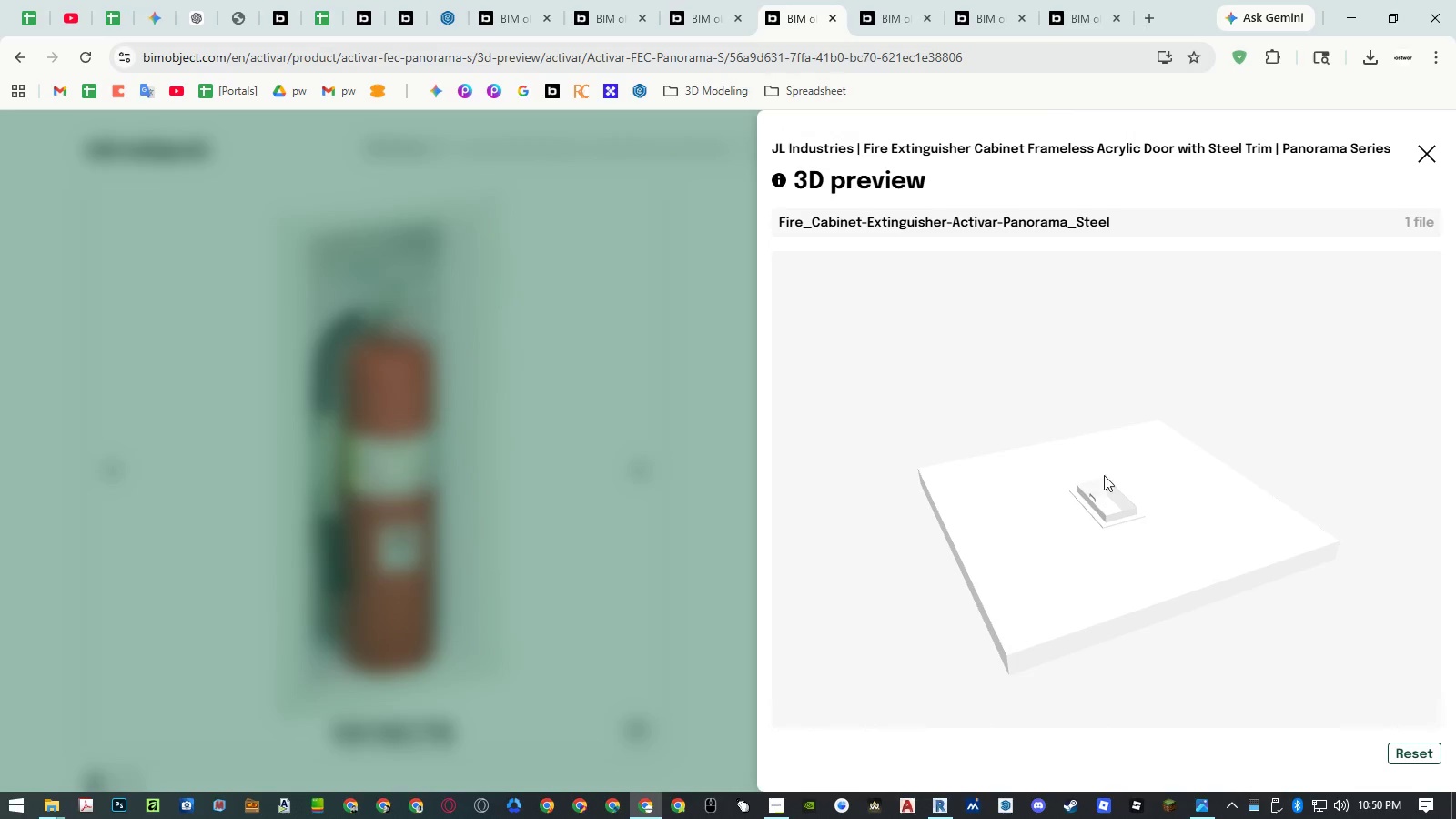 
scroll: coordinate [1115, 495], scroll_direction: up, amount: 10.0
 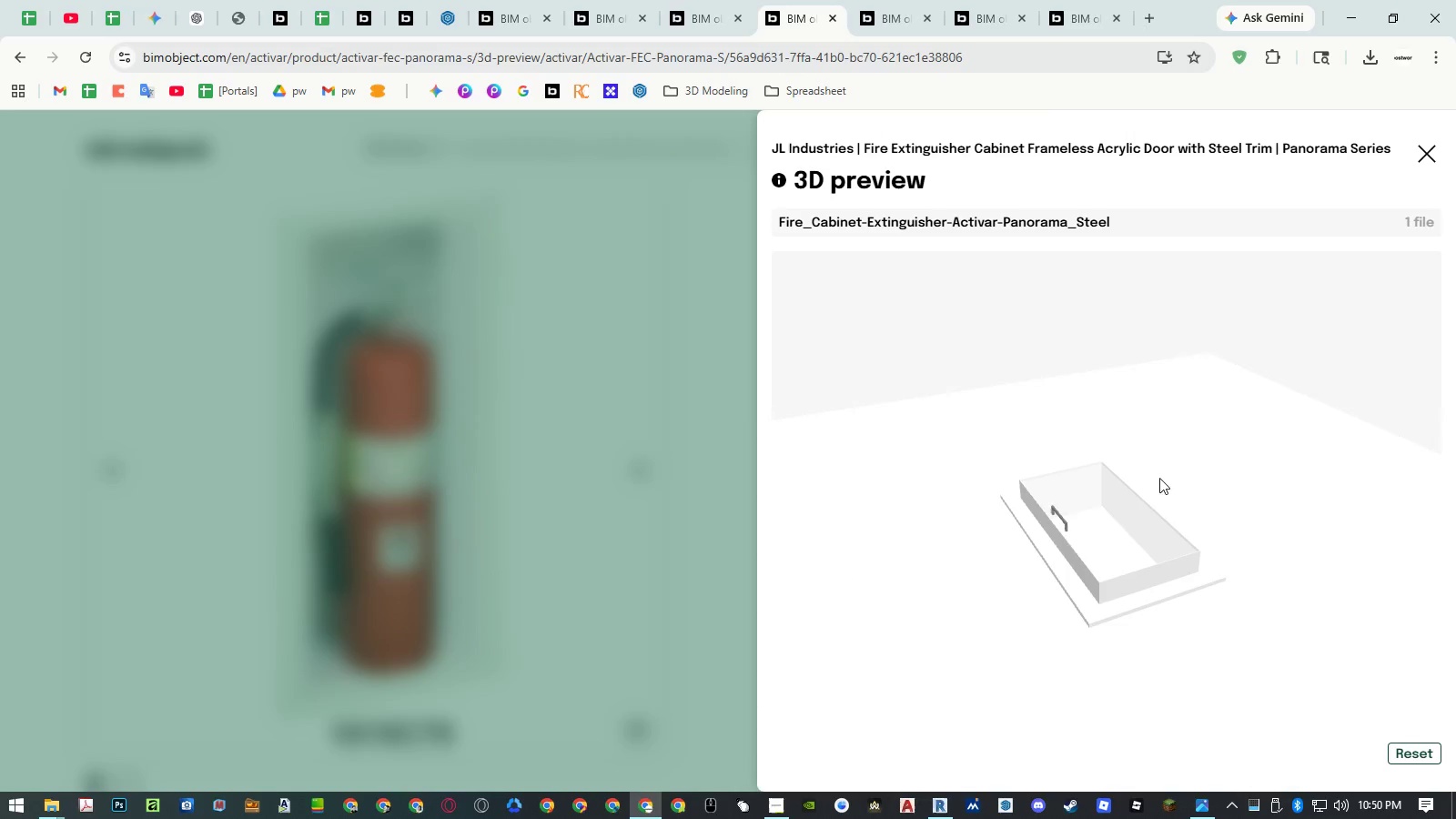 
left_click_drag(start_coordinate=[1167, 457], to_coordinate=[1160, 572])
 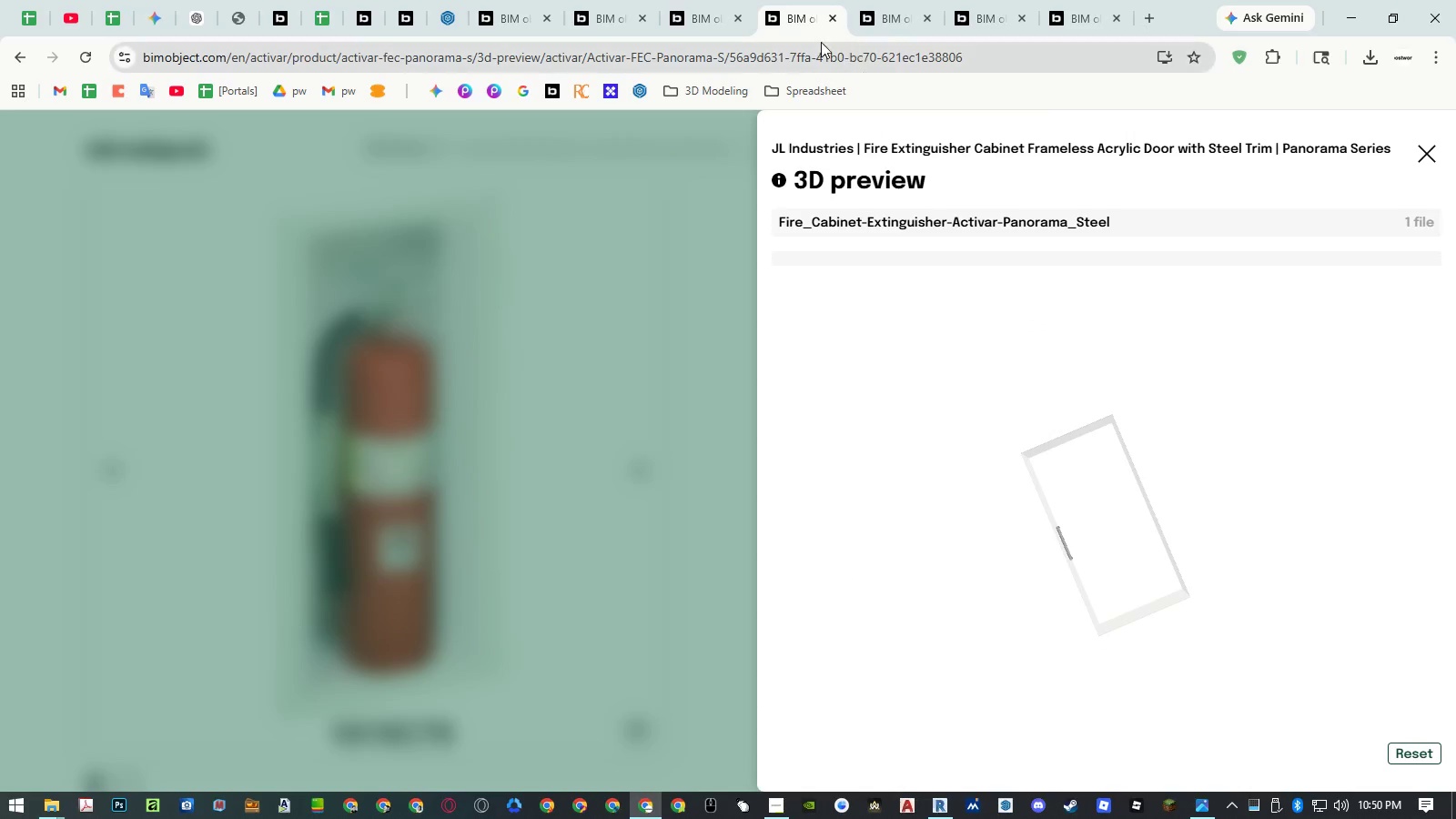 
middle_click([808, 19])
 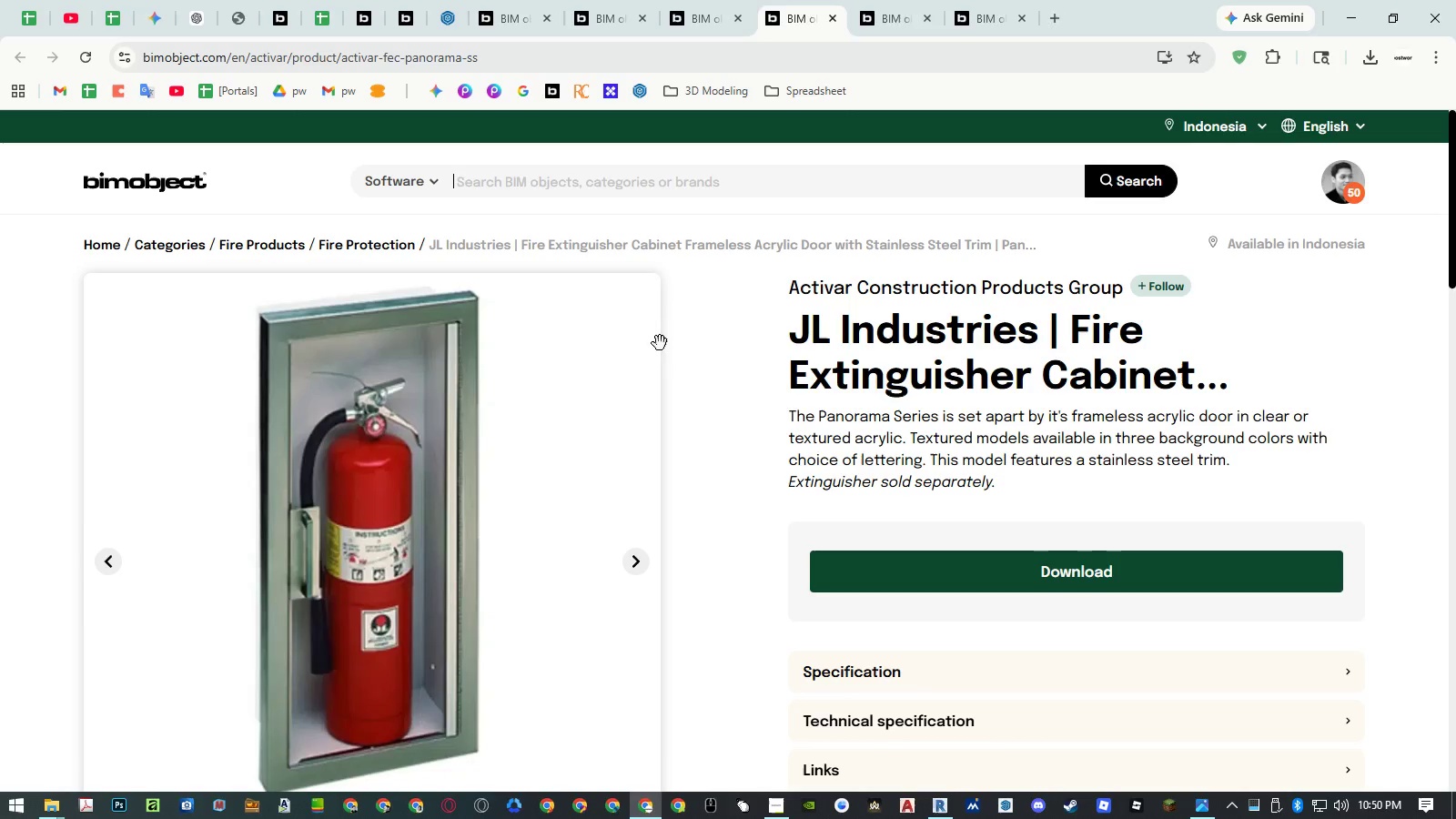 
scroll: coordinate [629, 452], scroll_direction: down, amount: 3.0
 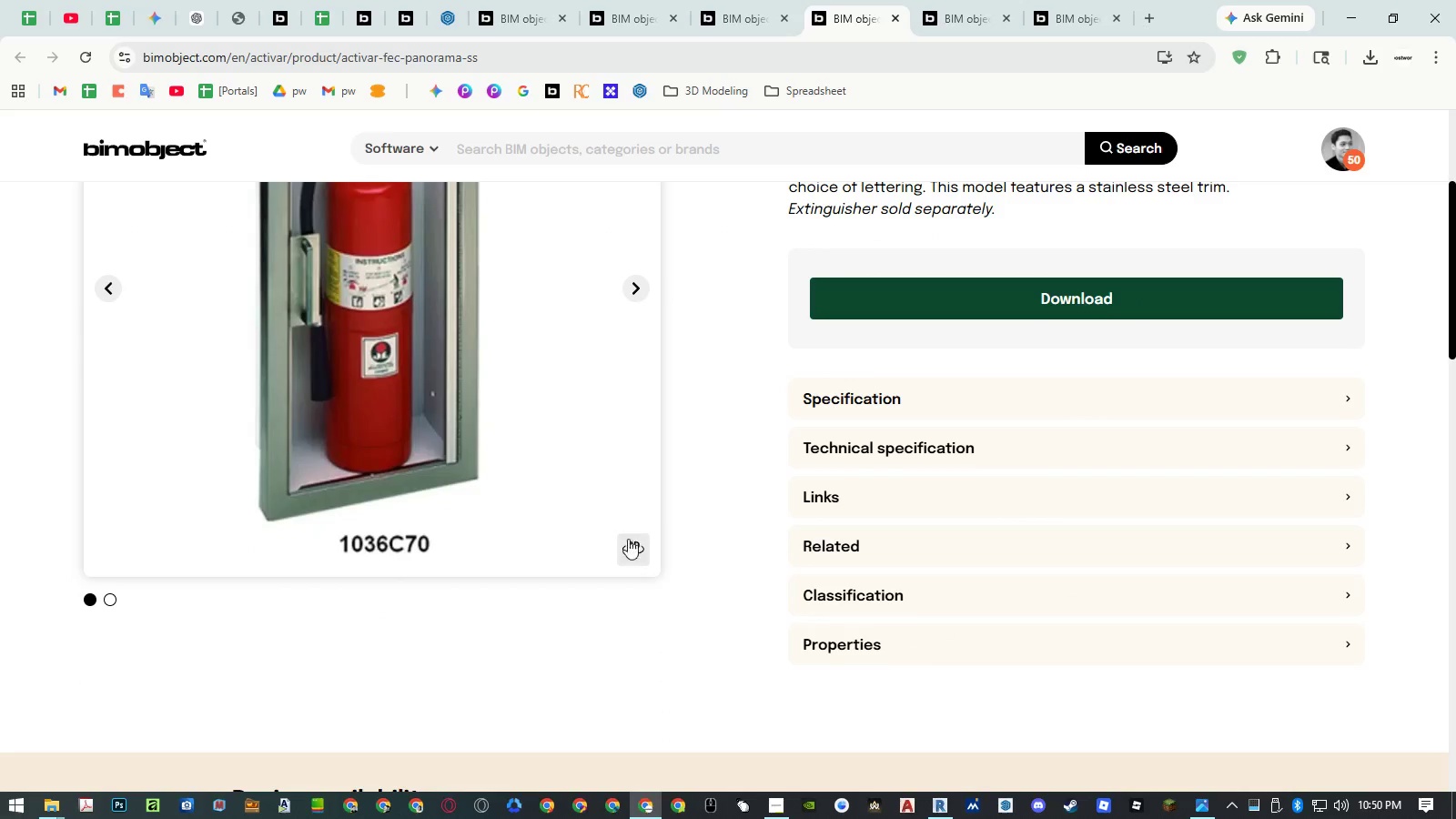 
left_click([632, 547])
 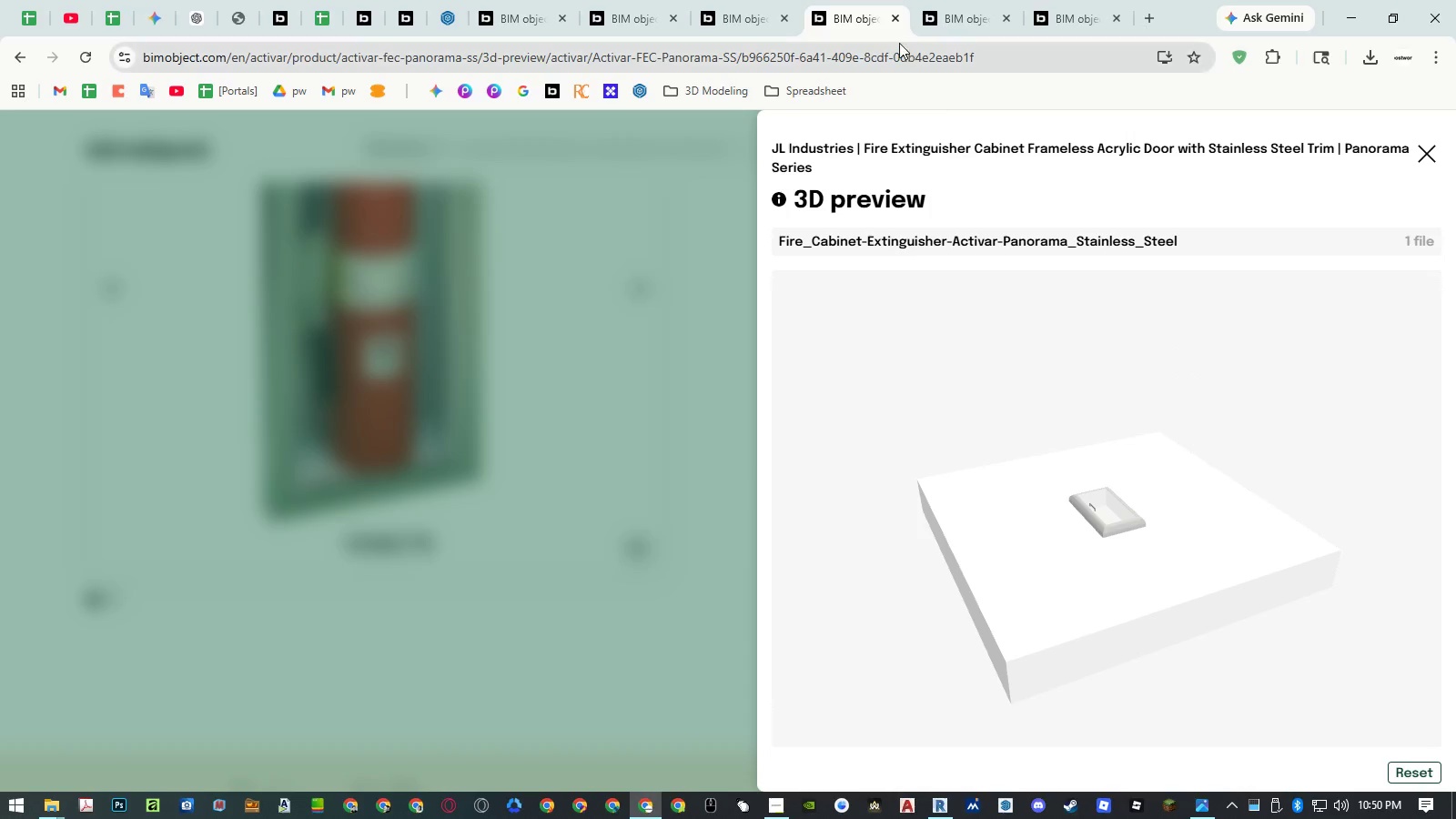 
scroll: coordinate [602, 487], scroll_direction: down, amount: 4.0
 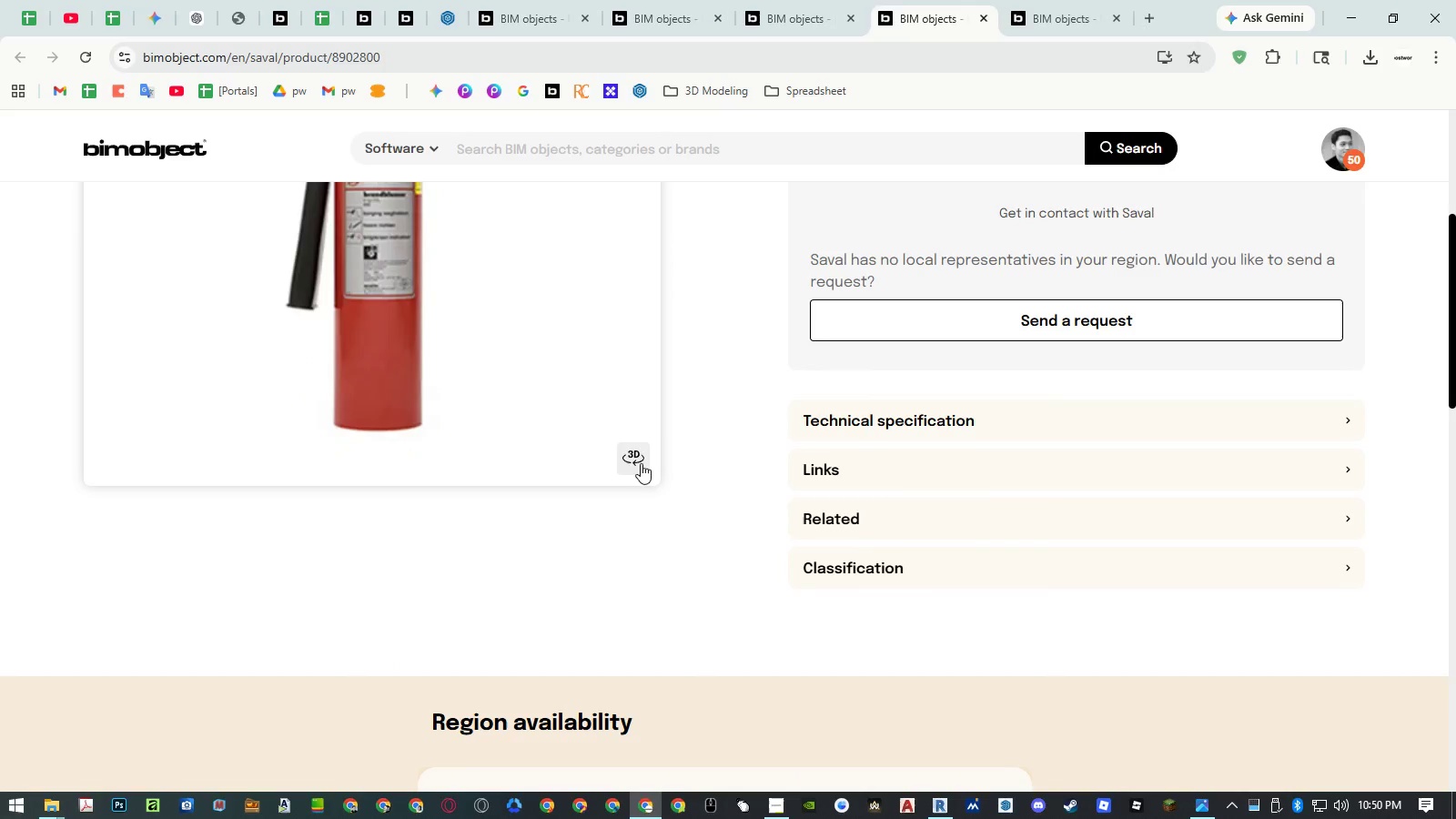 
left_click([642, 459])
 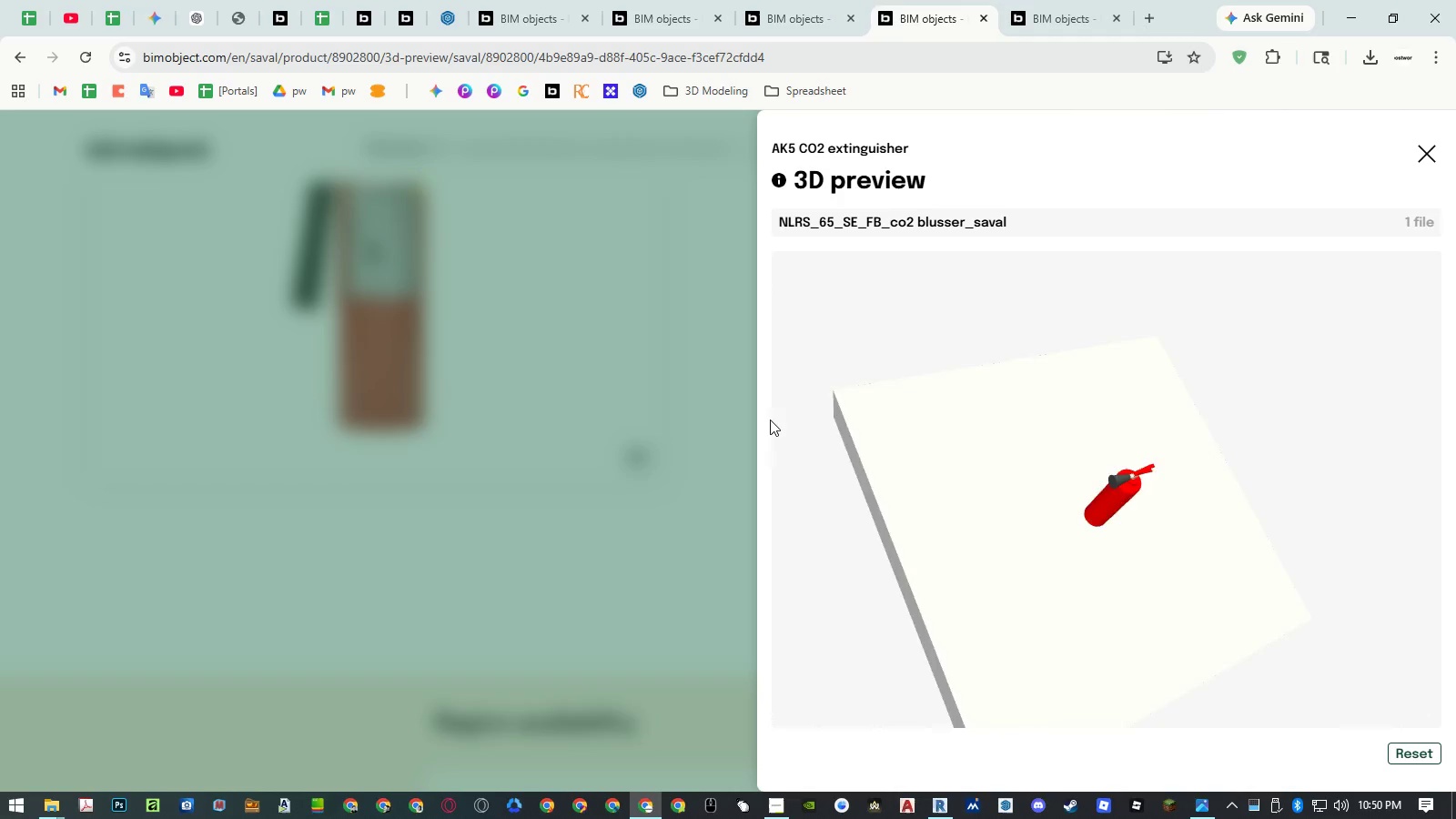 
scroll: coordinate [1118, 511], scroll_direction: up, amount: 11.0
 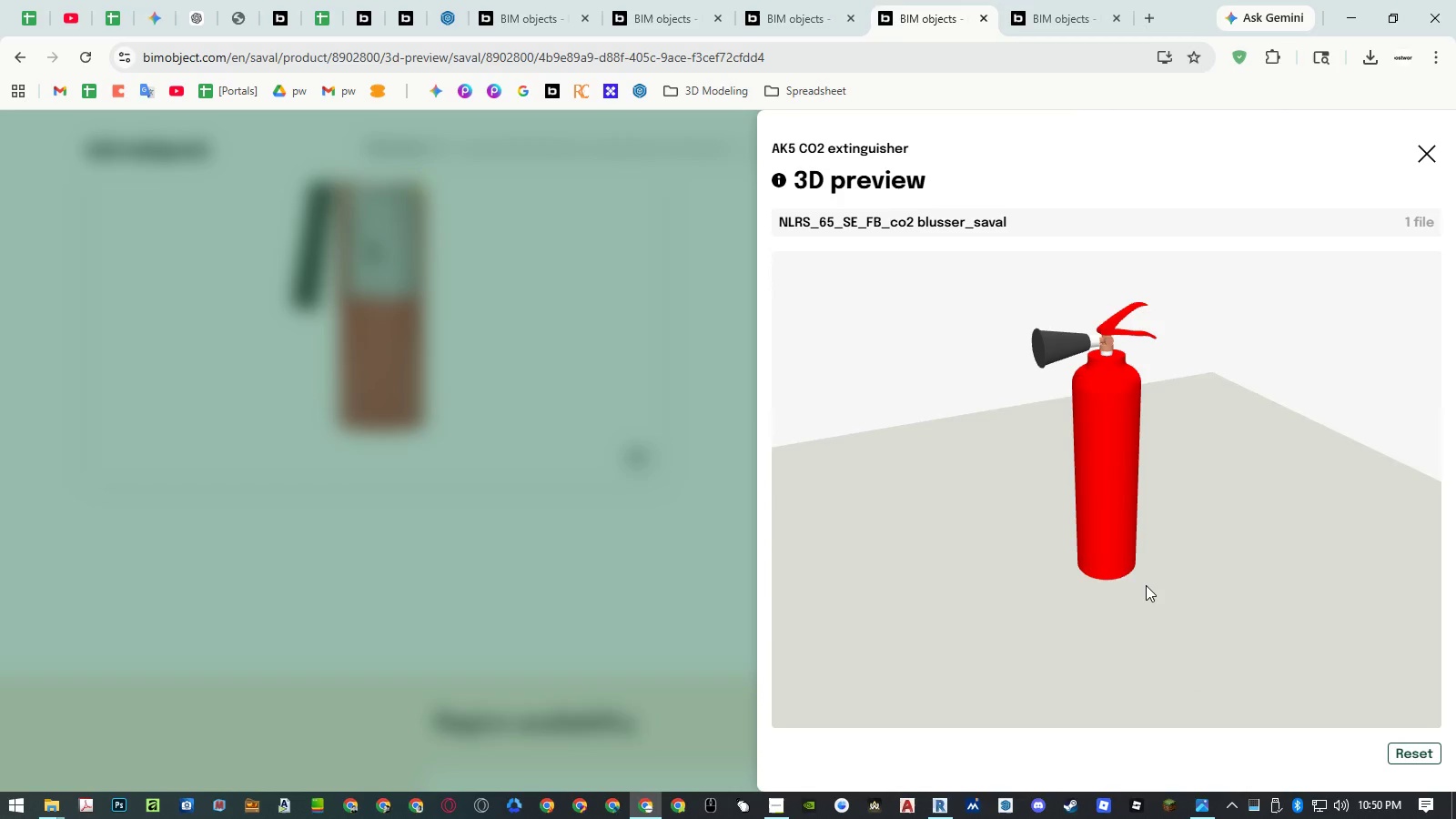 
left_click_drag(start_coordinate=[1146, 585], to_coordinate=[1119, 580])
 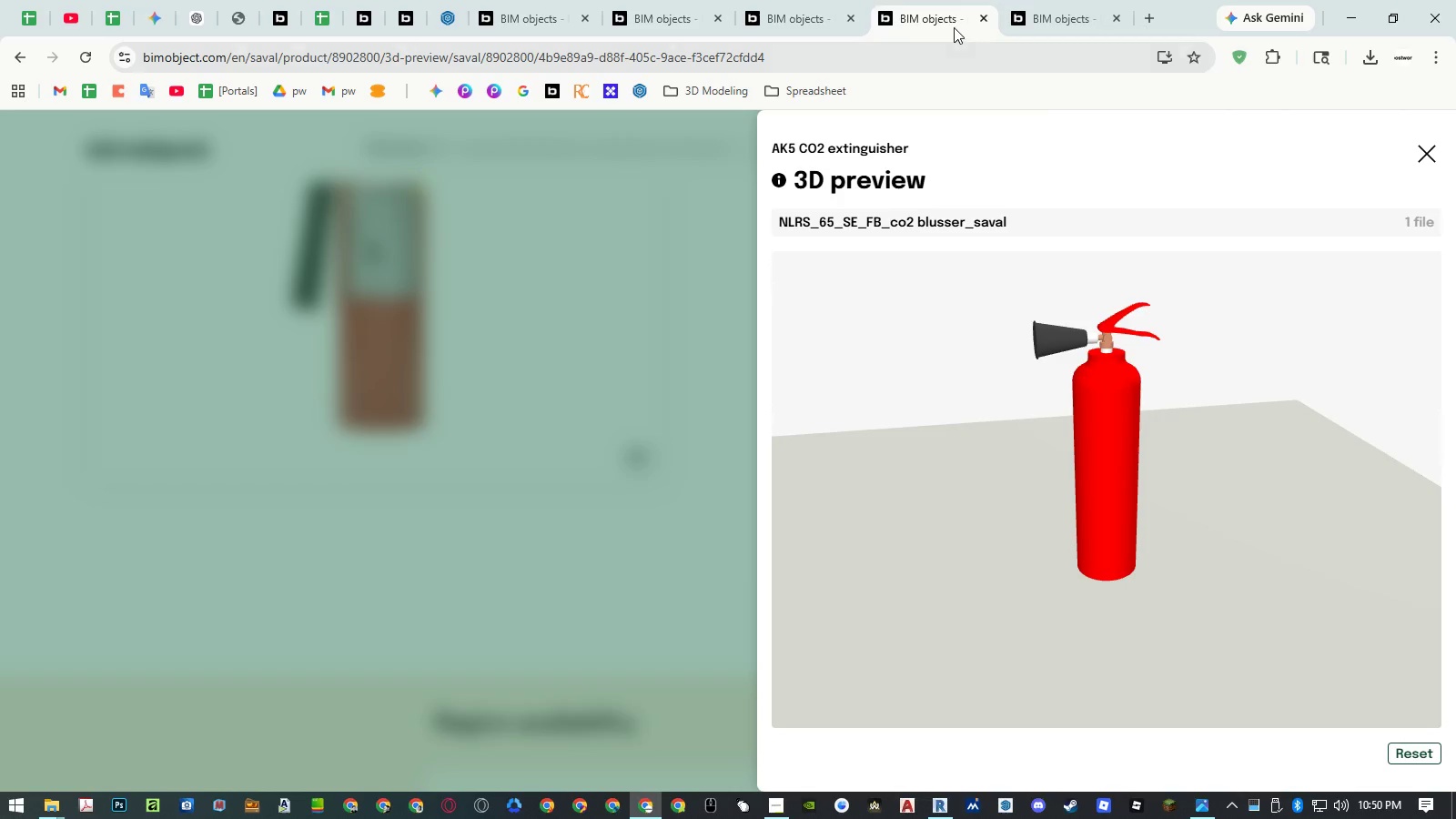 
middle_click([951, 14])
 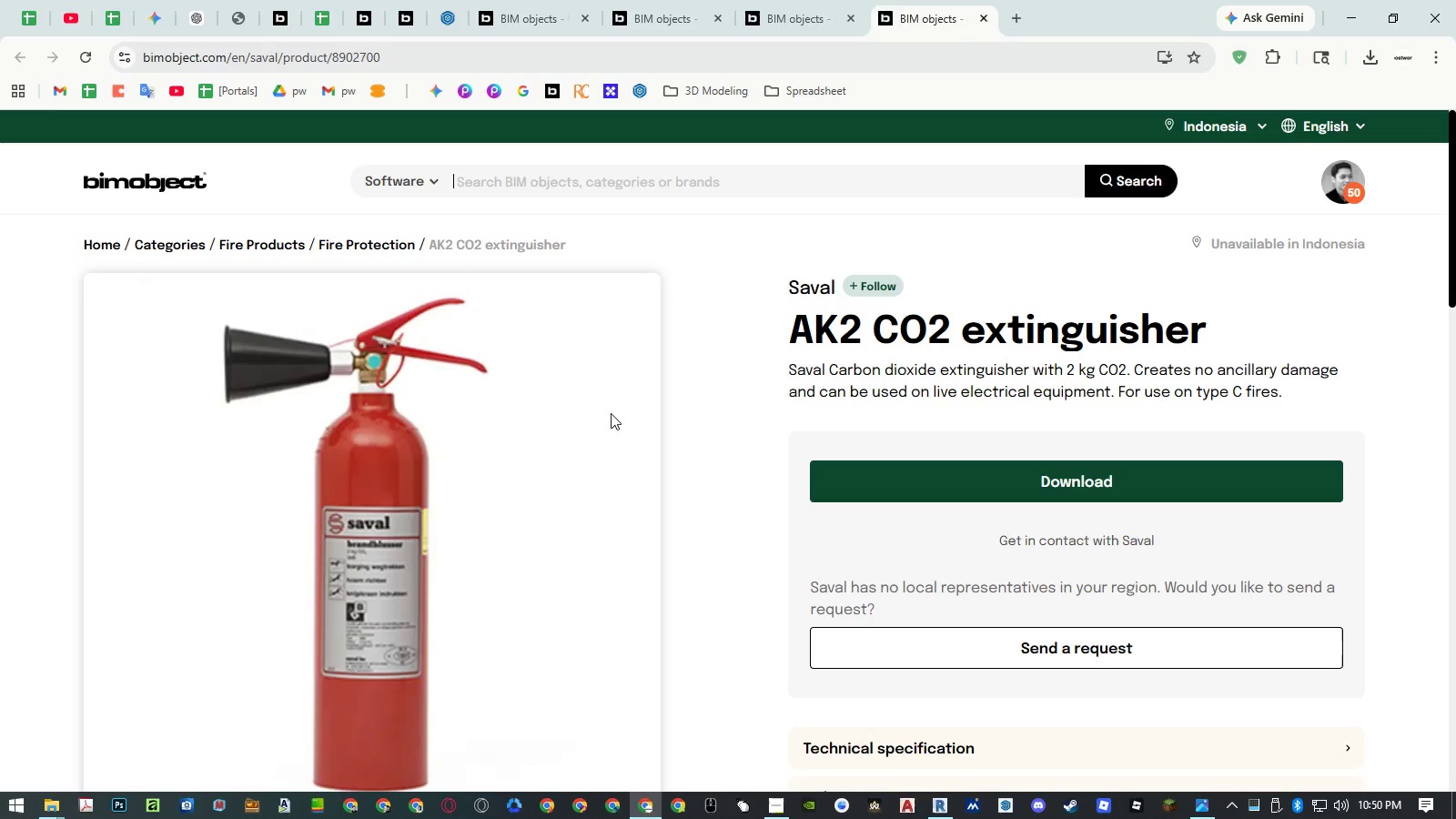 
scroll: coordinate [608, 414], scroll_direction: down, amount: 1.0
 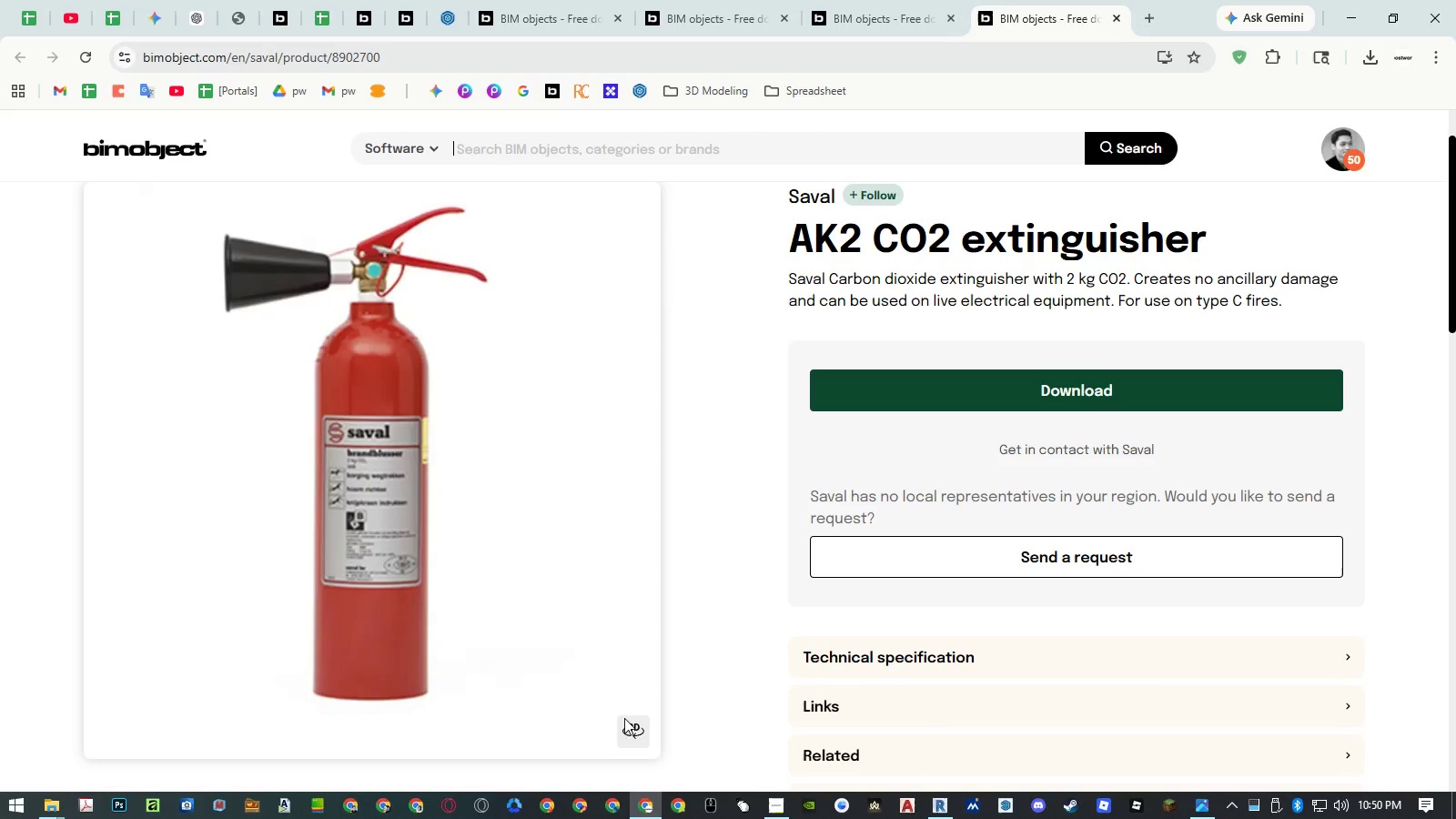 
left_click([630, 726])
 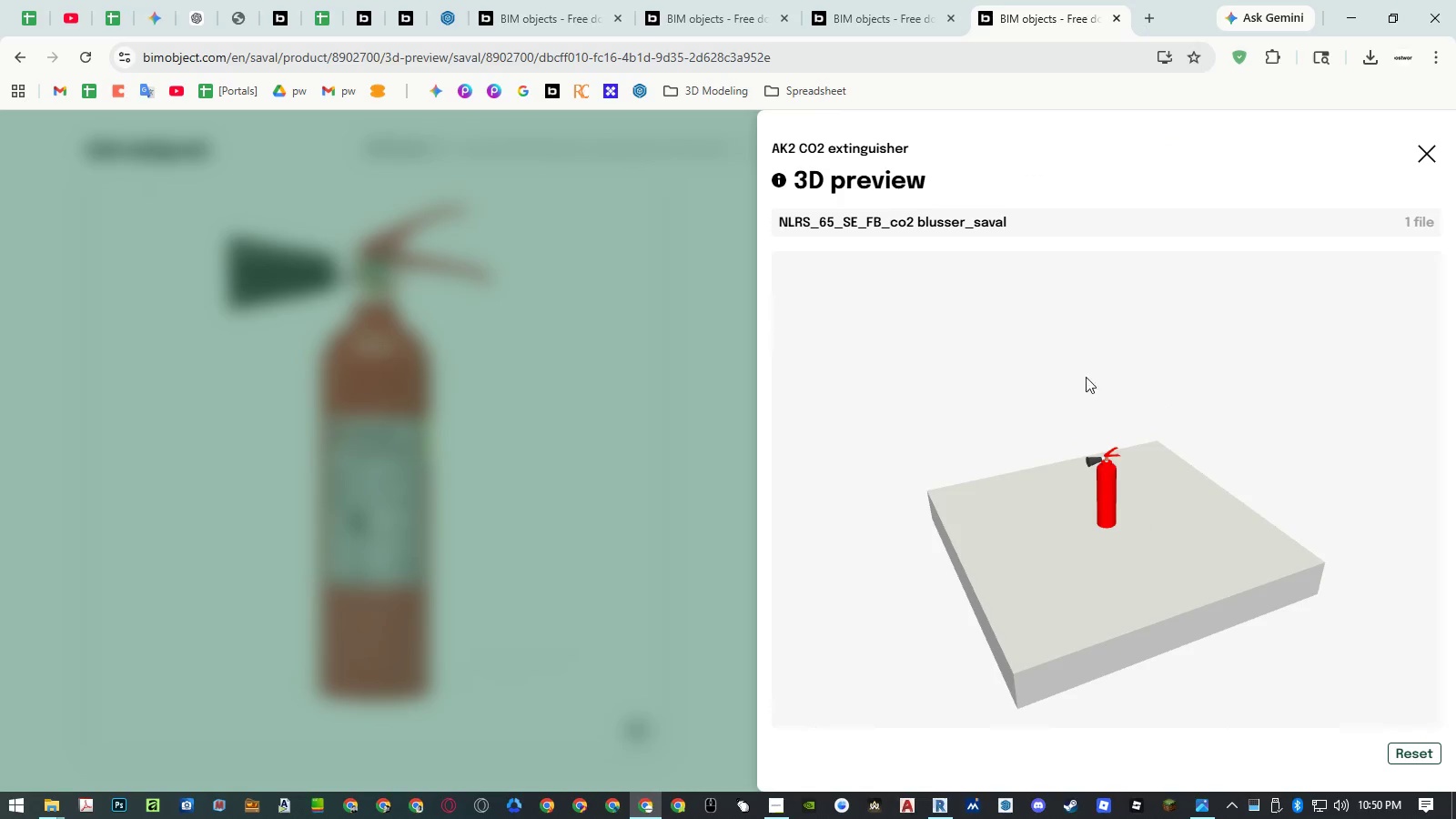 
middle_click([1014, 21])
 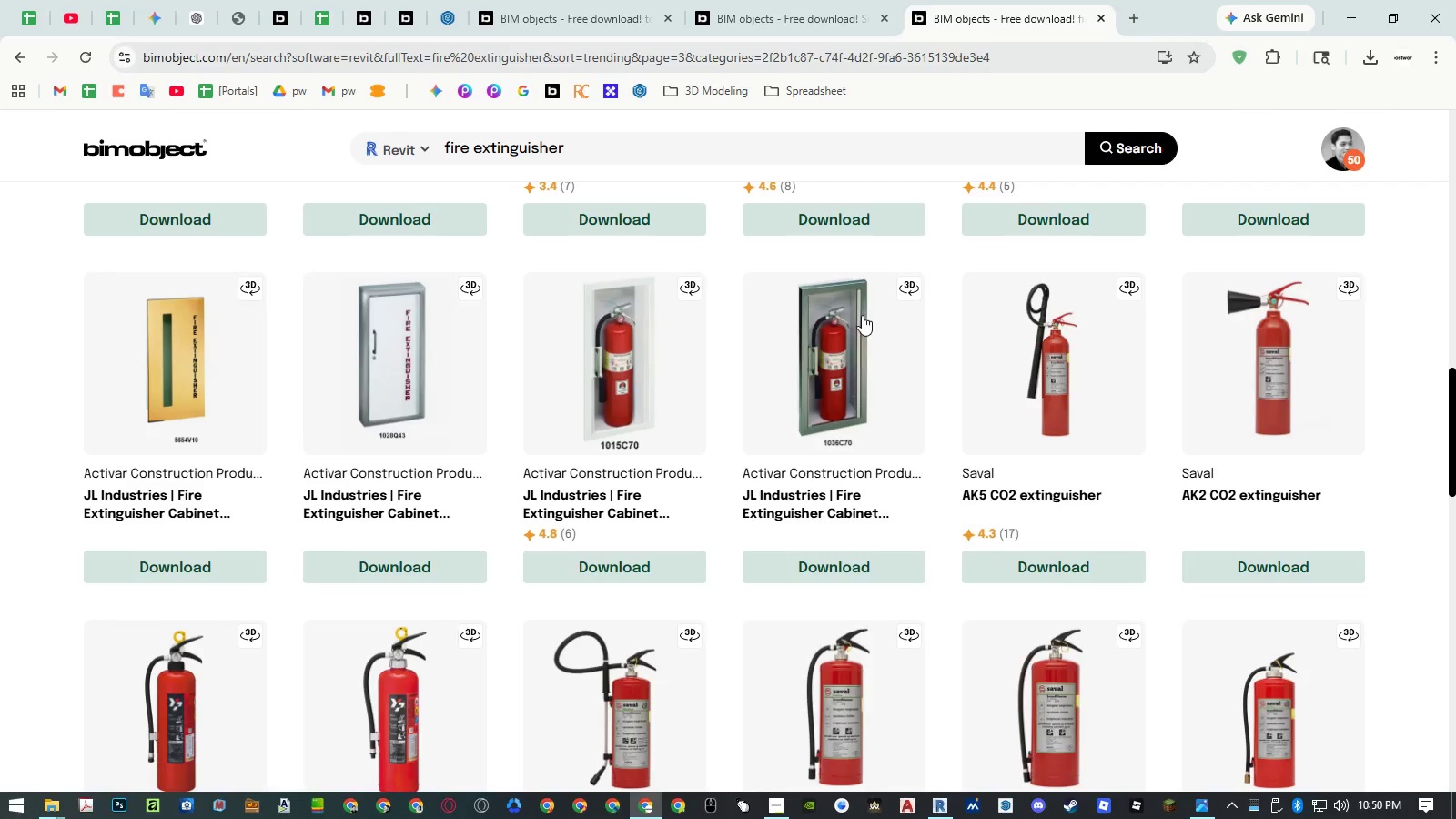 
scroll: coordinate [862, 315], scroll_direction: down, amount: 3.0
 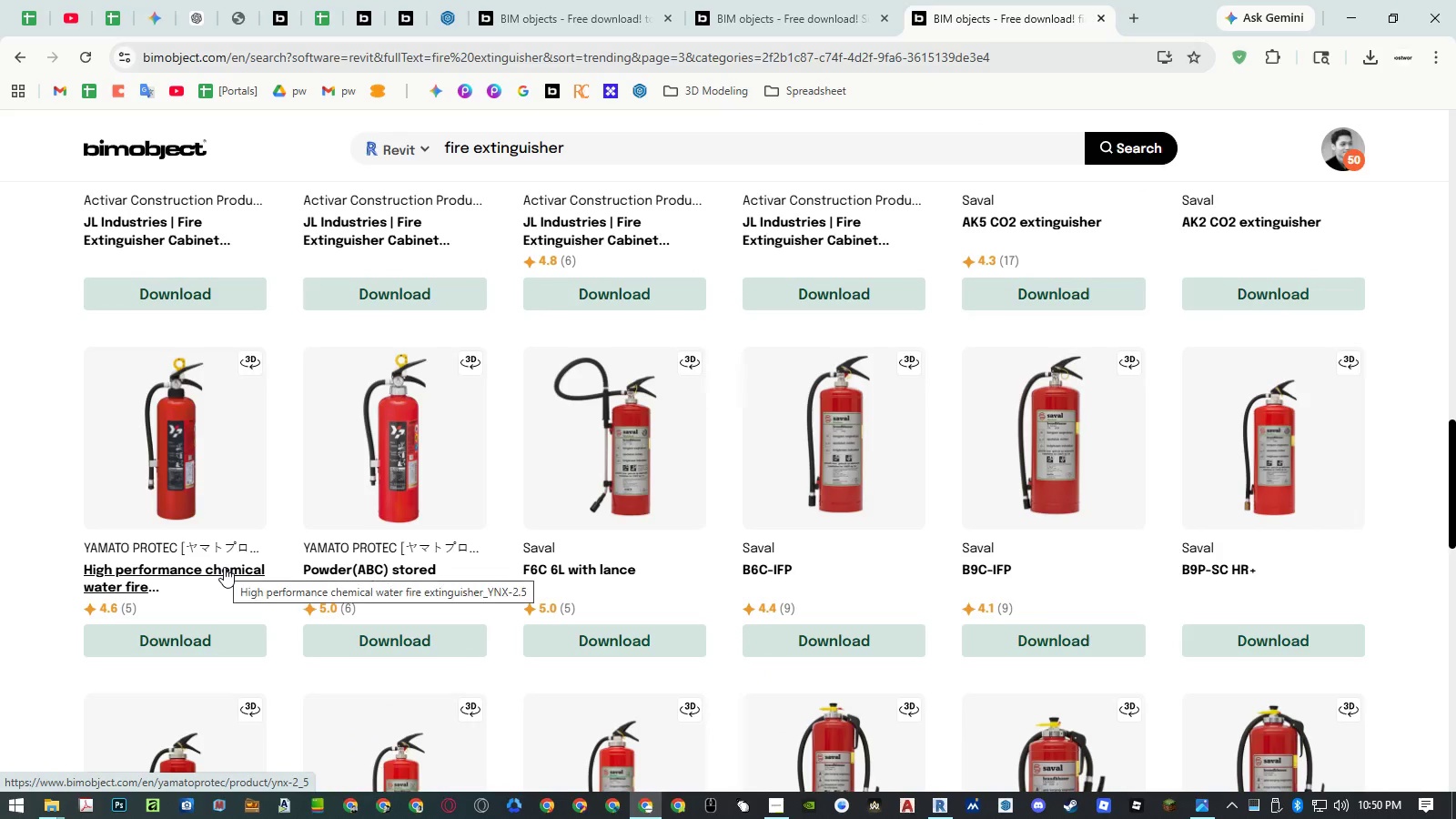 
scroll: coordinate [492, 470], scroll_direction: up, amount: 2.0
 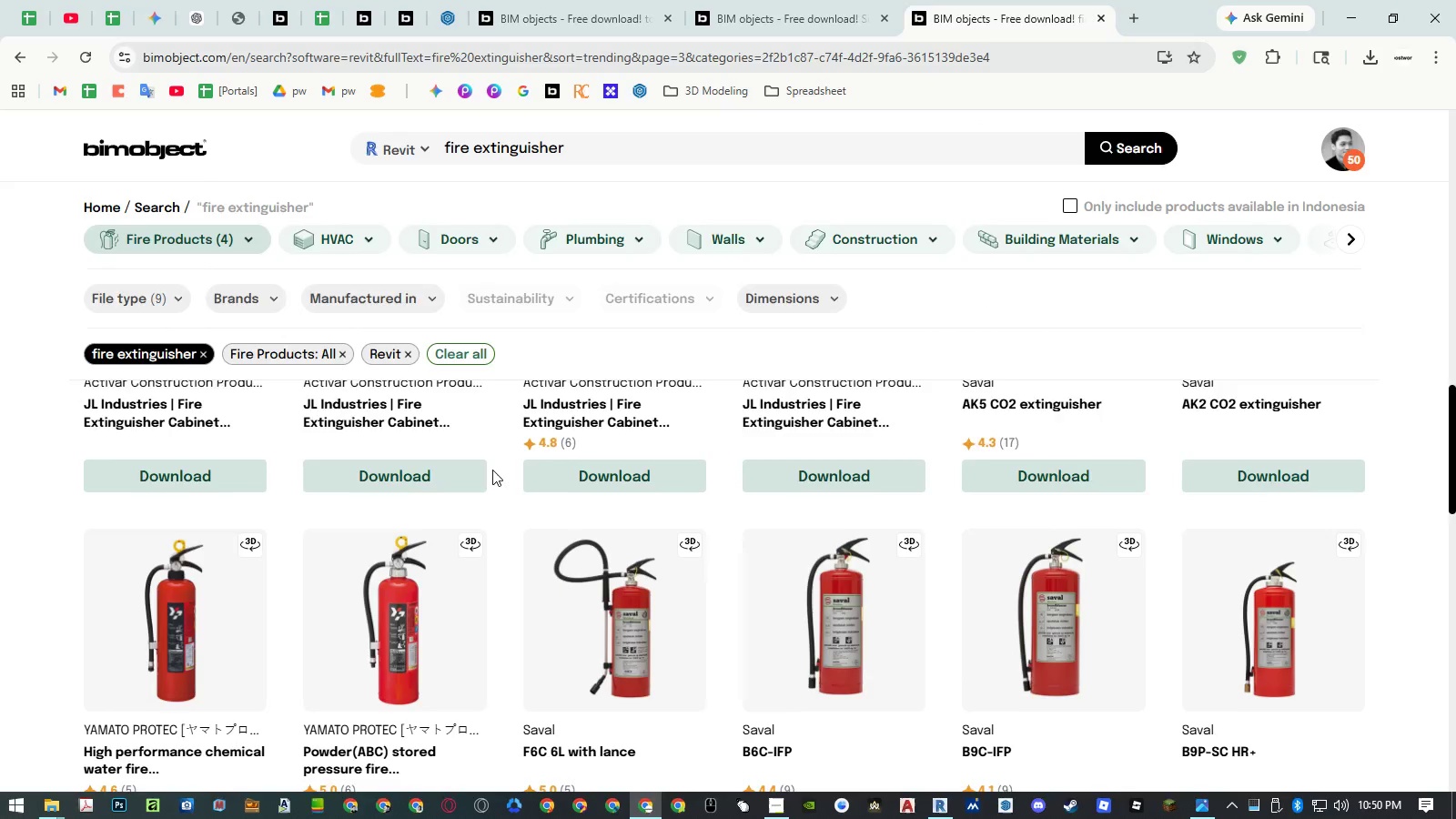 
scroll: coordinate [492, 470], scroll_direction: down, amount: 2.0
 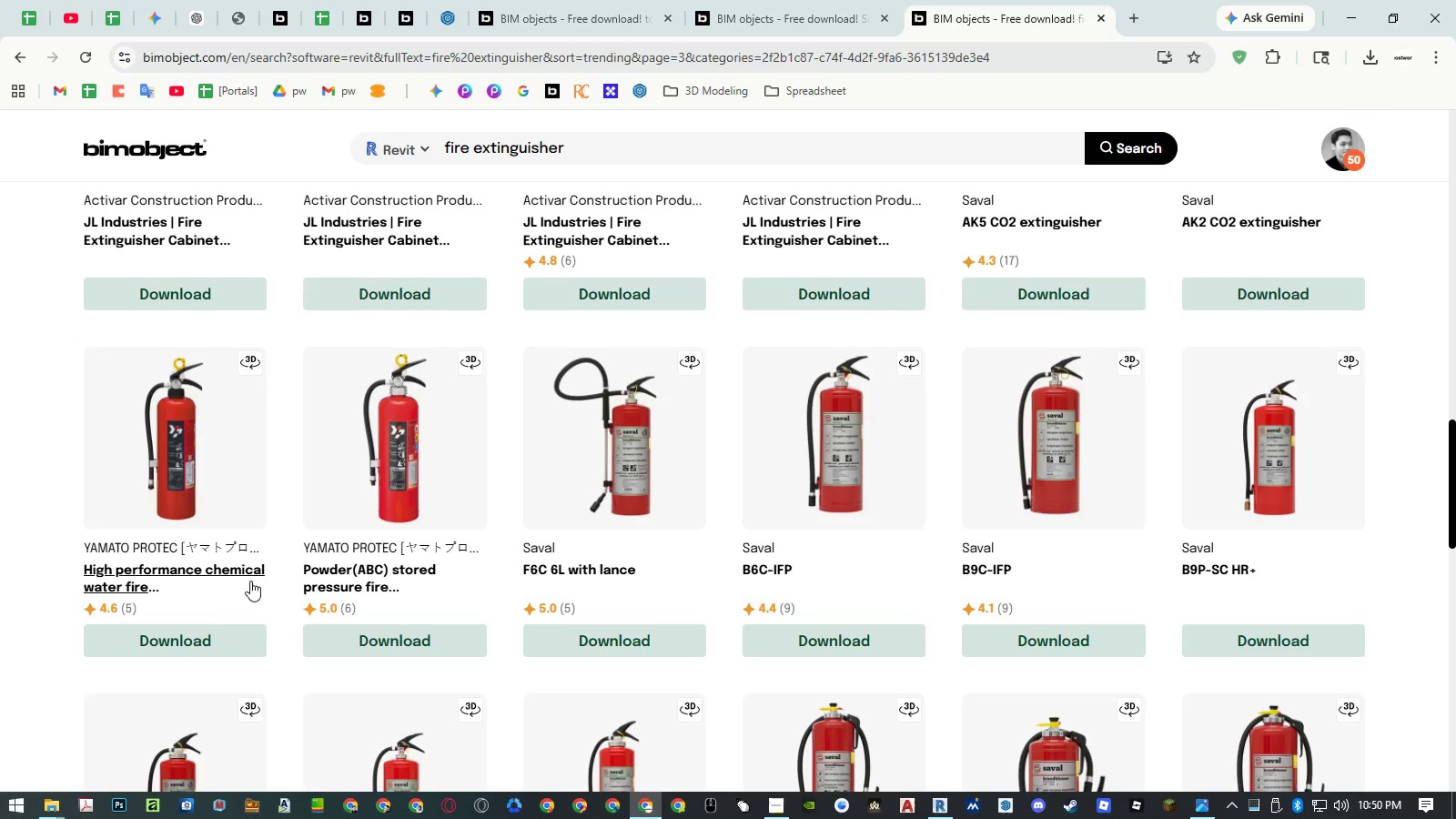 
middle_click([209, 577])
 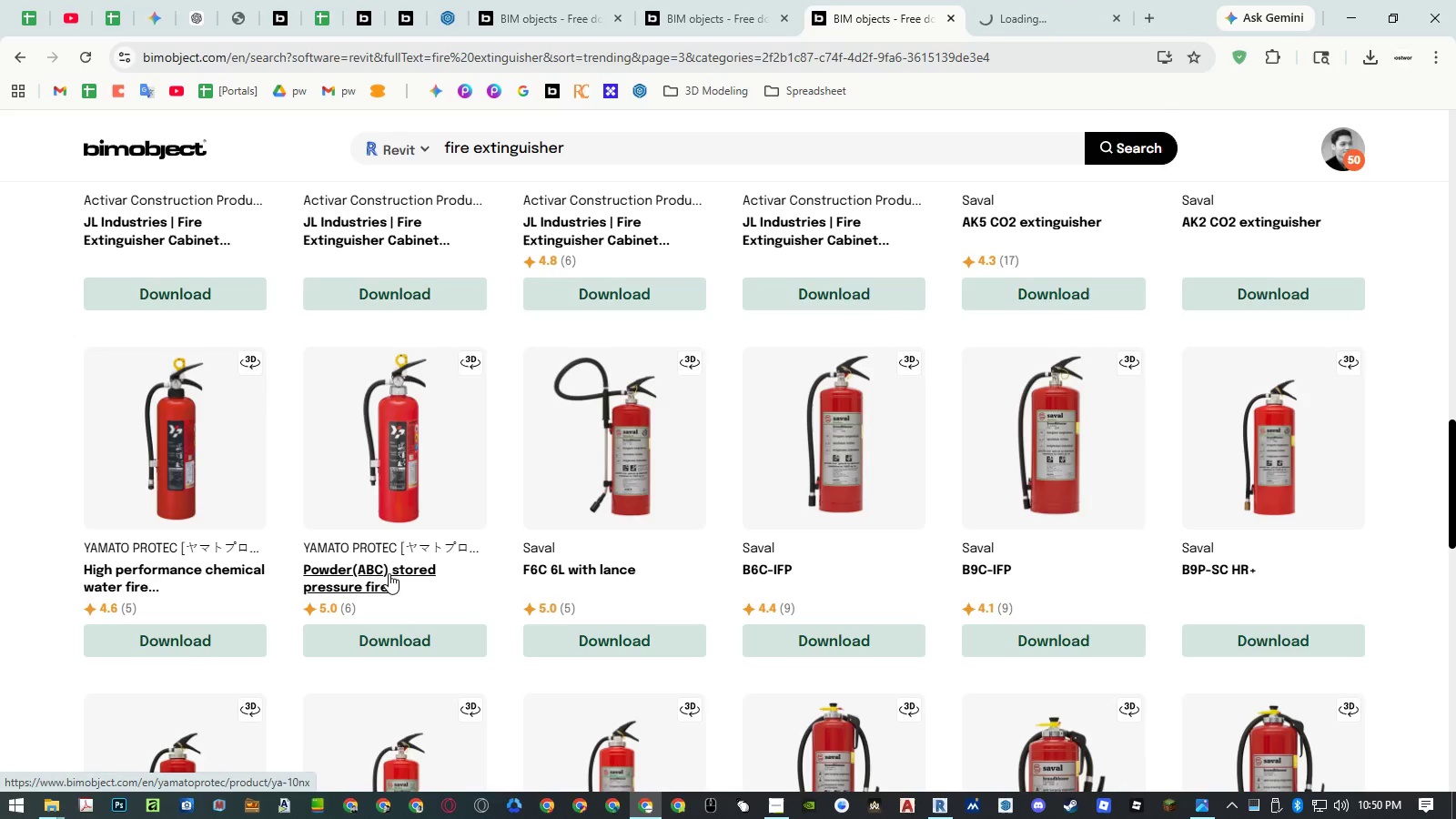 
middle_click([389, 573])
 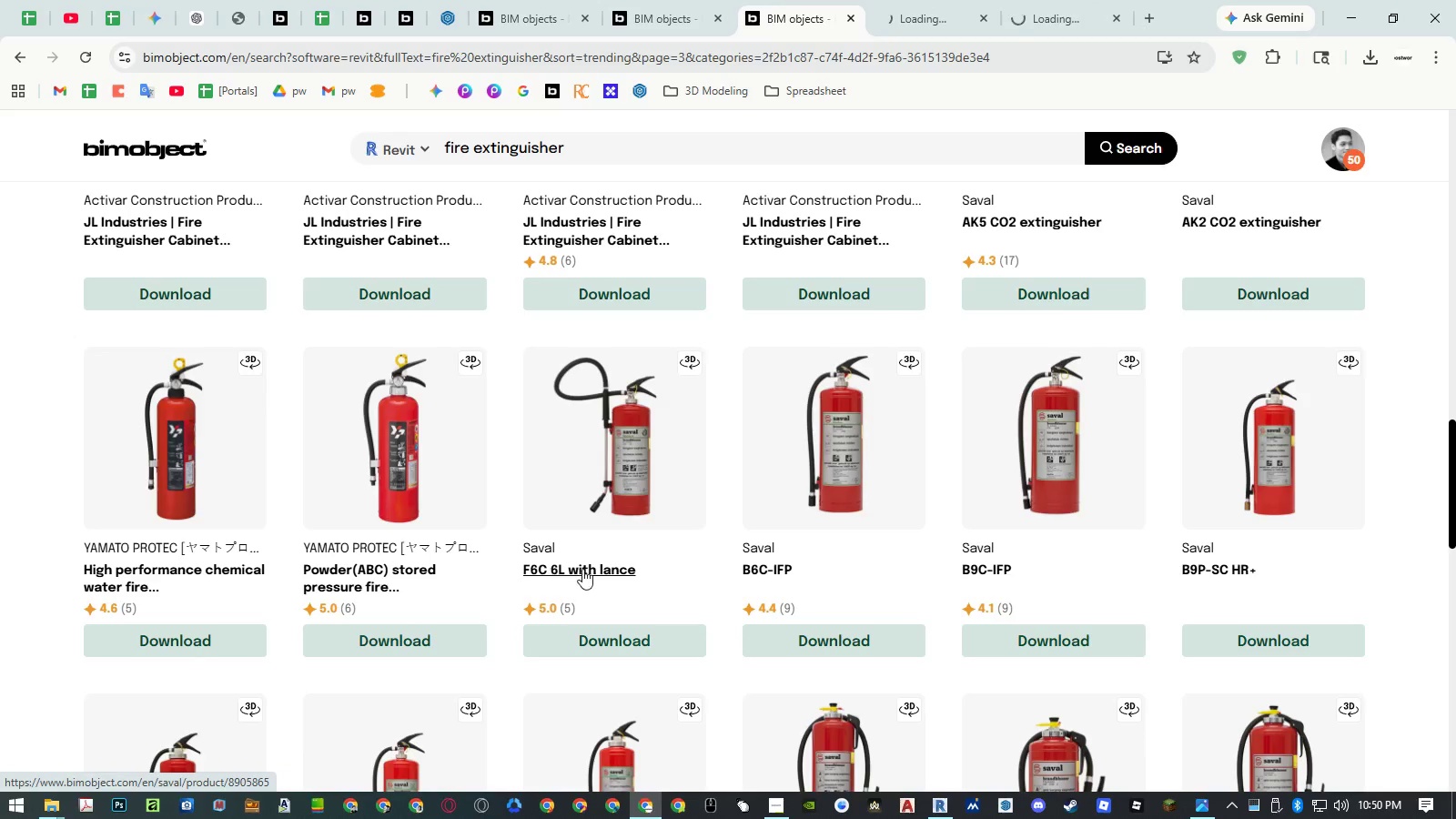 
middle_click([583, 569])
 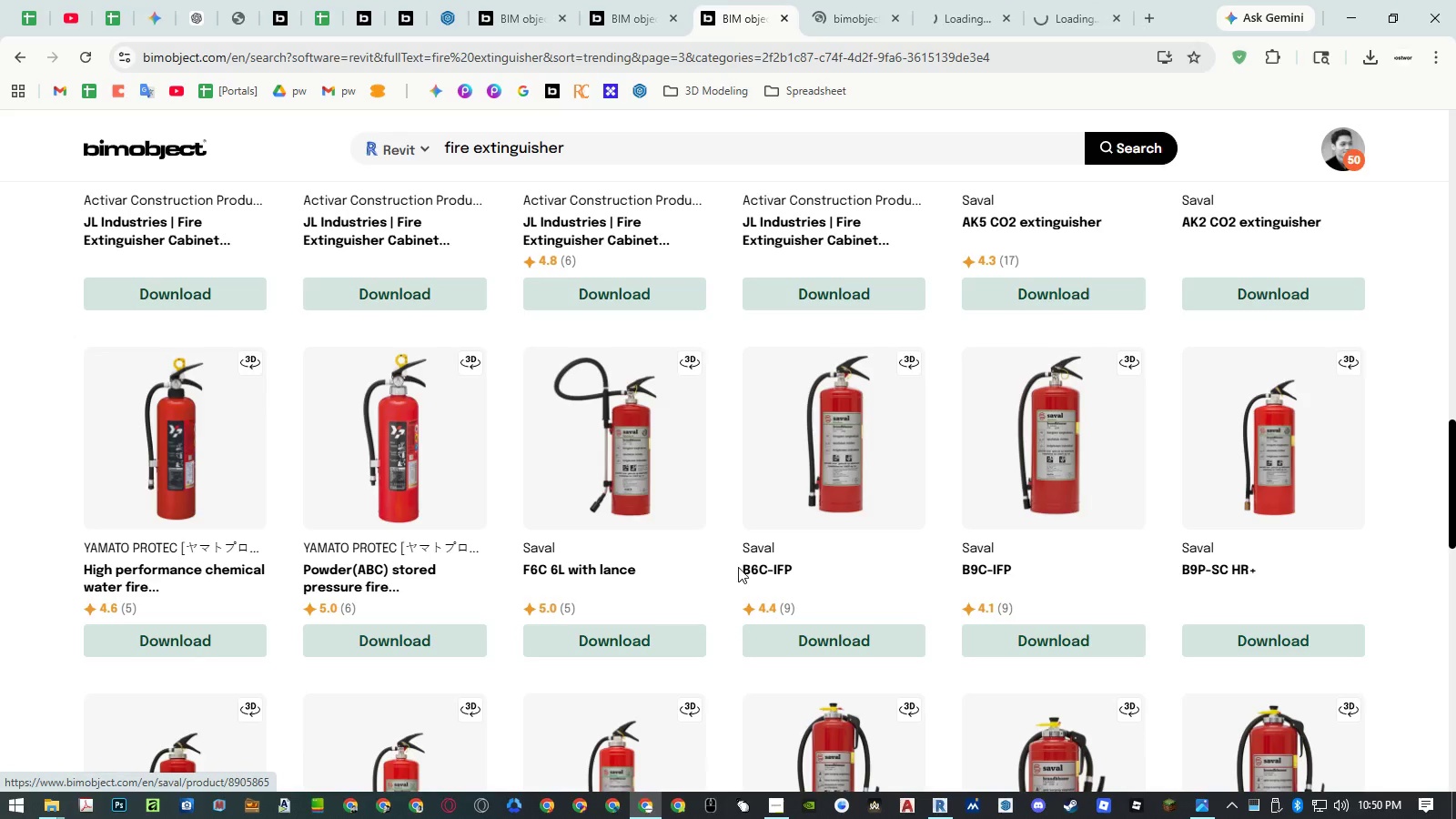 
middle_click([770, 567])
 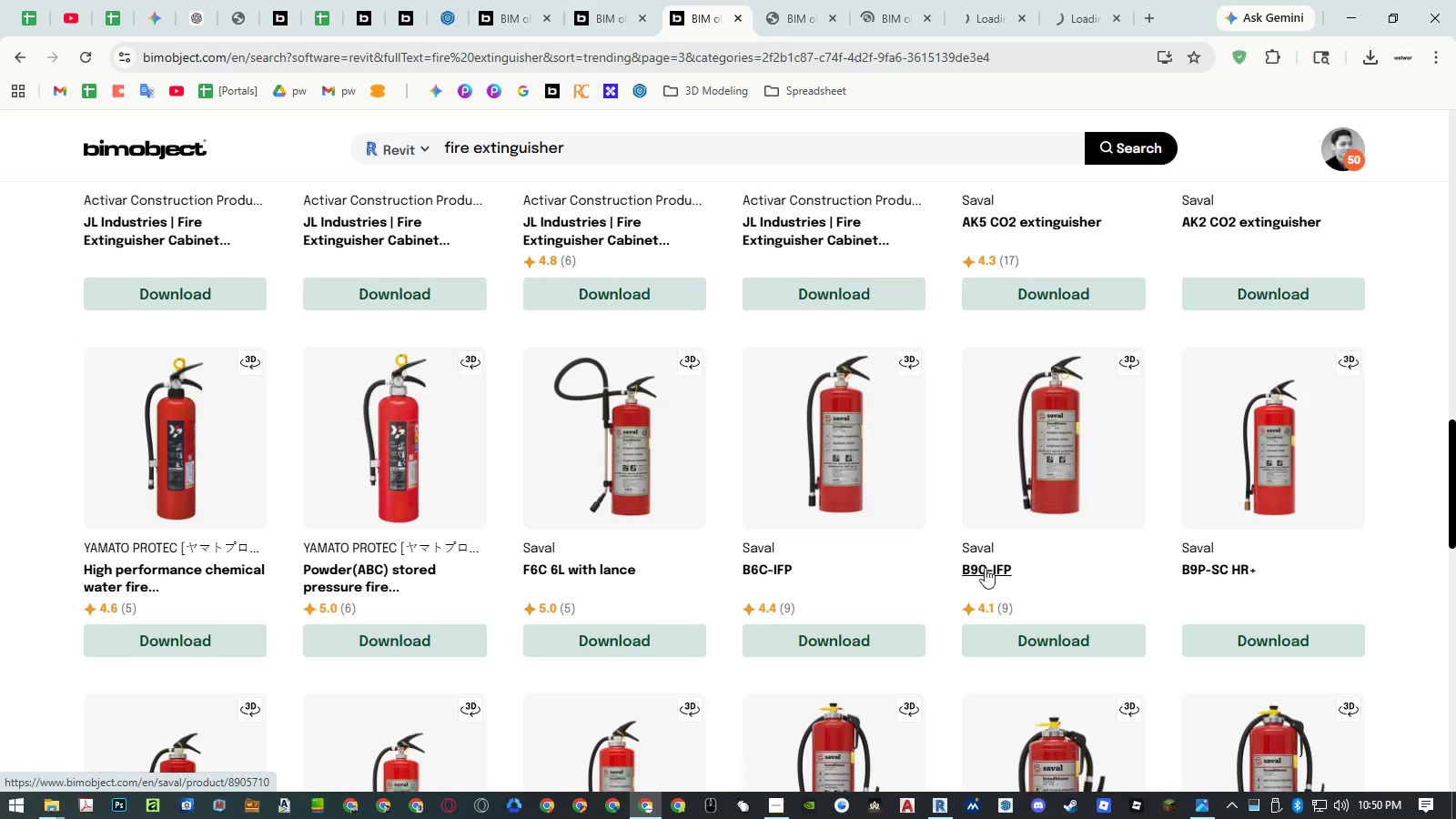 
middle_click([996, 568])
 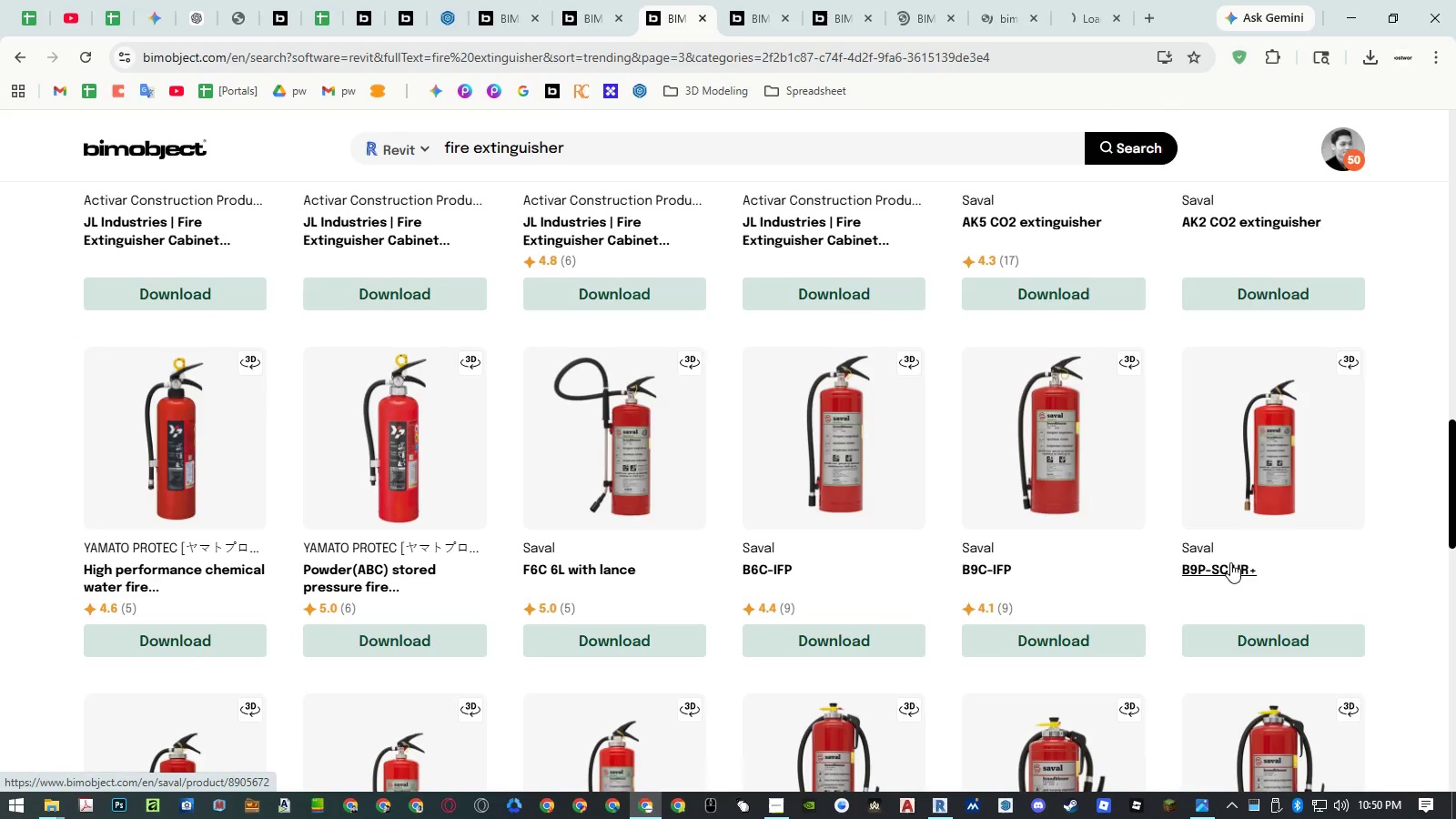 
middle_click([1231, 562])
 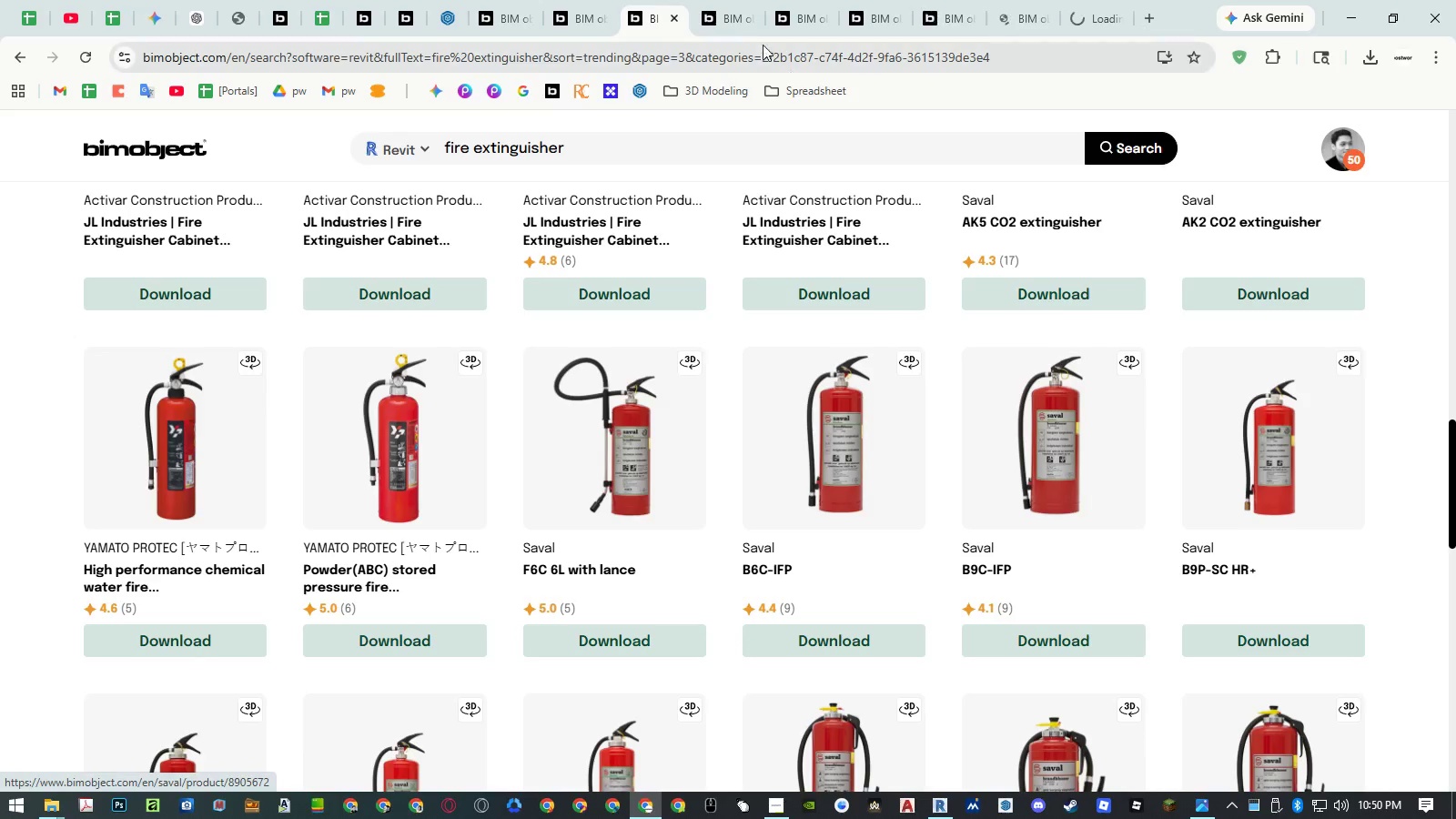 
left_click([731, 24])
 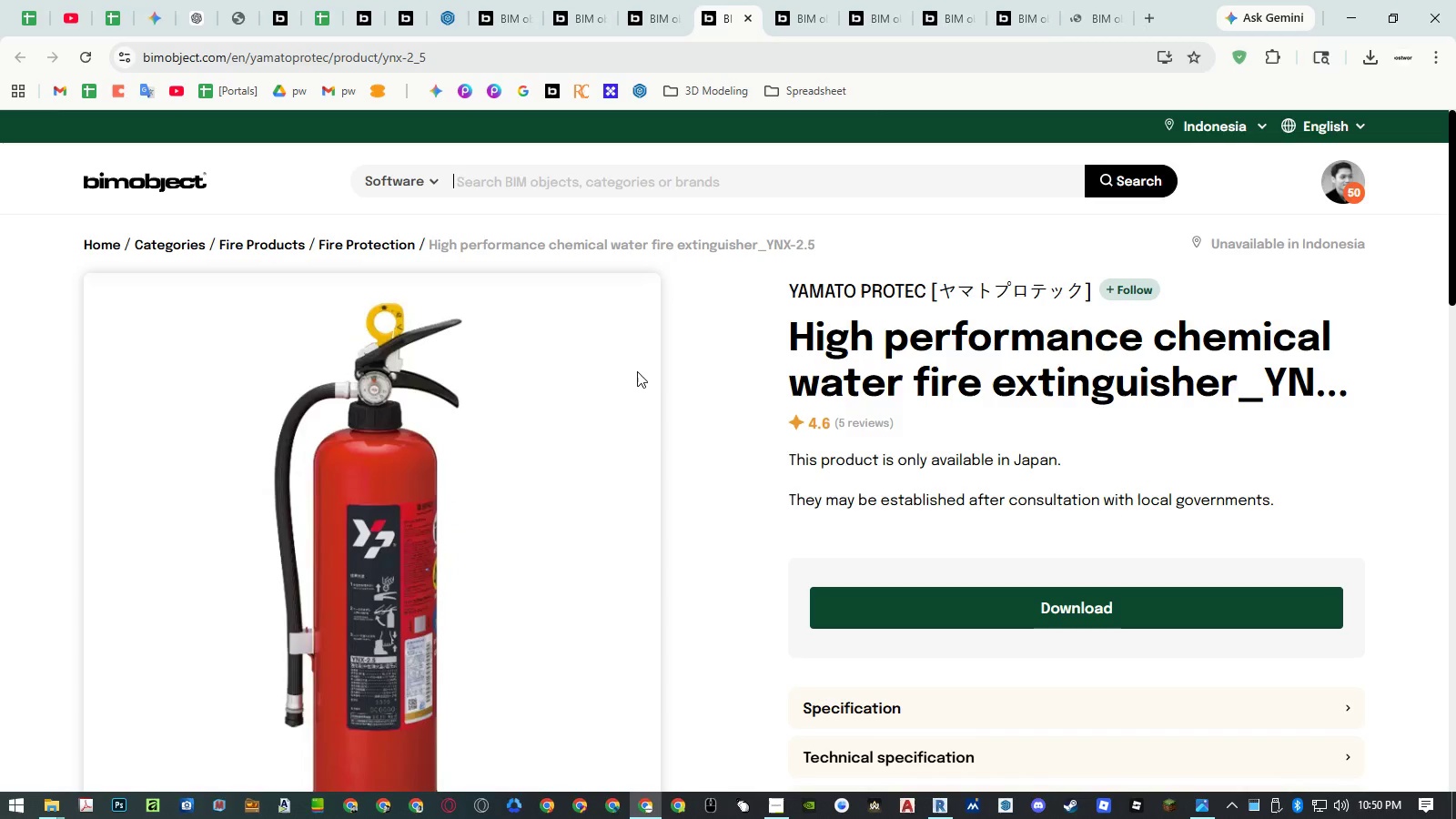 
scroll: coordinate [637, 371], scroll_direction: down, amount: 2.0
 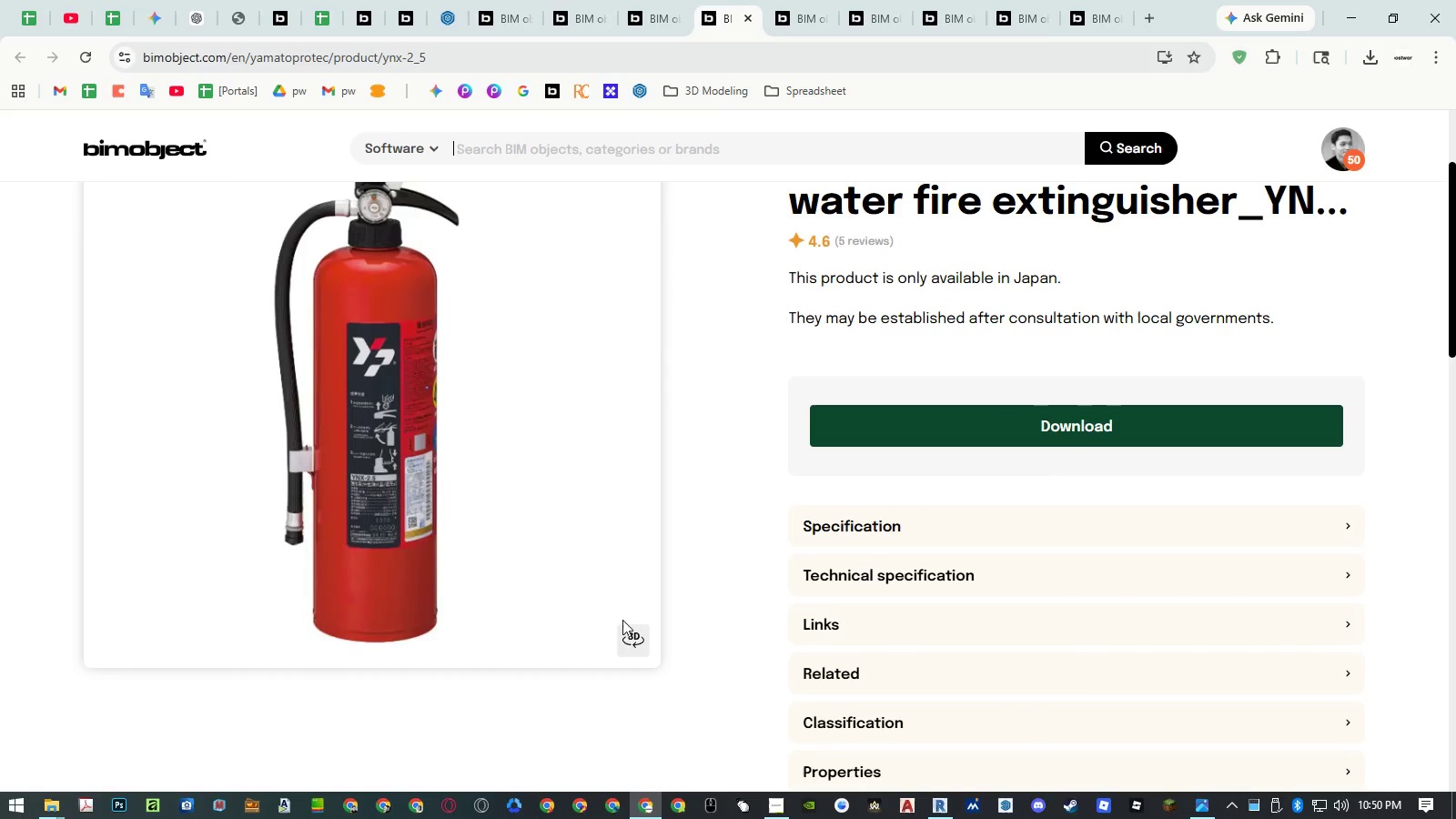 
left_click([627, 629])
 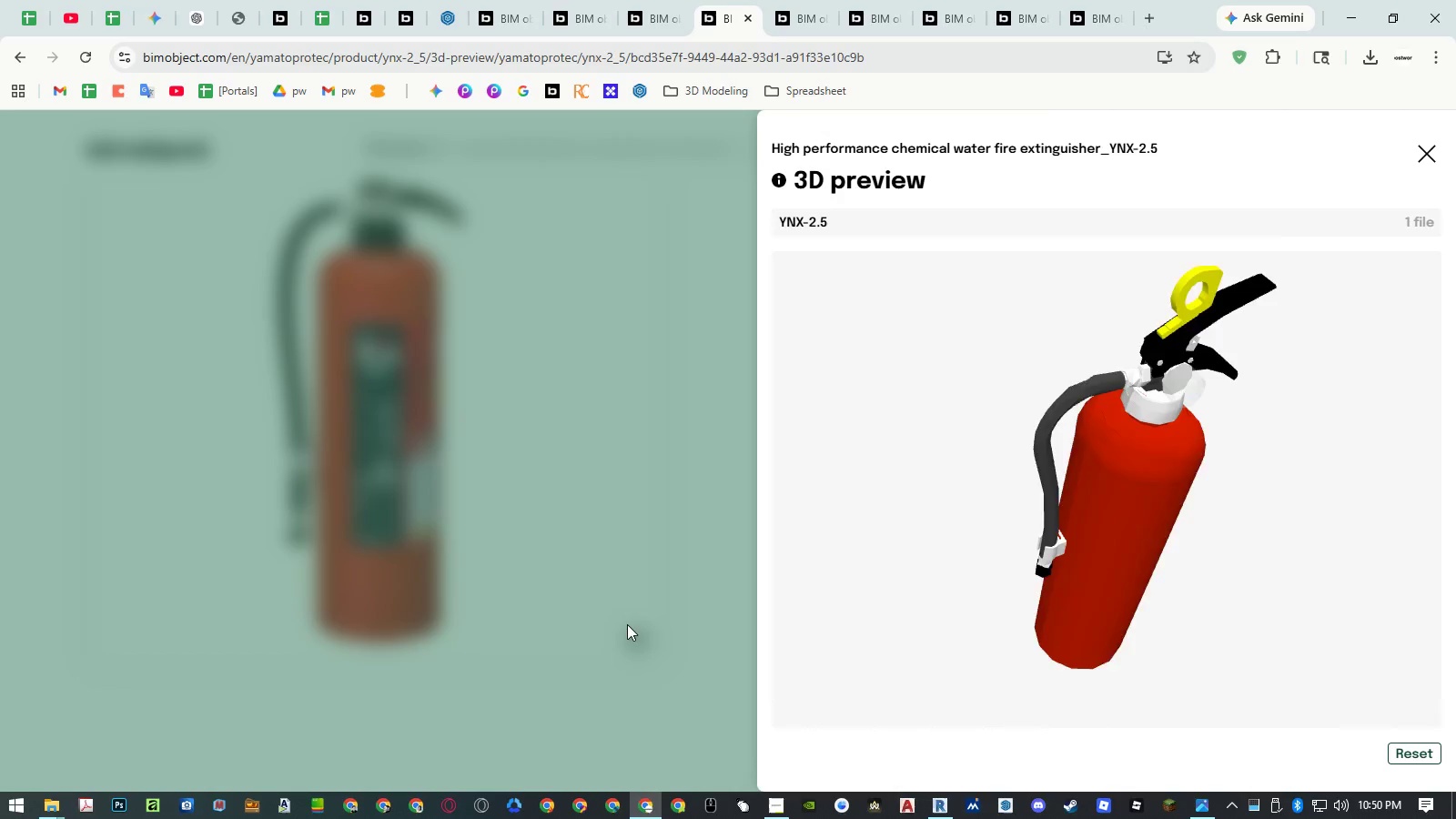 
left_click_drag(start_coordinate=[1126, 644], to_coordinate=[1048, 621])
 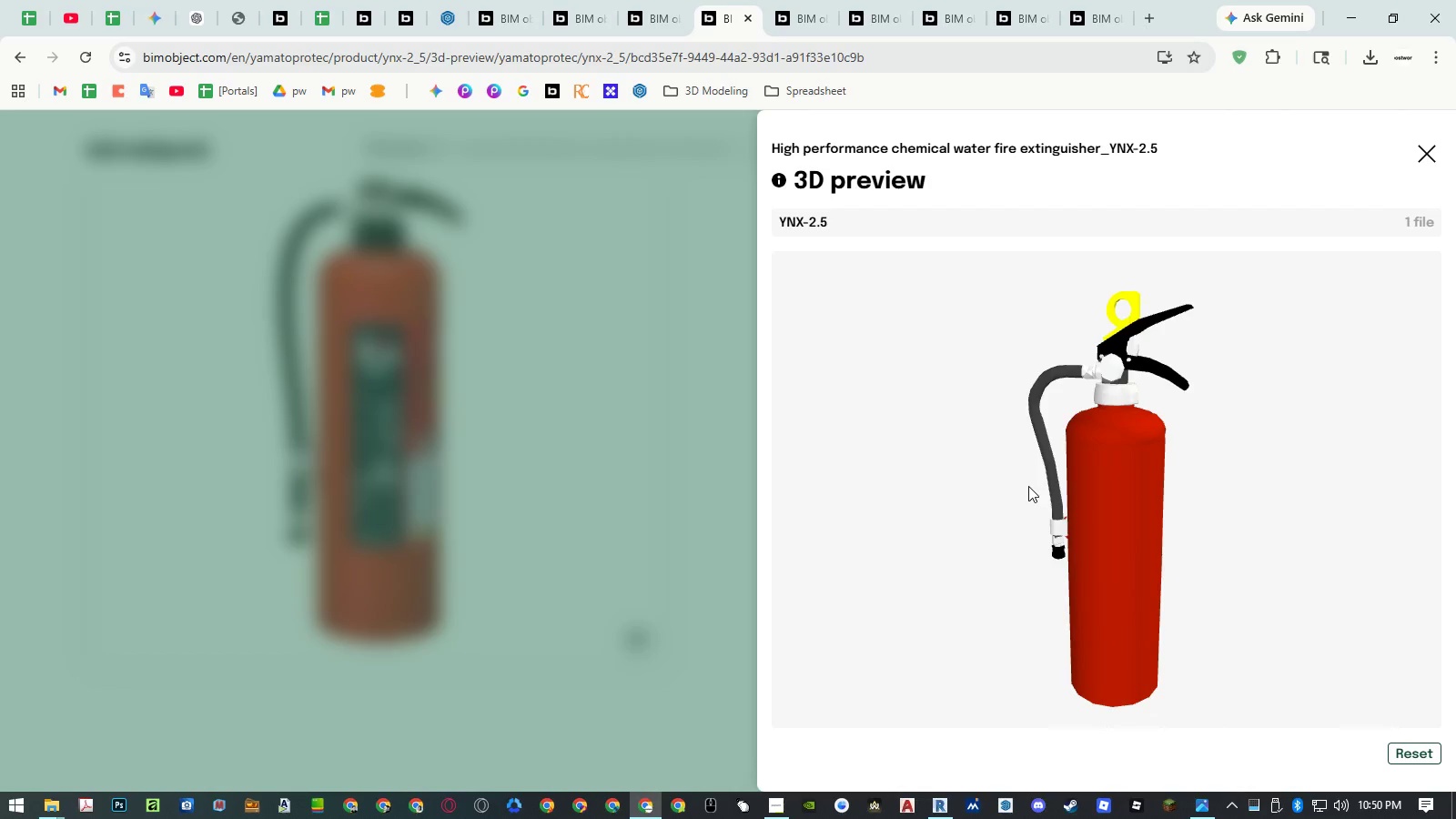 
left_click_drag(start_coordinate=[1098, 593], to_coordinate=[1055, 619])
 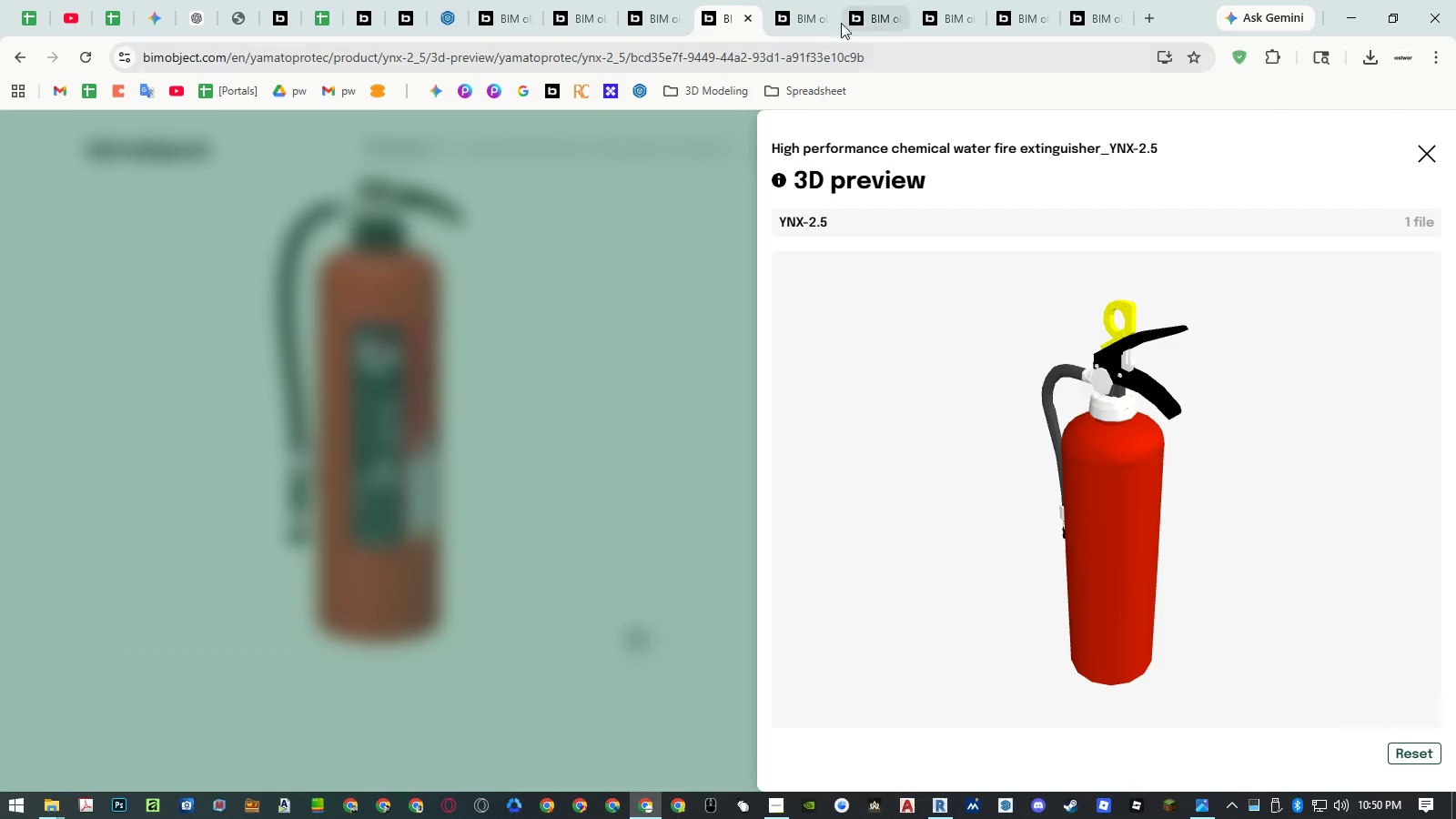 
left_click([813, 22])
 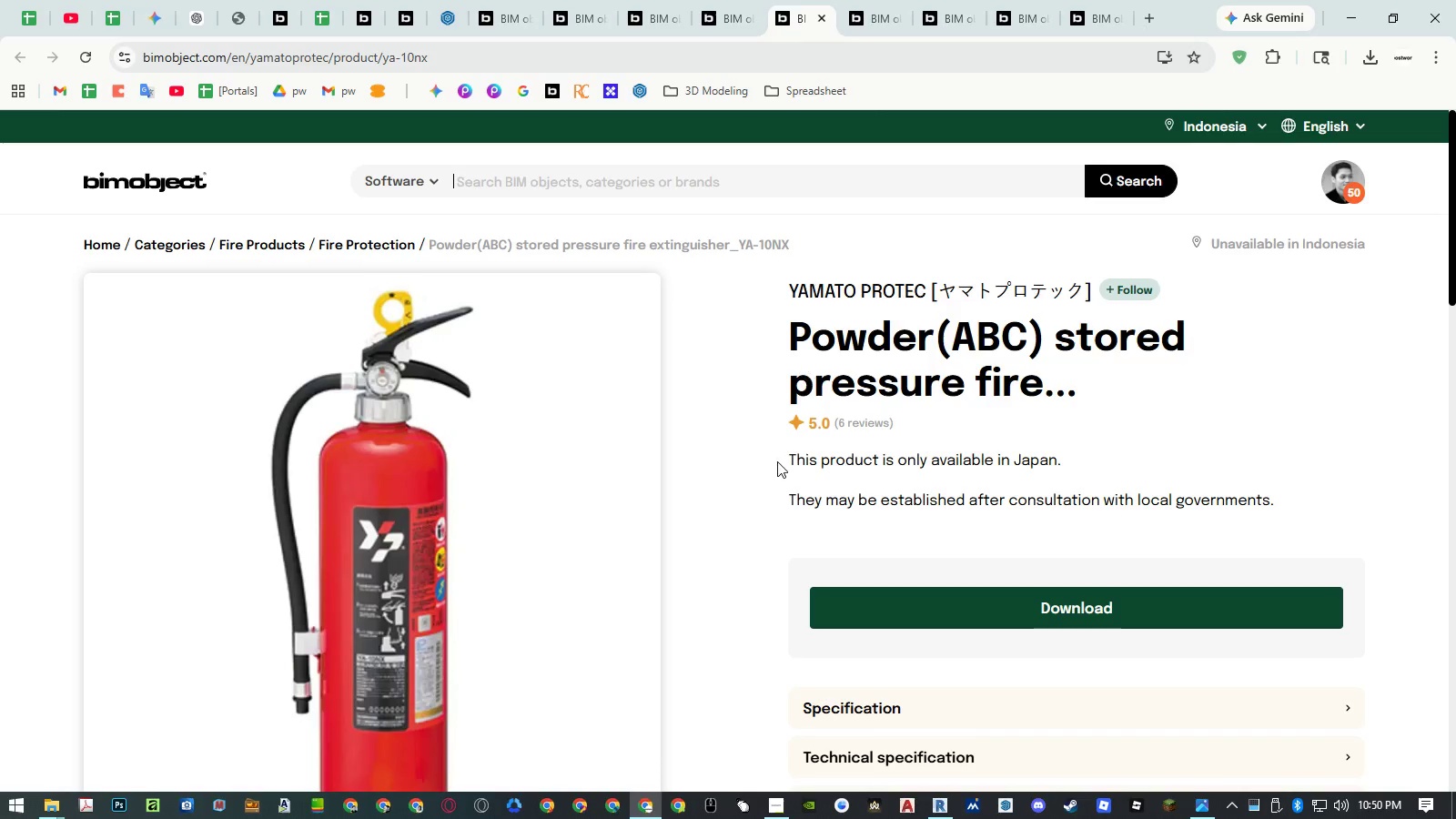 
scroll: coordinate [690, 483], scroll_direction: down, amount: 3.0
 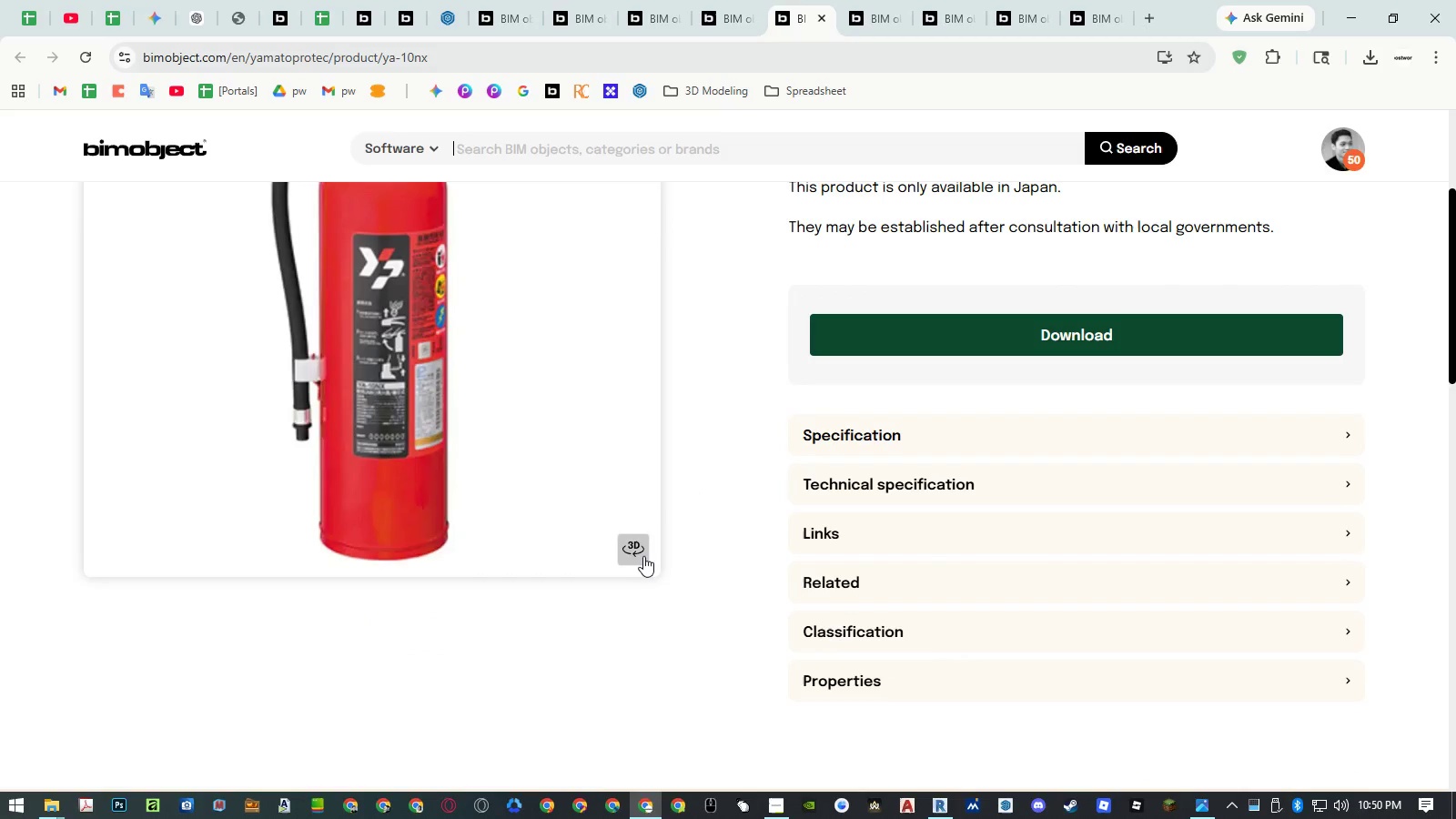 
left_click([640, 552])
 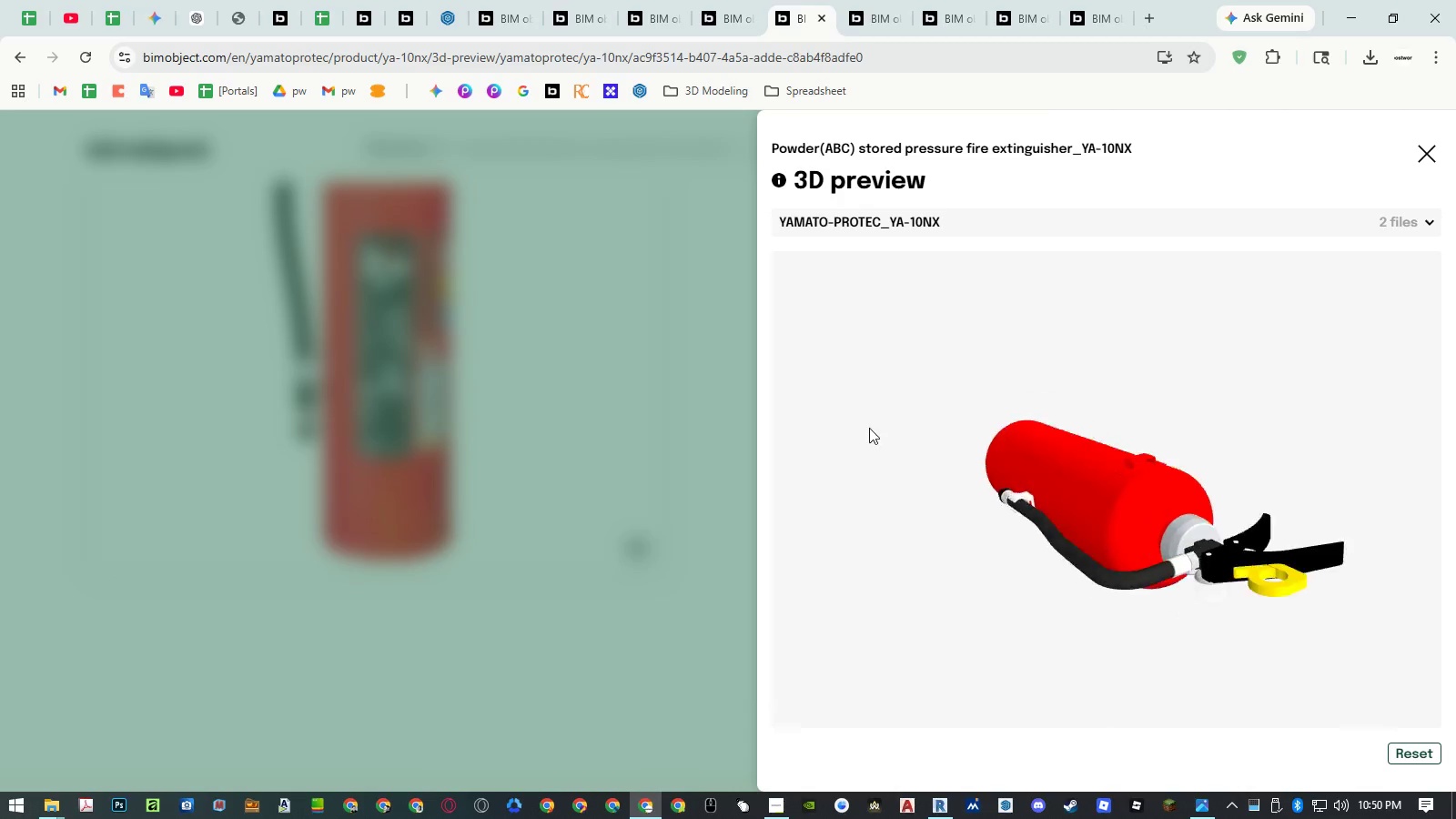 
left_click_drag(start_coordinate=[1163, 569], to_coordinate=[1091, 550])
 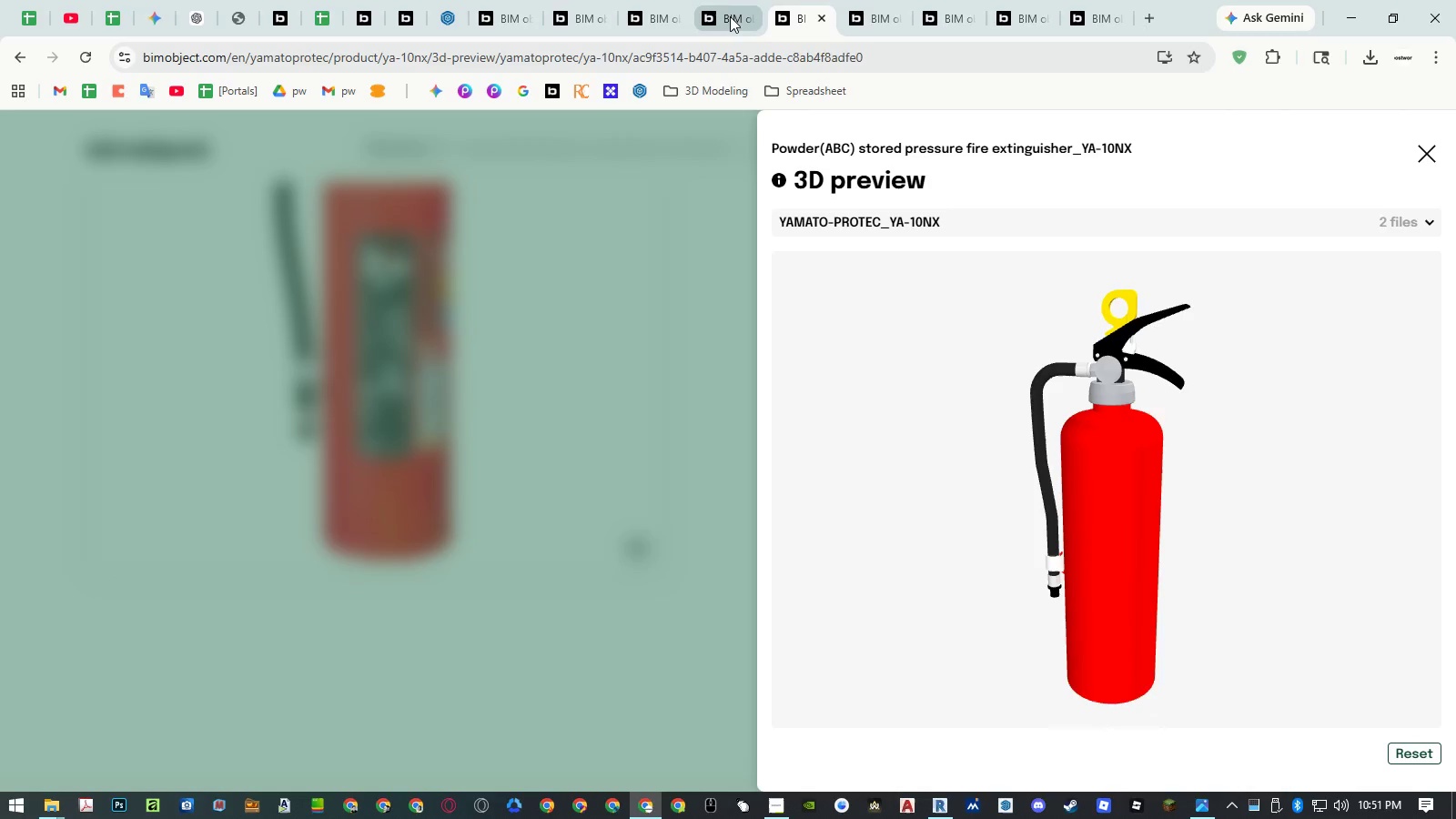 
left_click([730, 16])
 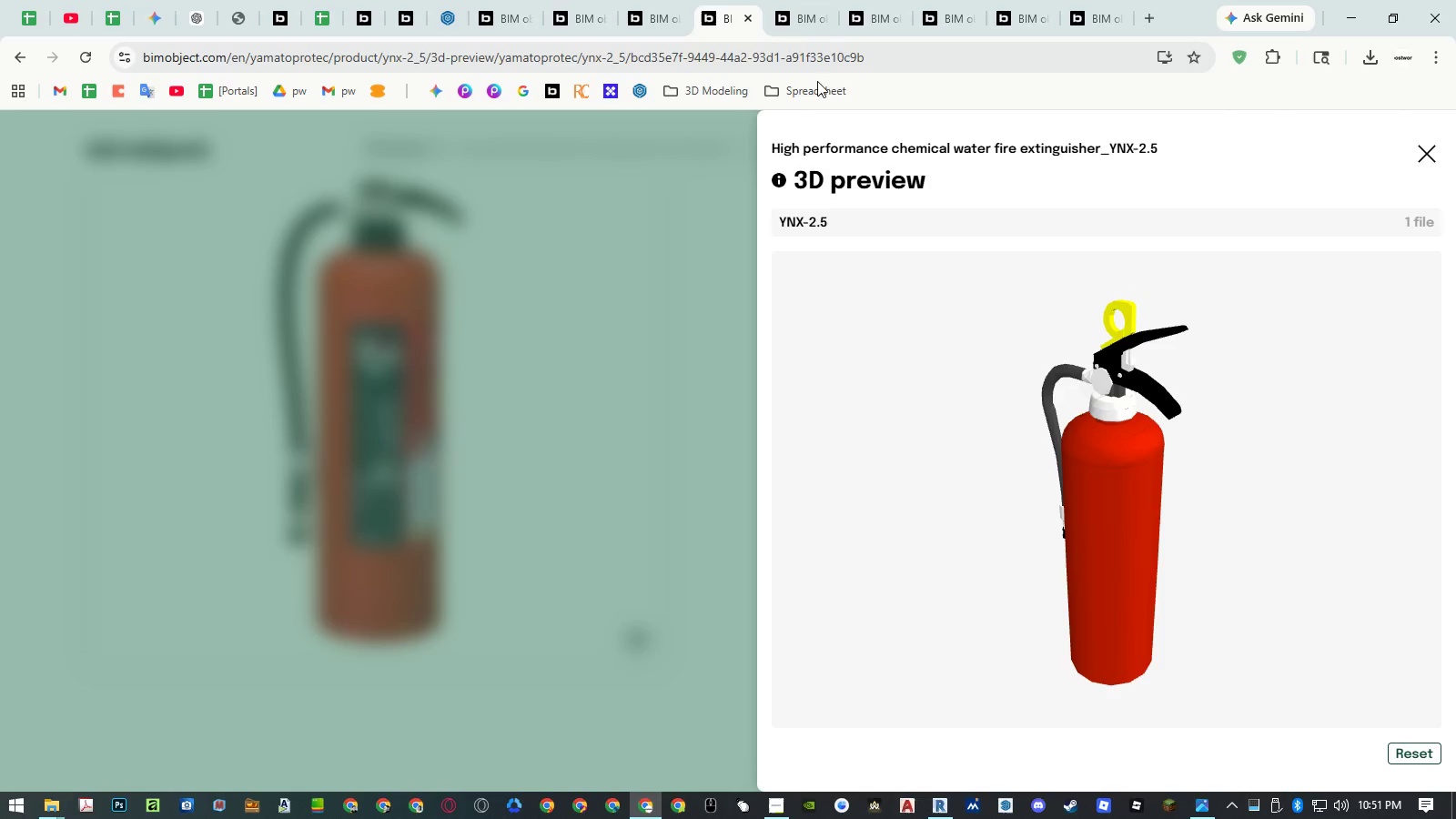 
left_click_drag(start_coordinate=[961, 442], to_coordinate=[1036, 426])
 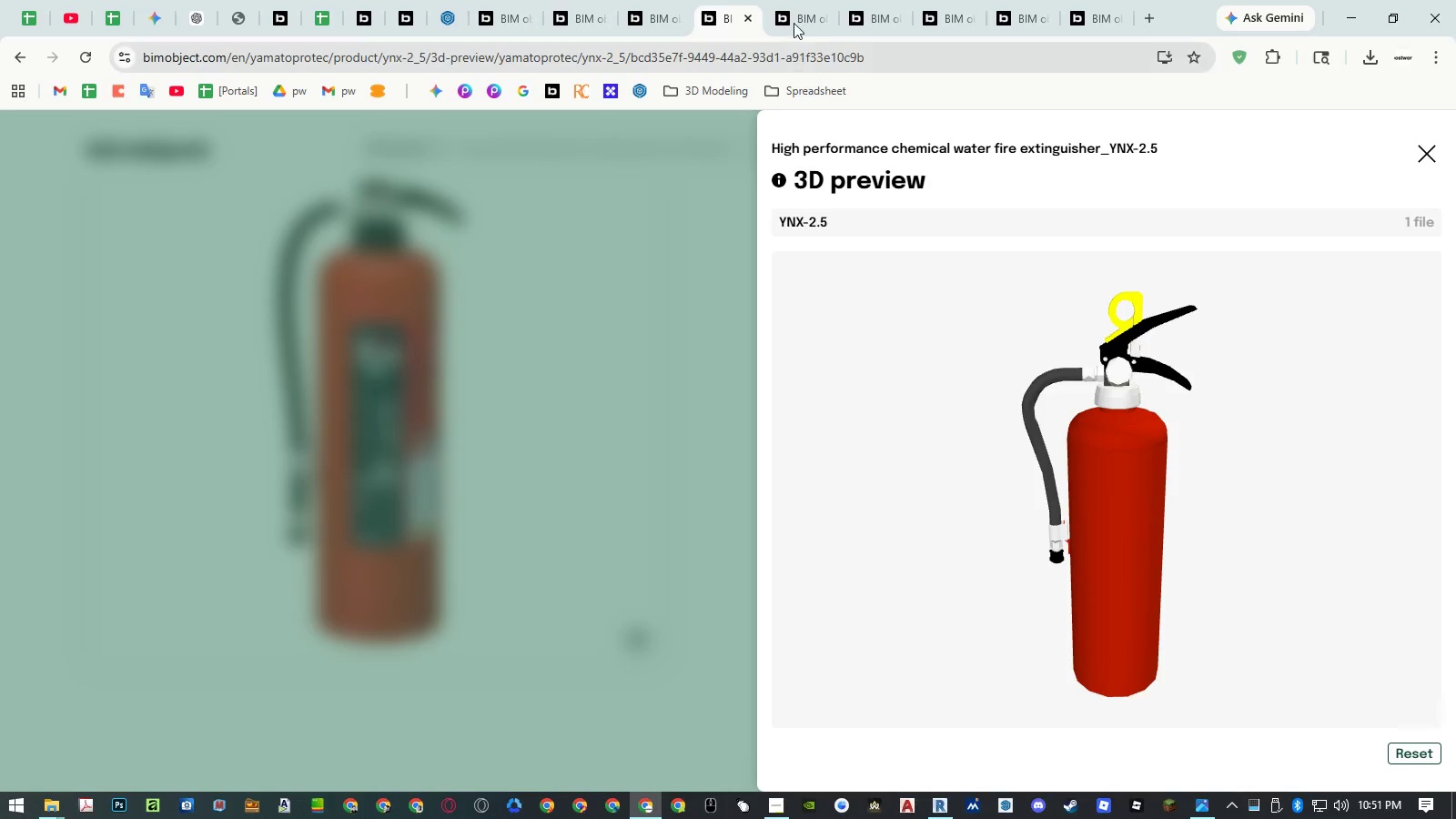 
left_click([793, 16])
 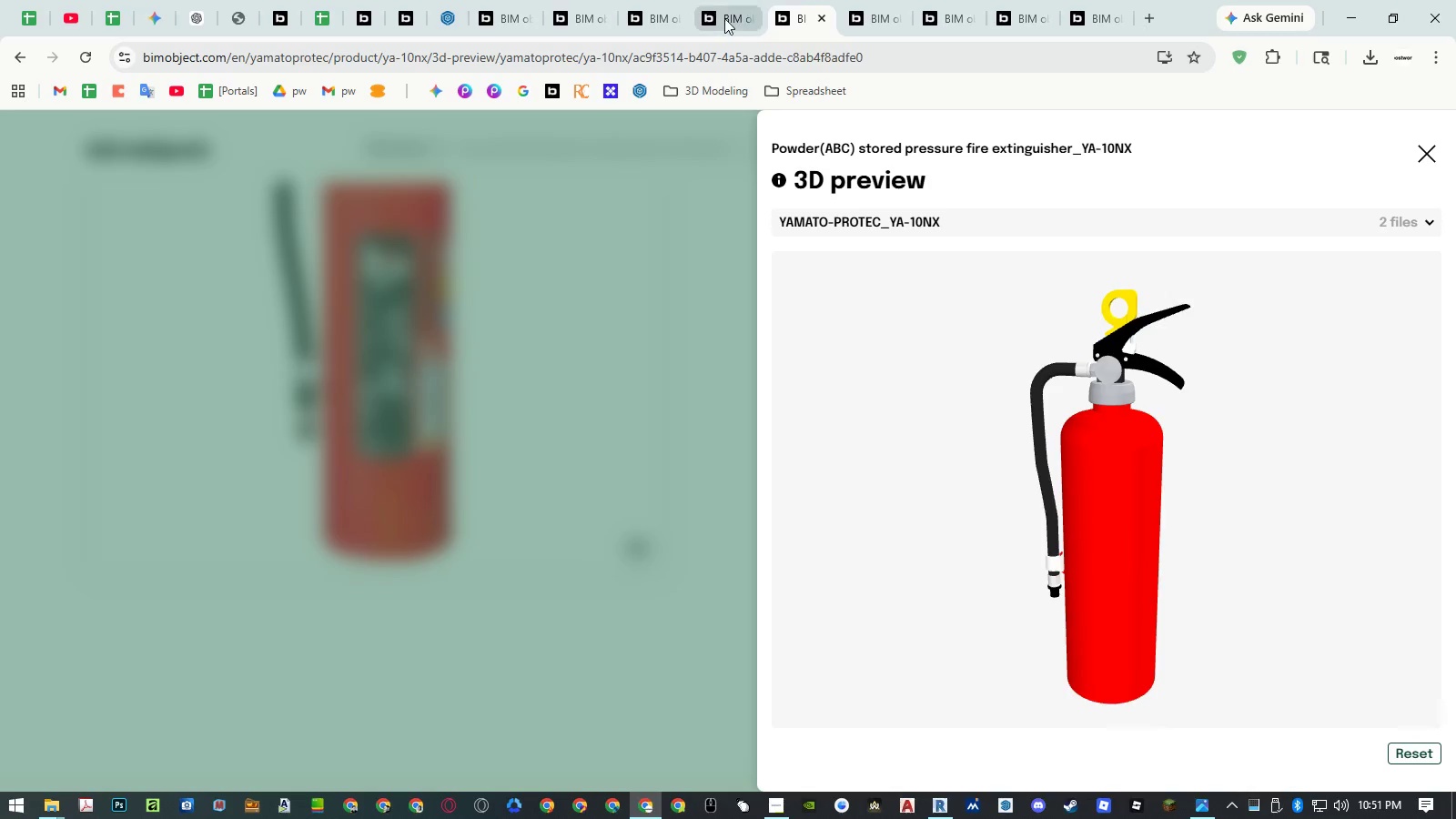 
left_click([709, 16])
 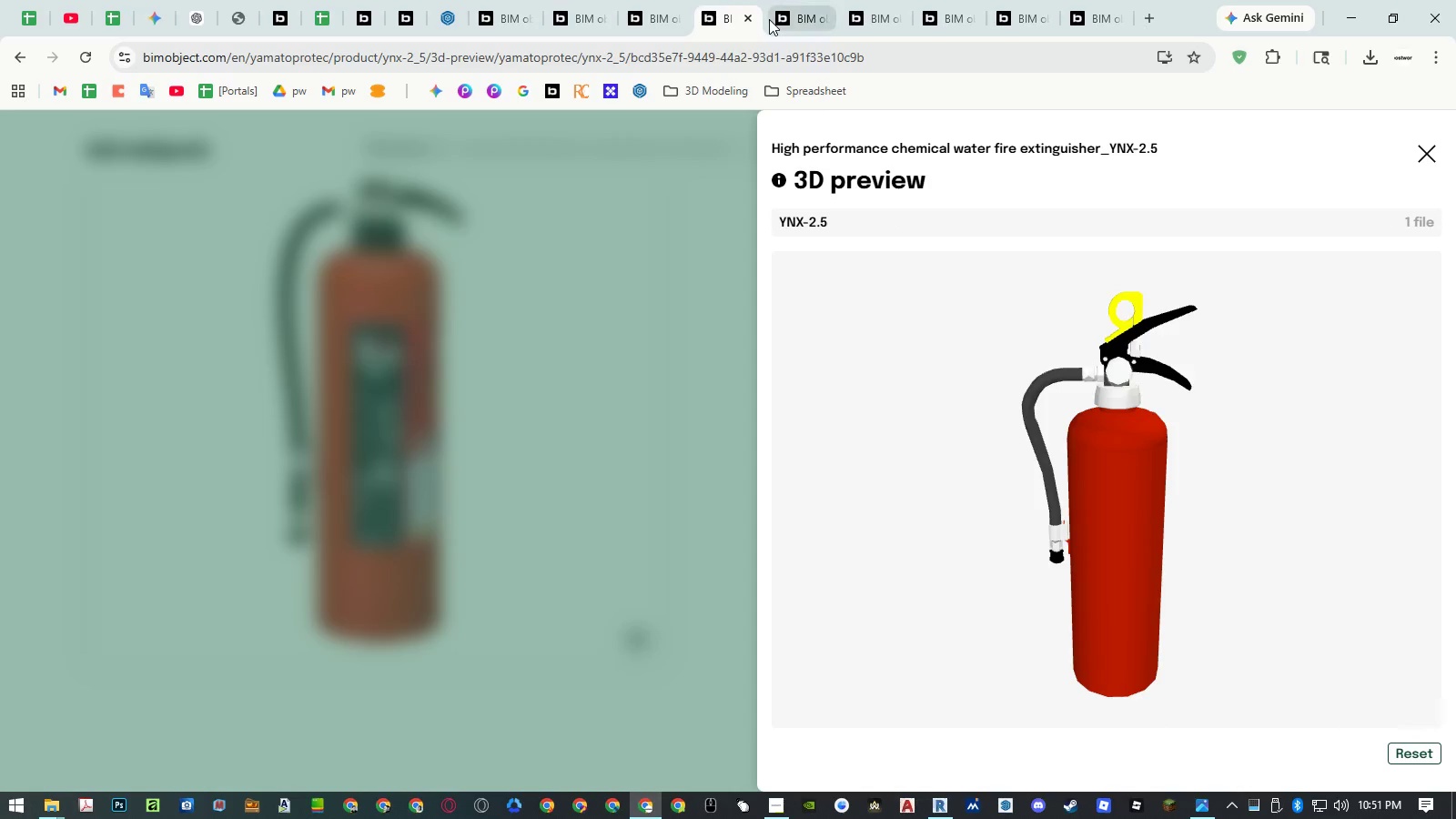 
left_click([795, 16])
 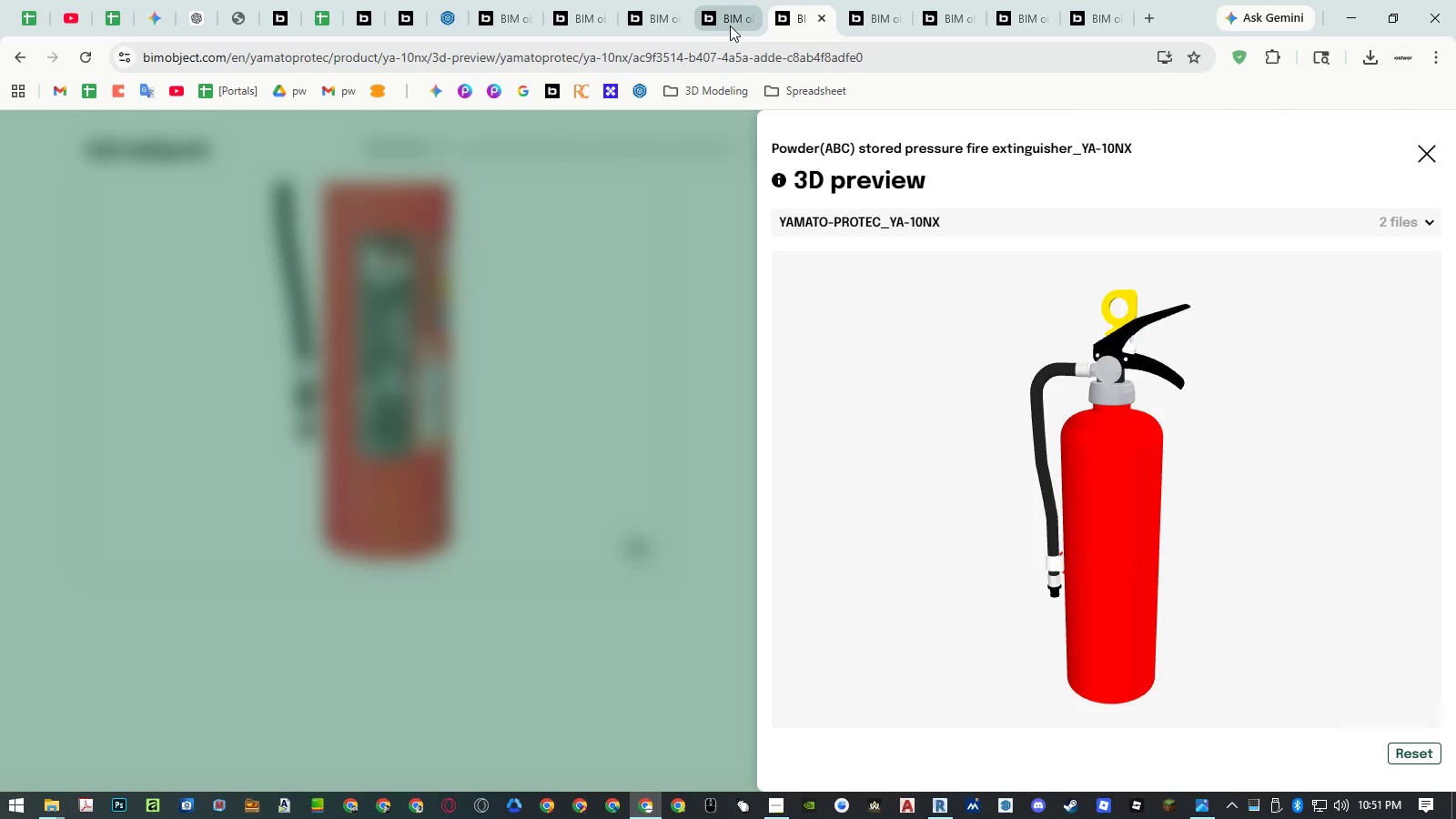 
left_click([725, 25])
 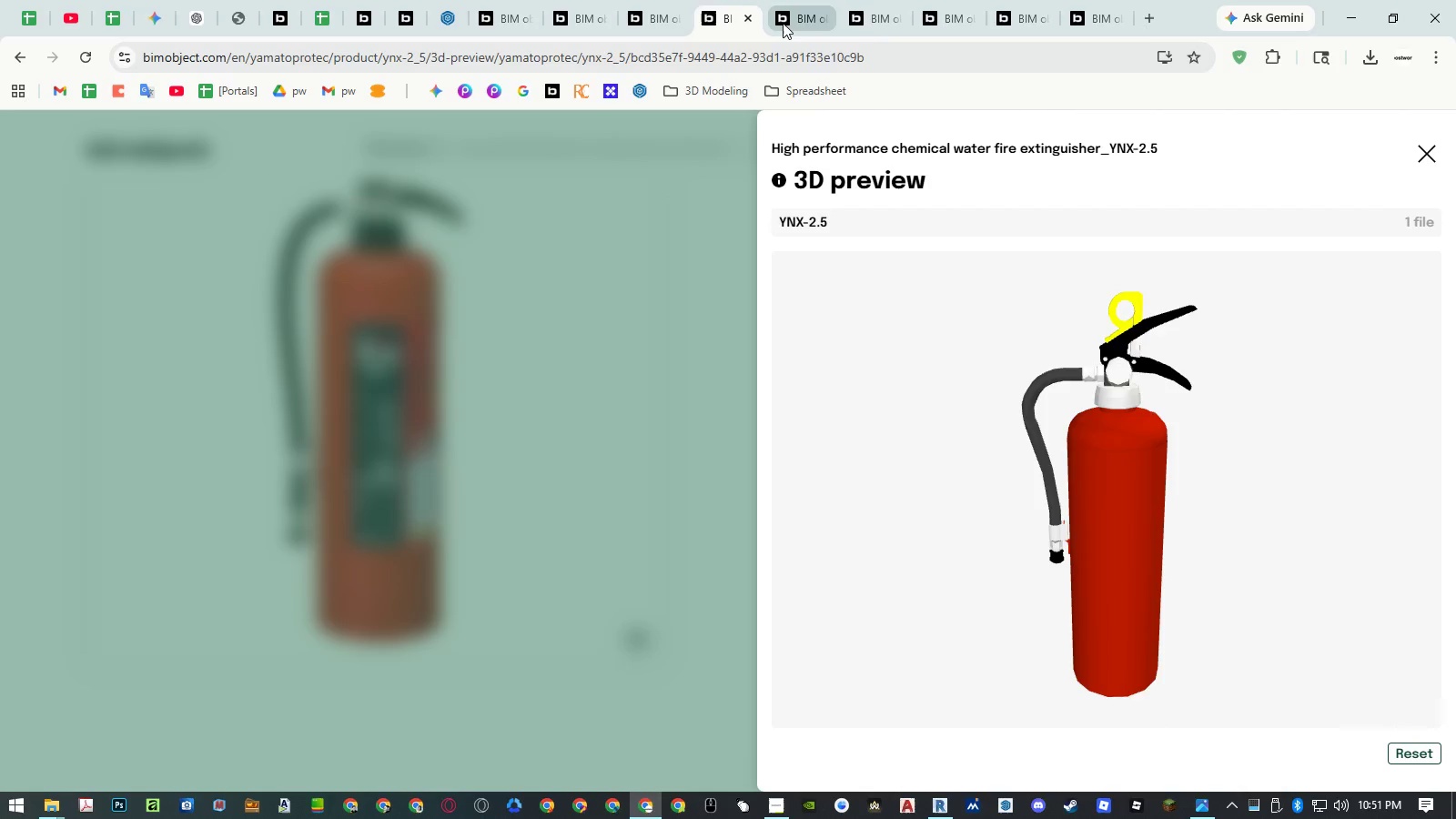 
left_click([786, 22])
 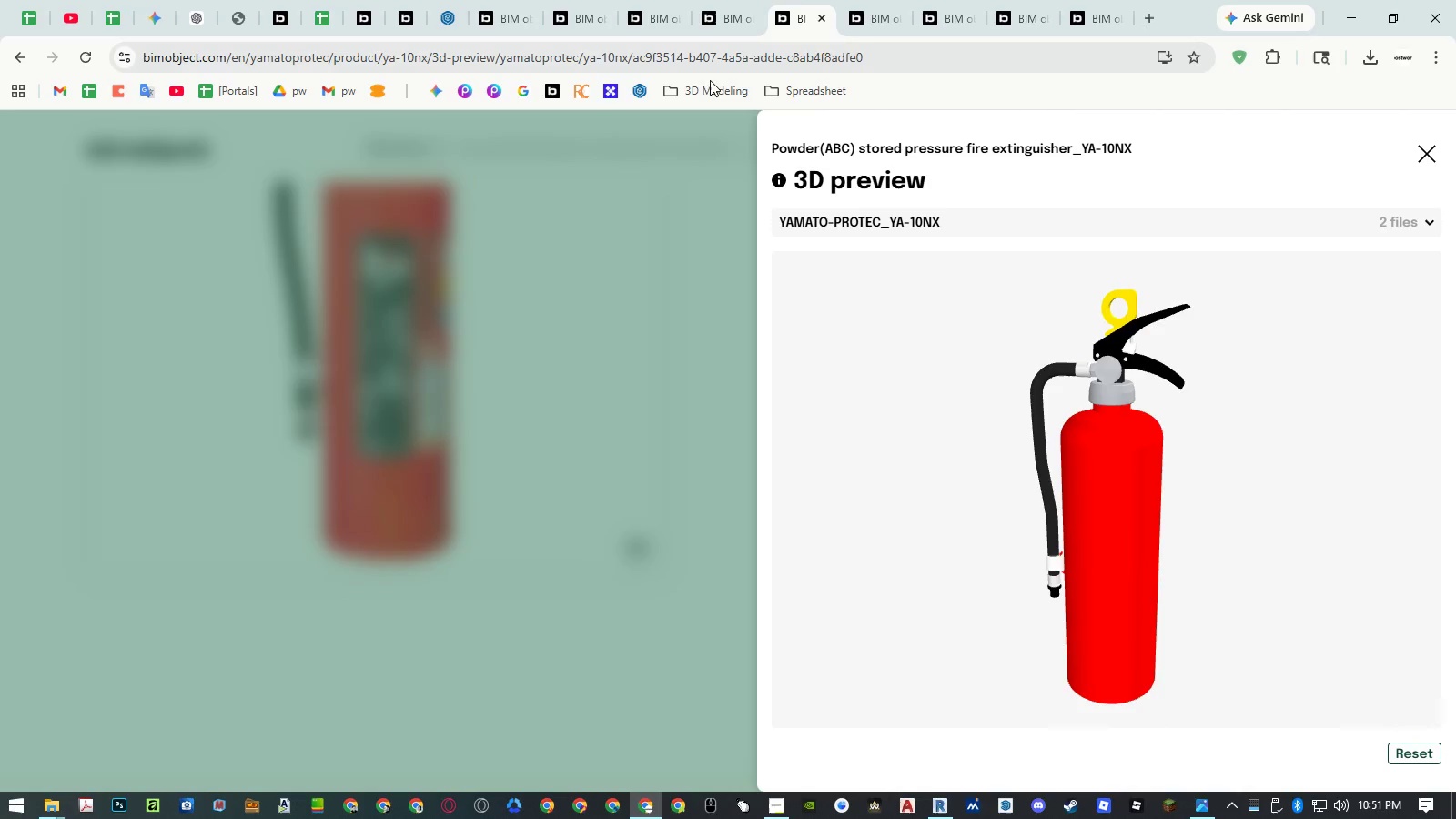 
left_click([624, 268])
 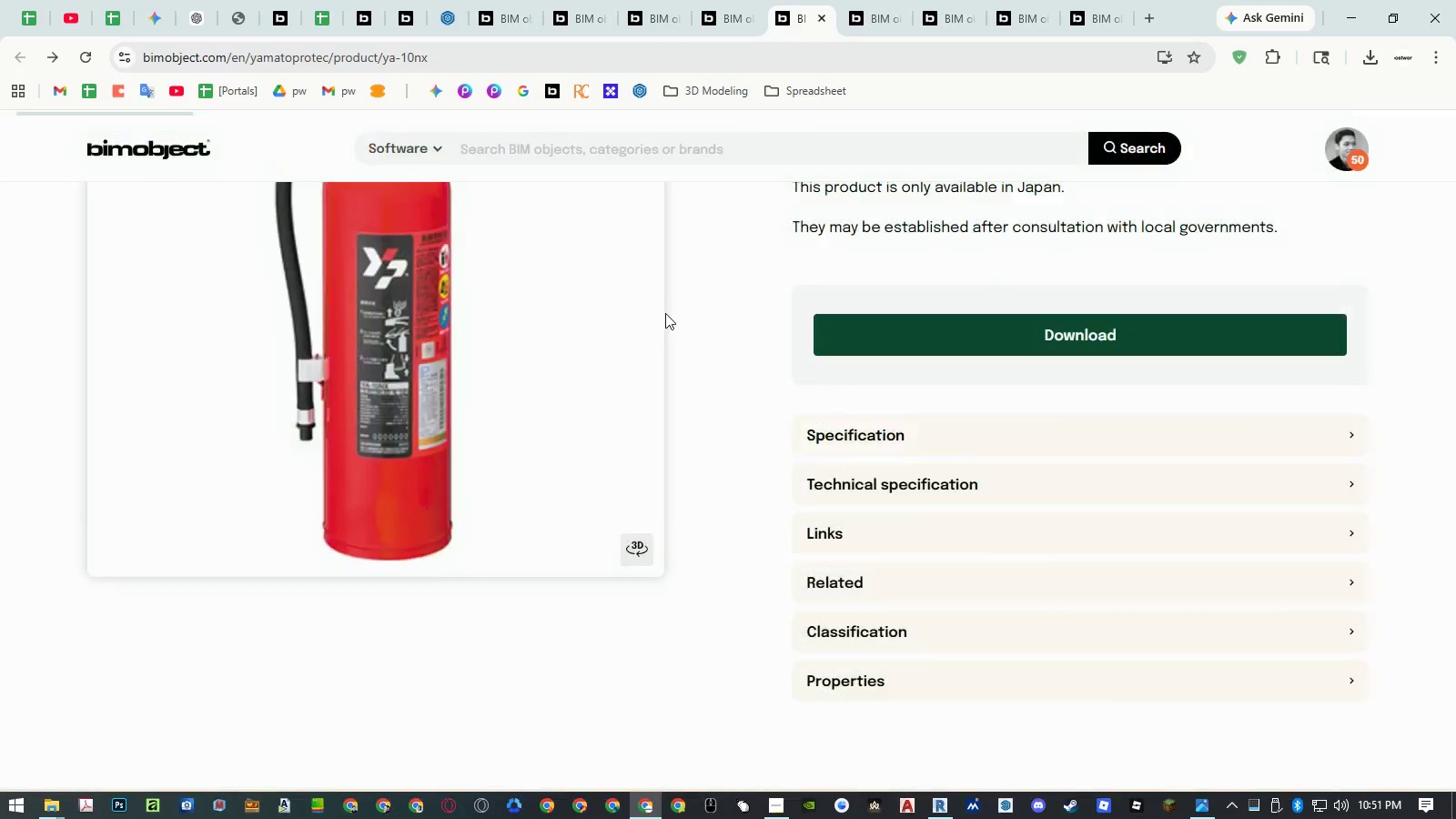 
scroll: coordinate [715, 325], scroll_direction: up, amount: 5.0
 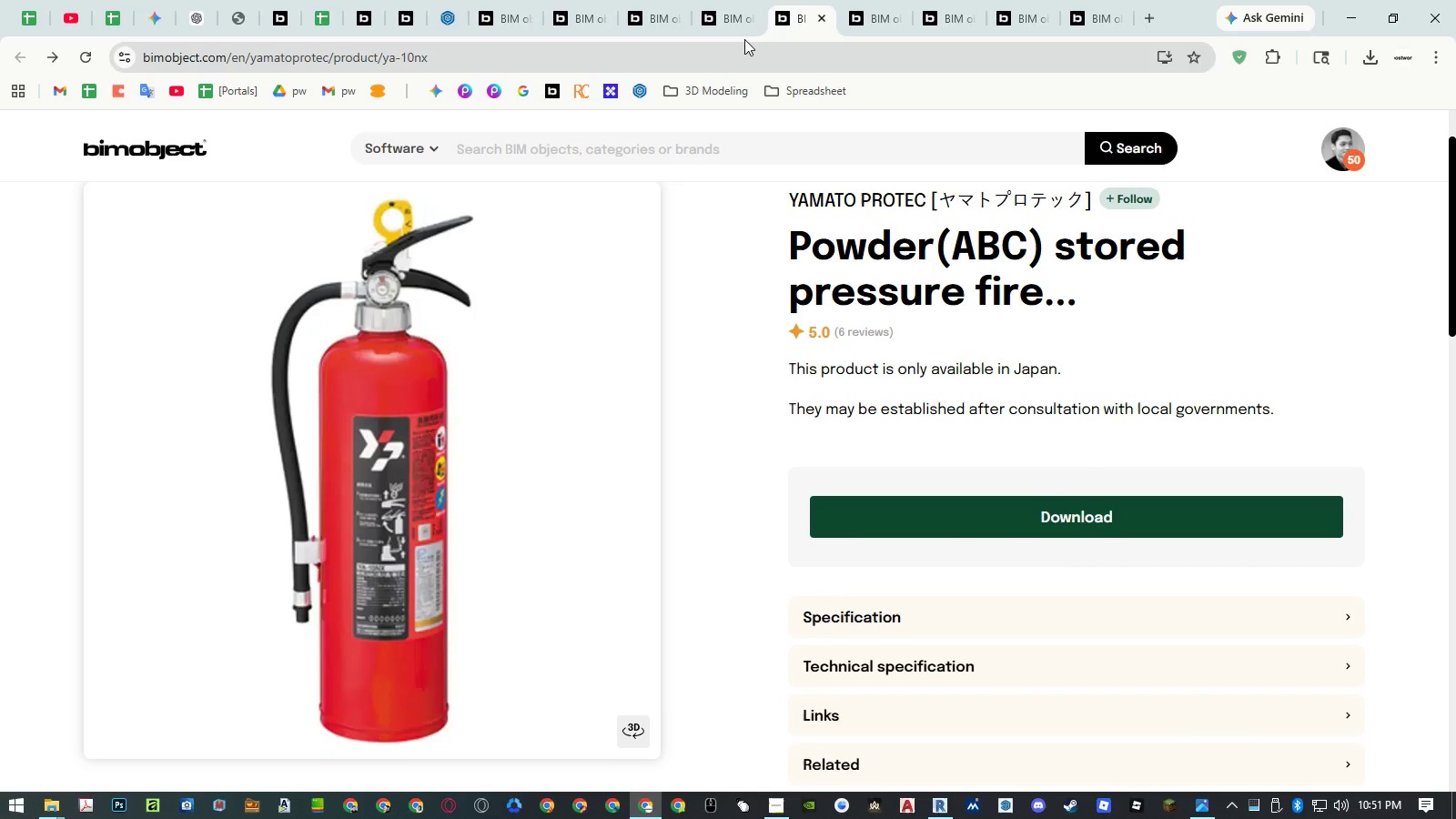 
left_click([737, 24])
 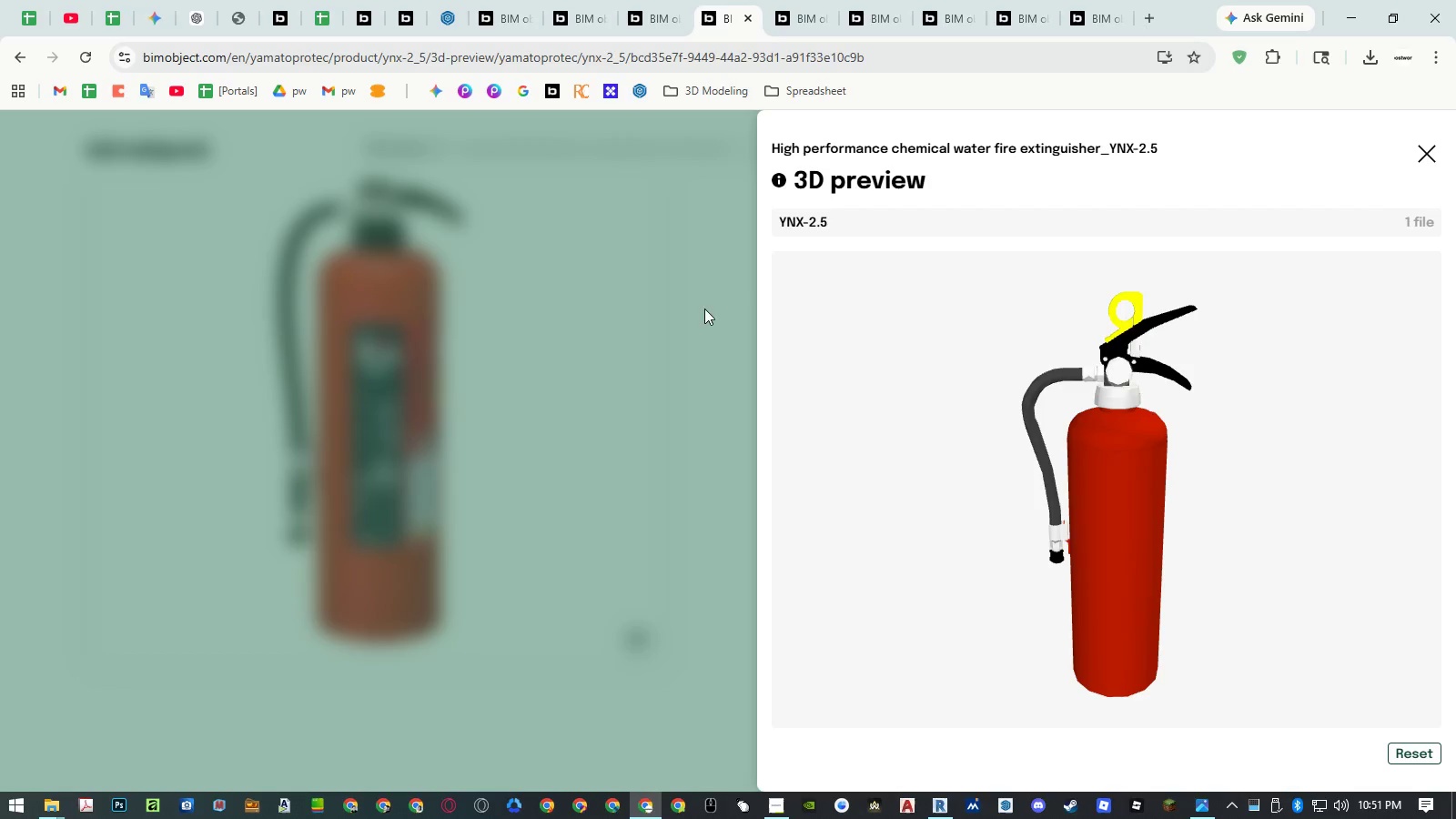 
left_click([695, 366])
 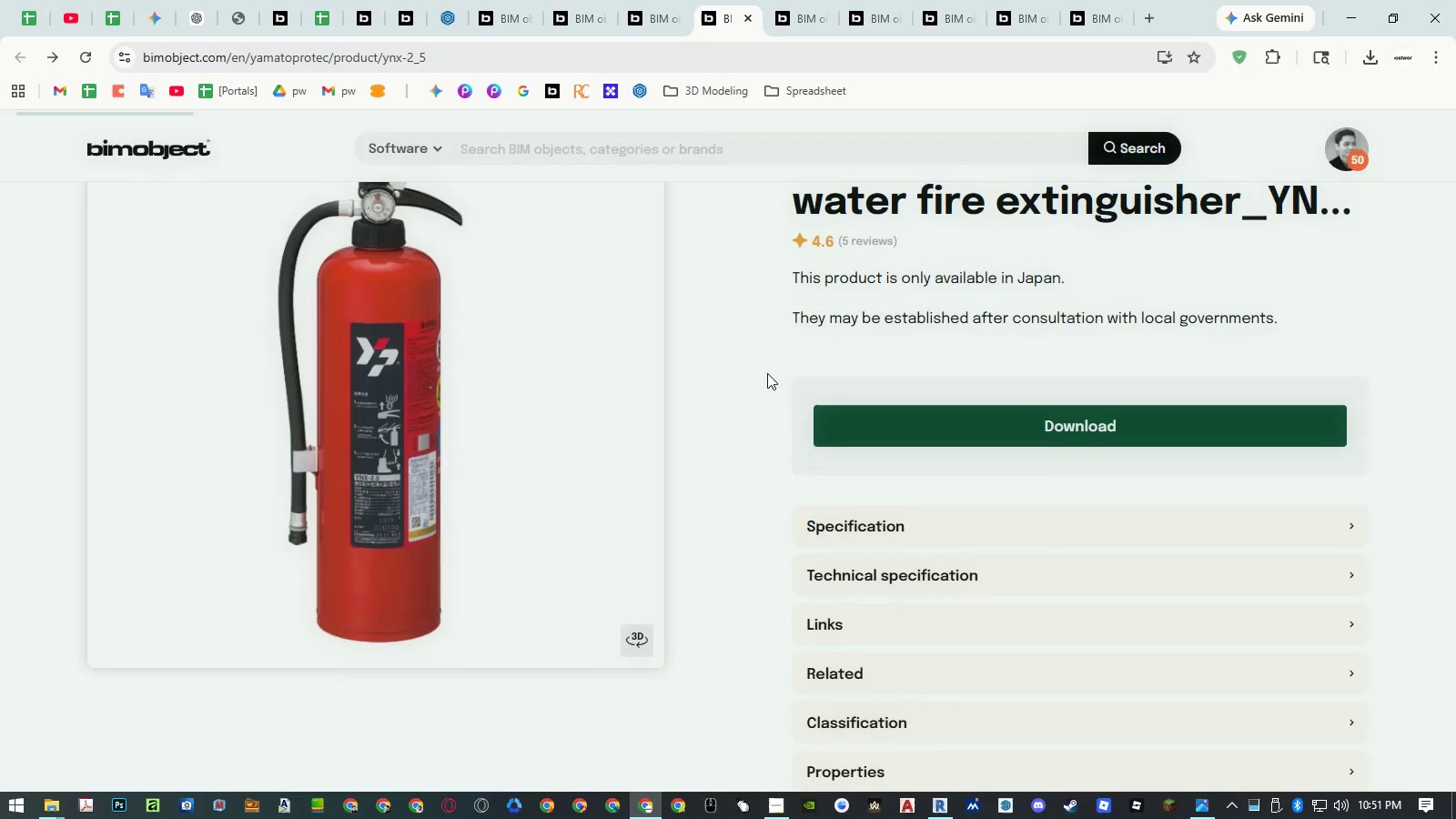 
scroll: coordinate [779, 375], scroll_direction: up, amount: 4.0
 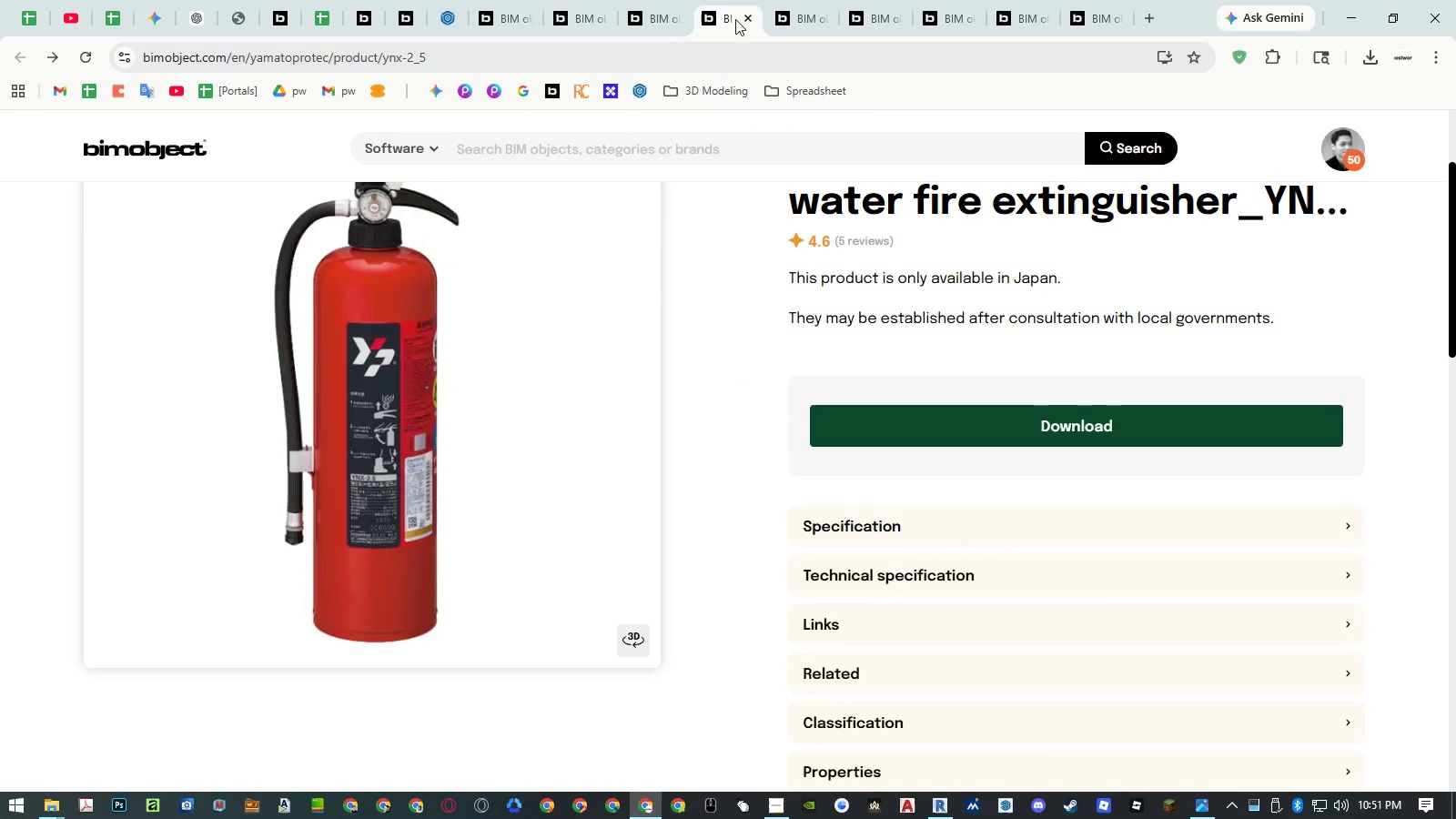 
double_click([735, 18])
 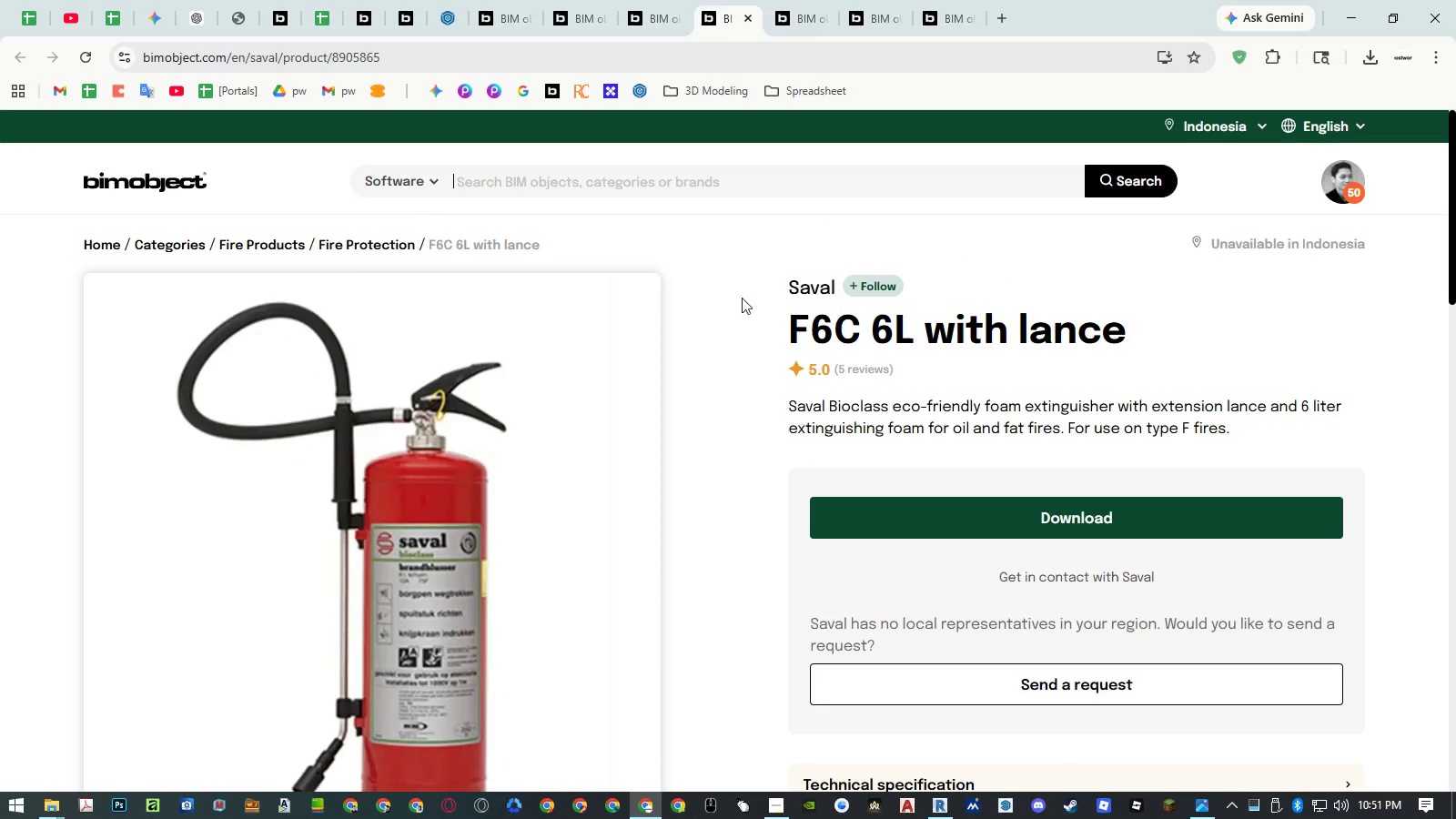 
scroll: coordinate [737, 463], scroll_direction: down, amount: 2.0
 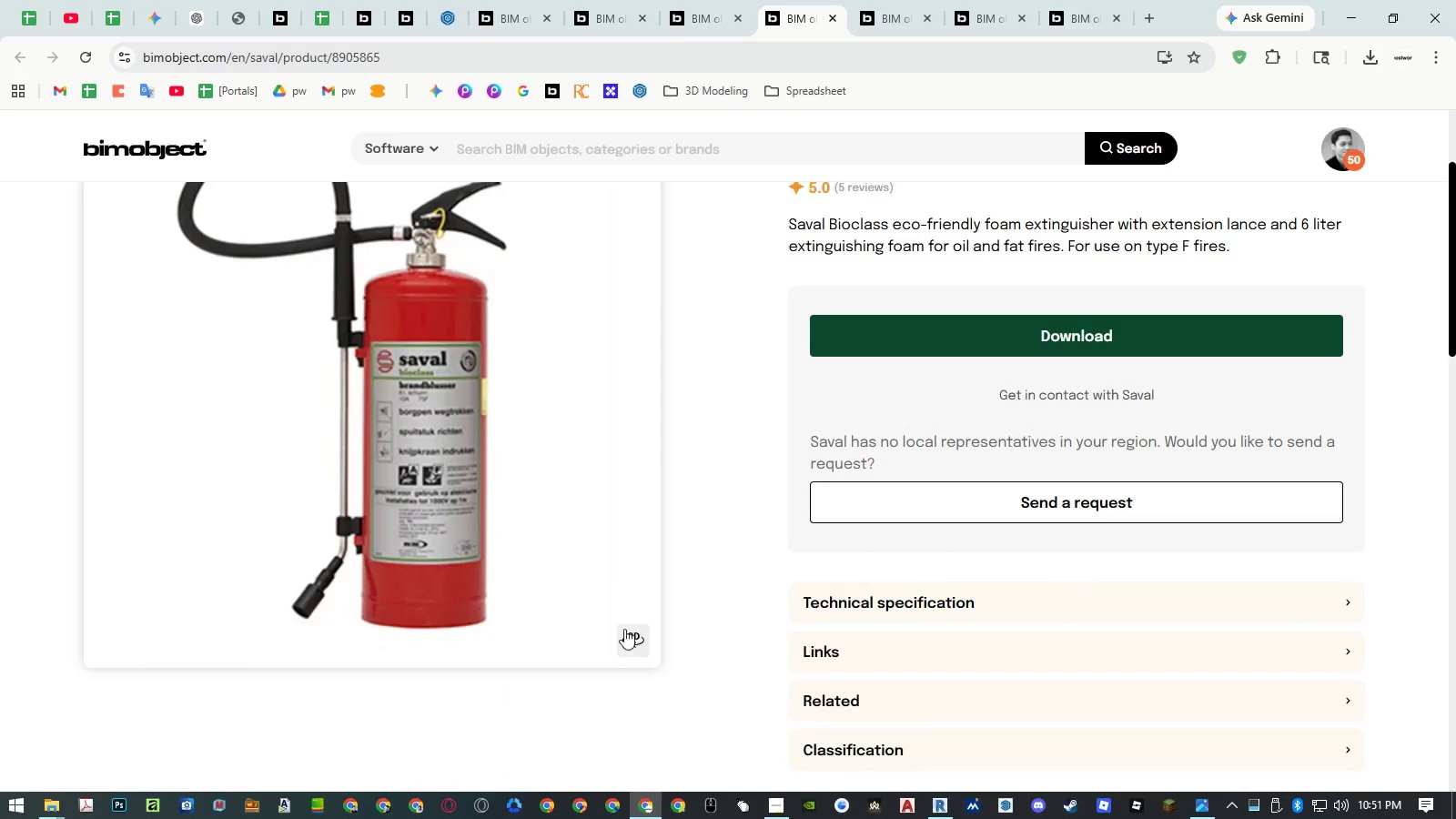 
left_click([623, 632])
 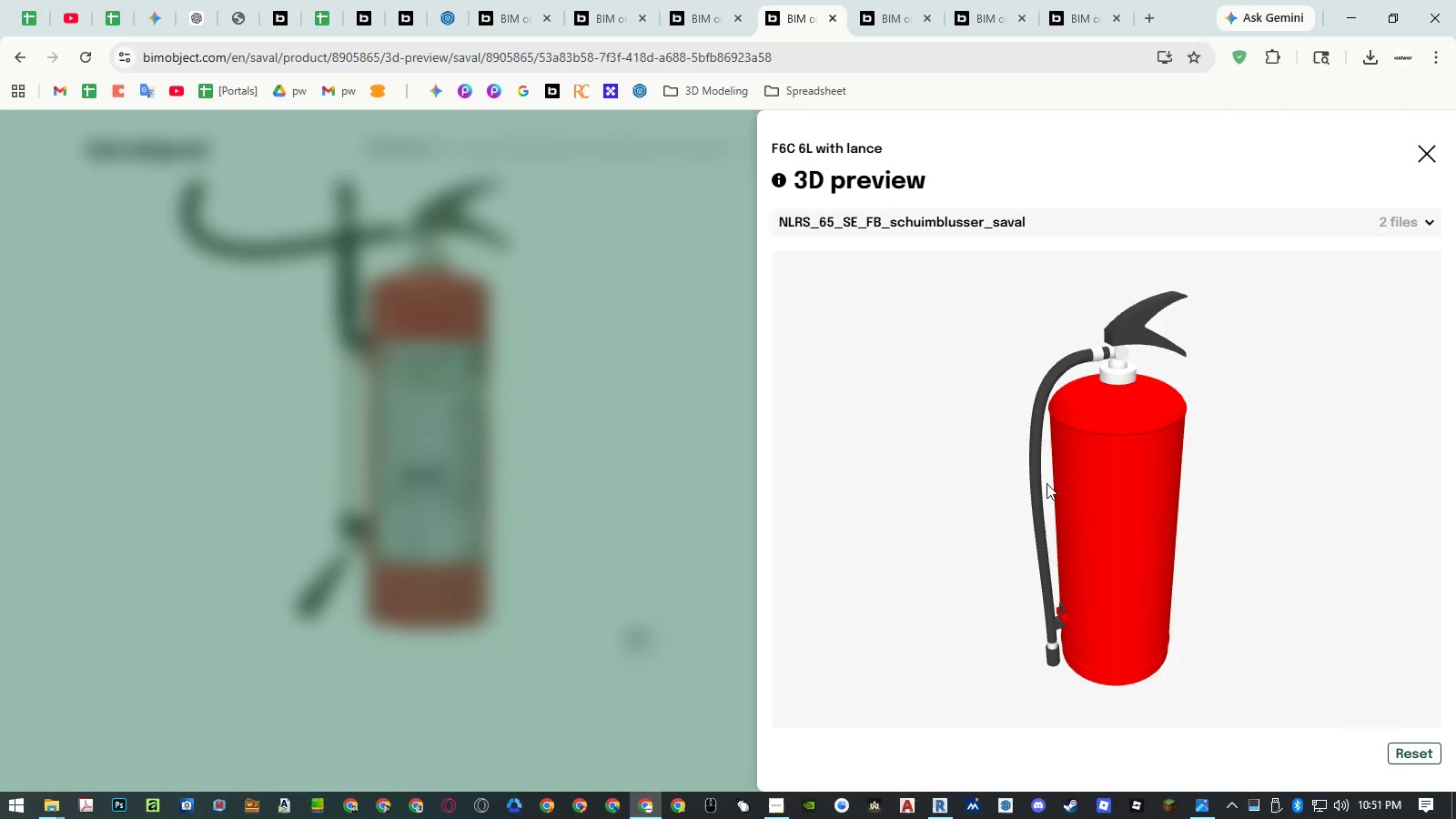 
middle_click([786, 25])
 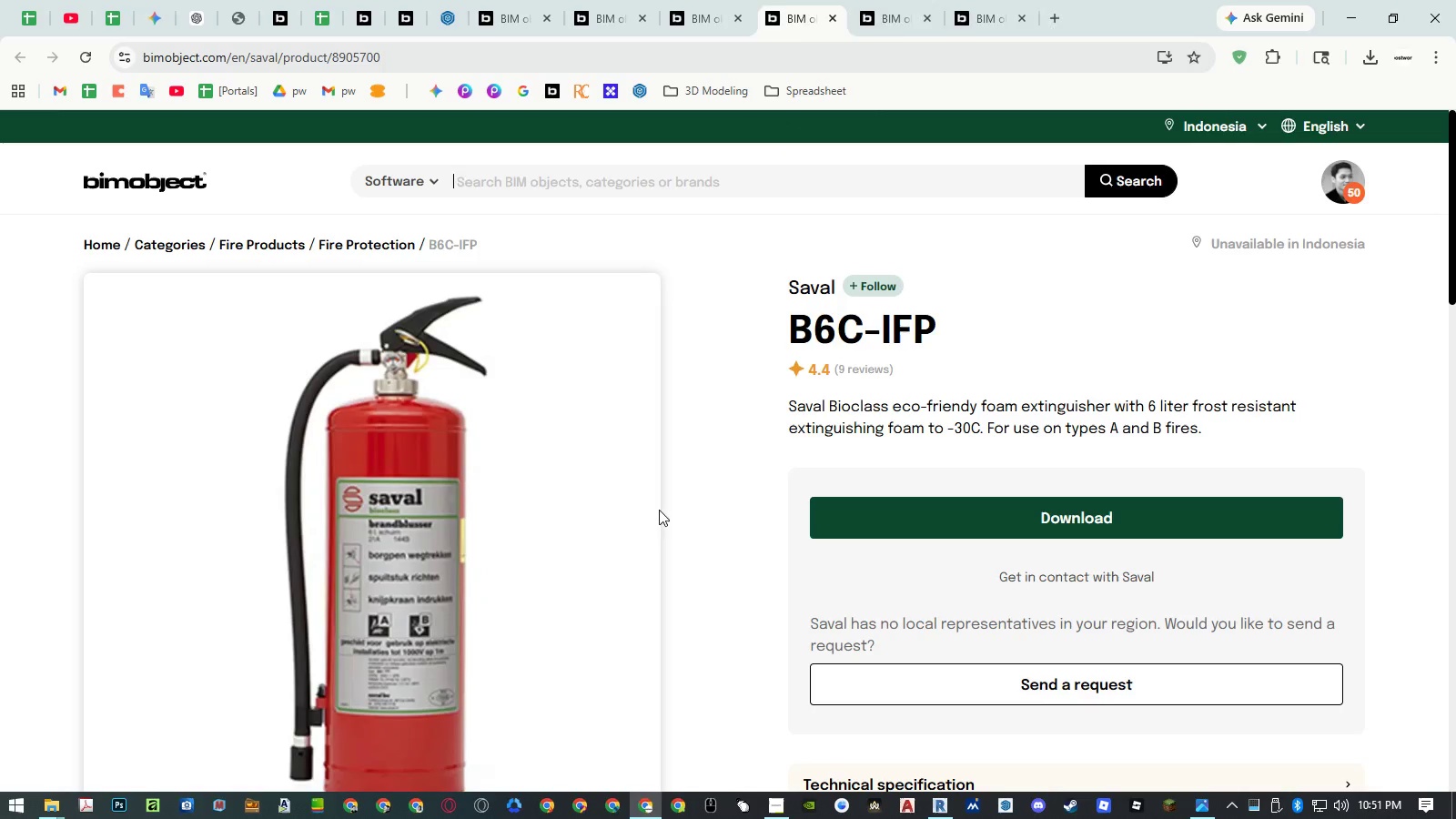 
scroll: coordinate [643, 560], scroll_direction: down, amount: 2.0
 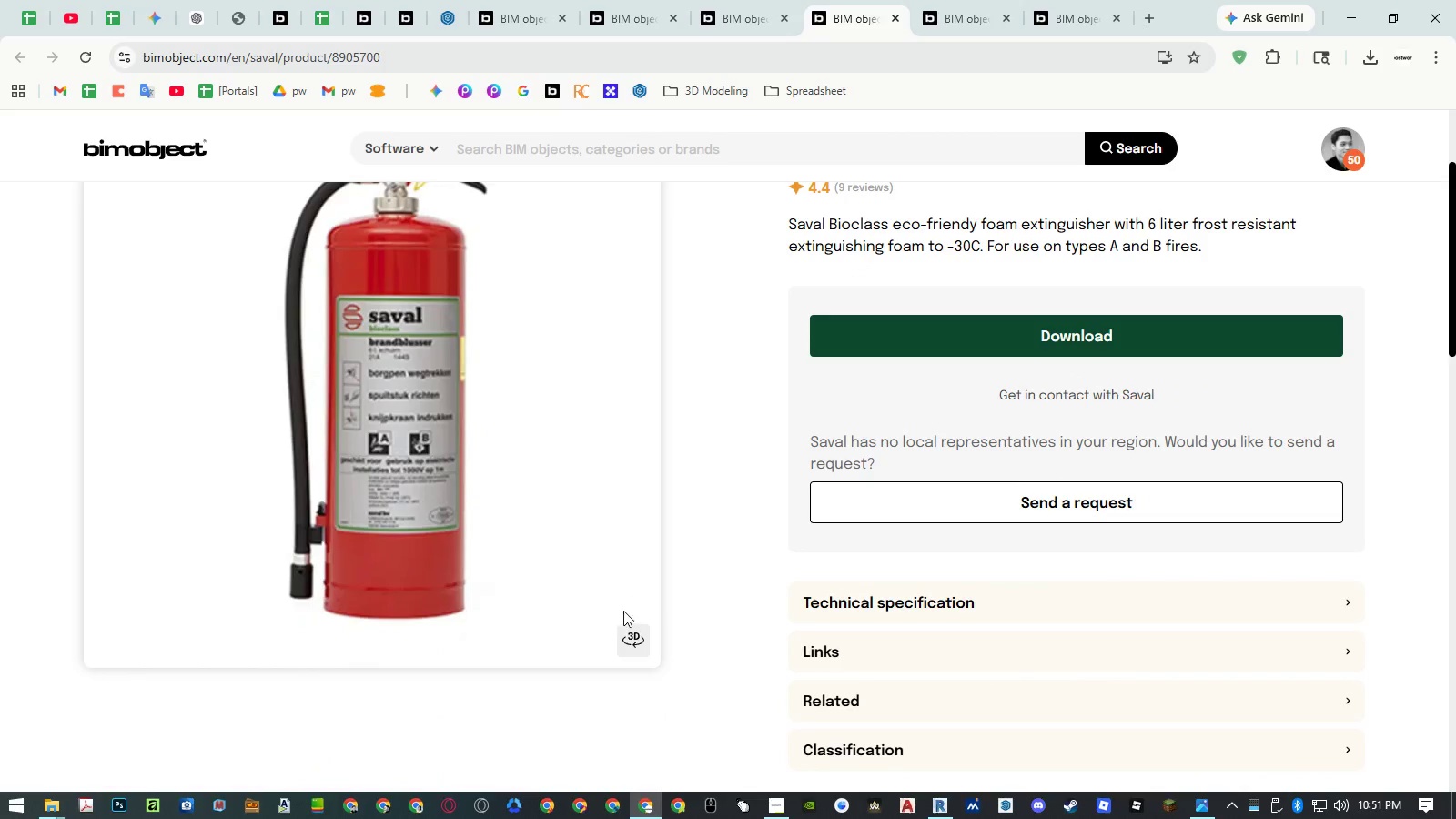 
left_click([622, 630])
 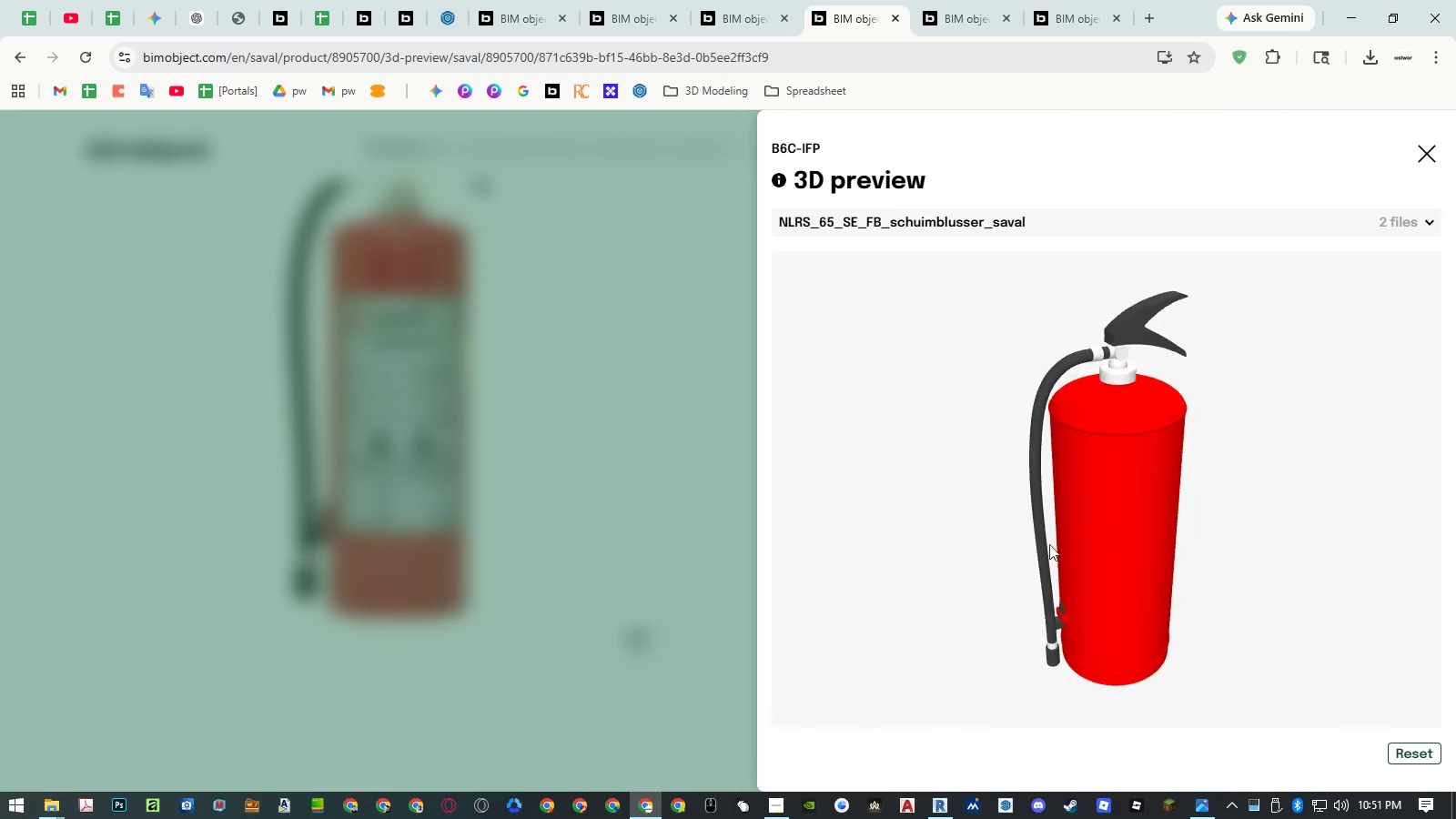 
middle_click([875, 33])
 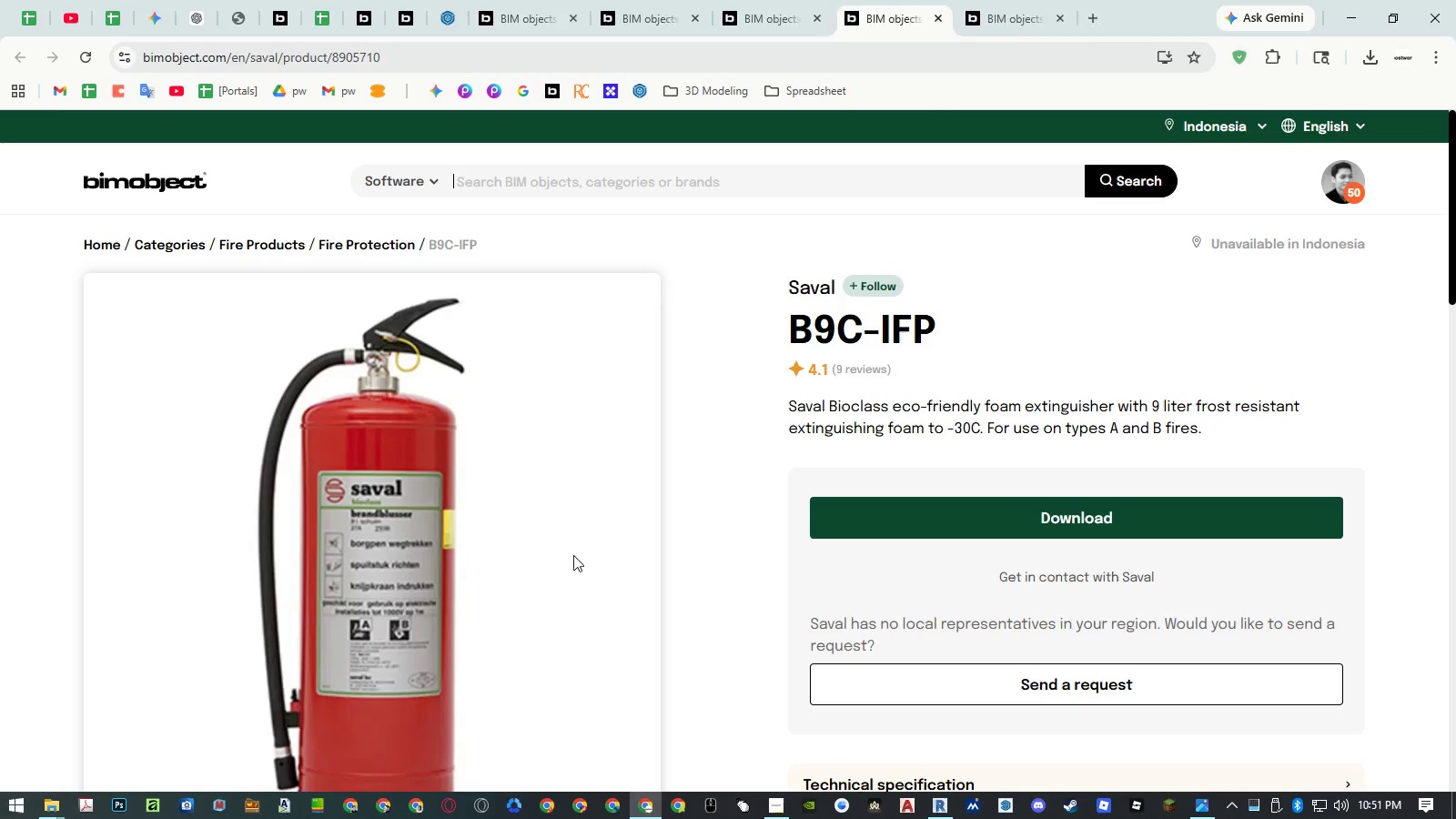 
scroll: coordinate [580, 567], scroll_direction: down, amount: 2.0
 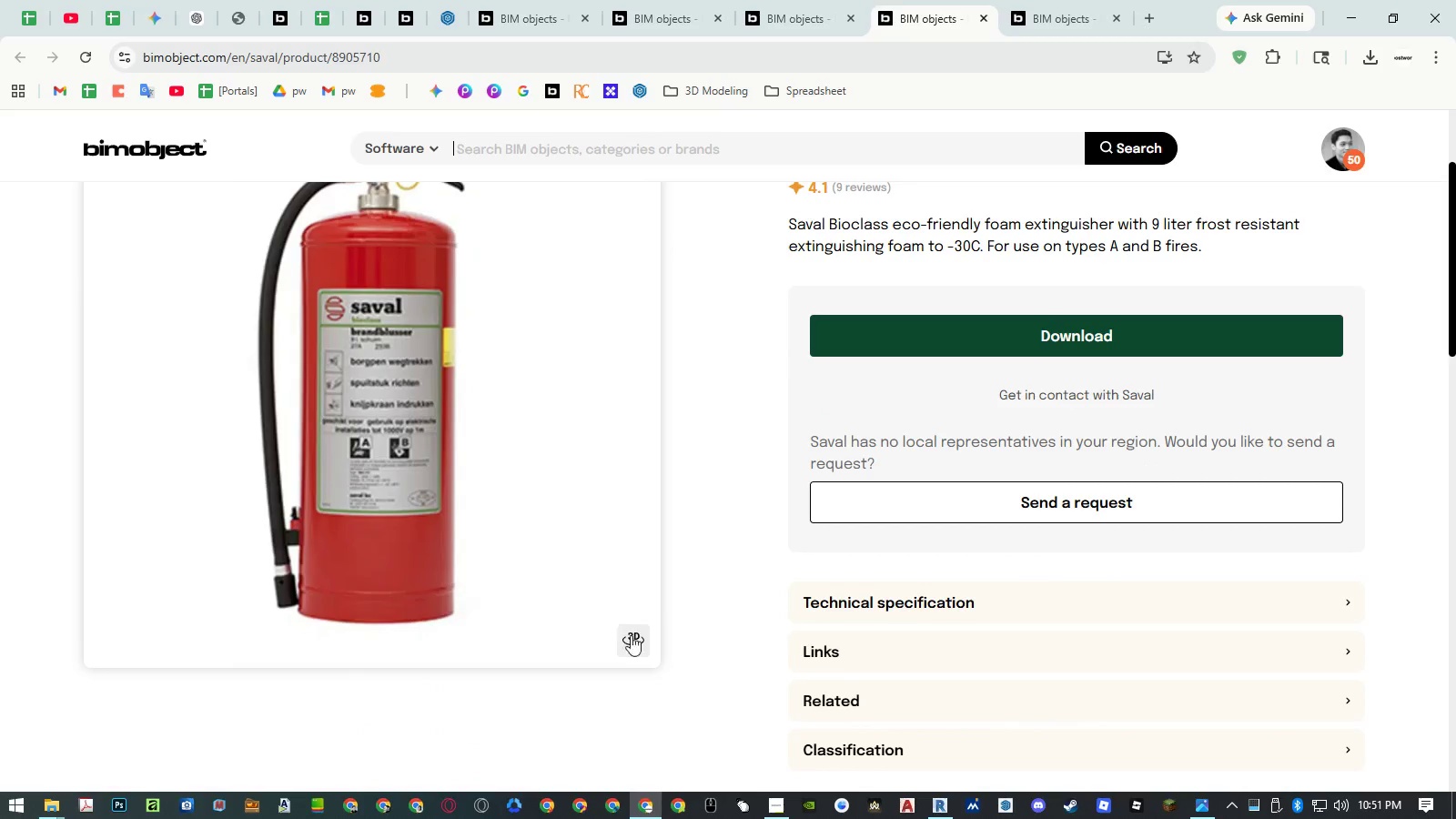 
left_click([636, 638])
 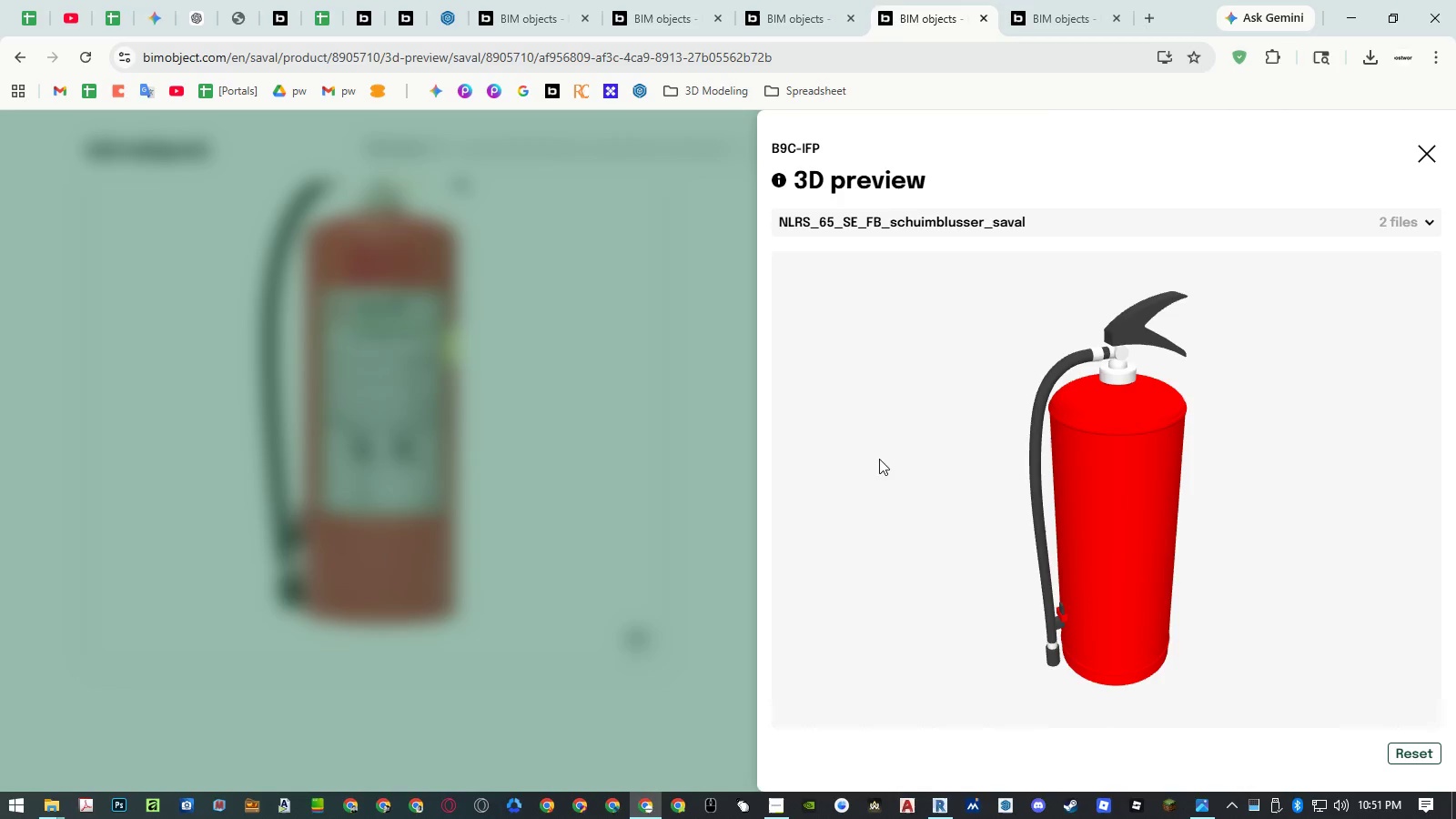 
middle_click([935, 18])
 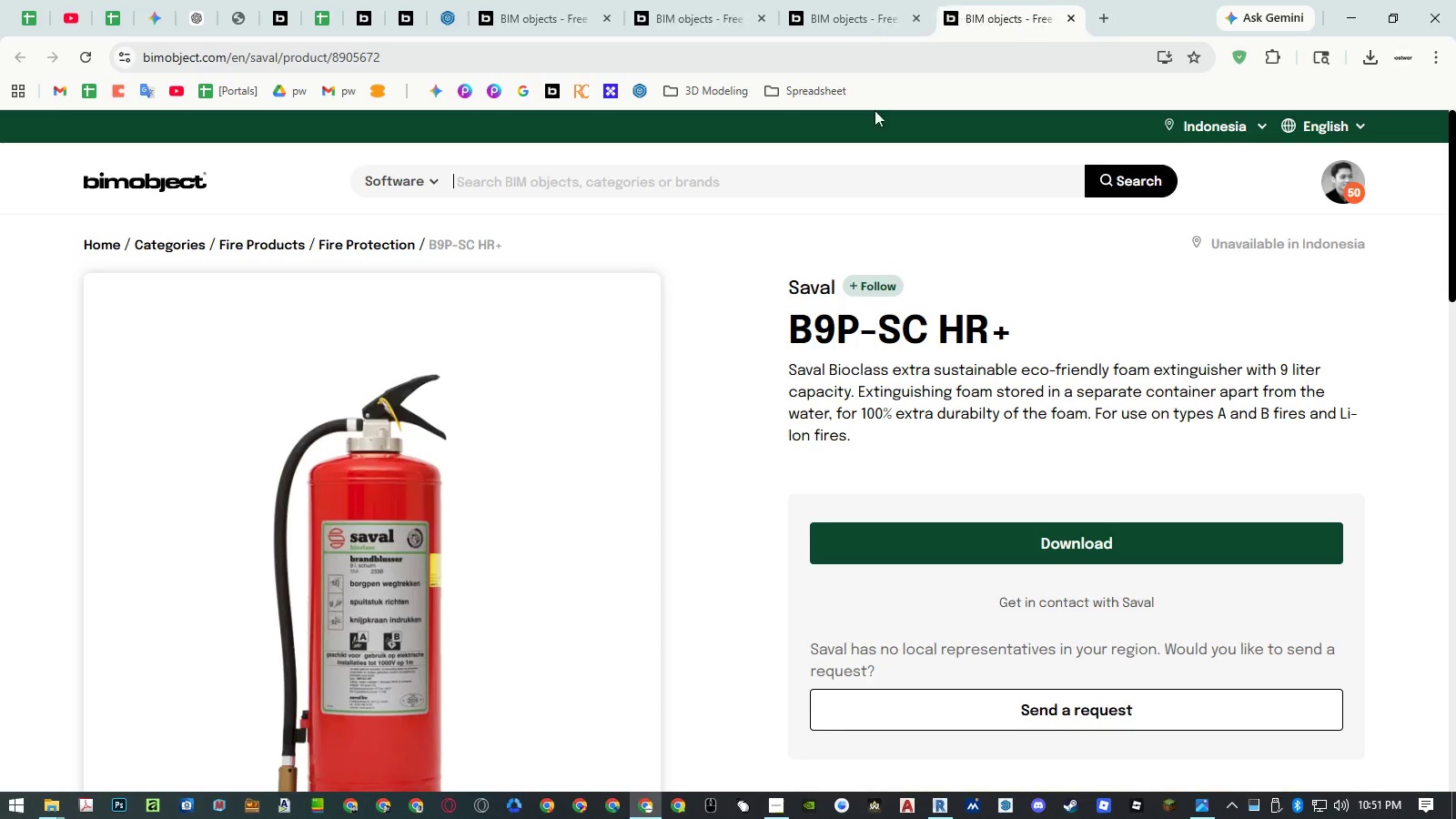 
scroll: coordinate [715, 345], scroll_direction: down, amount: 2.0
 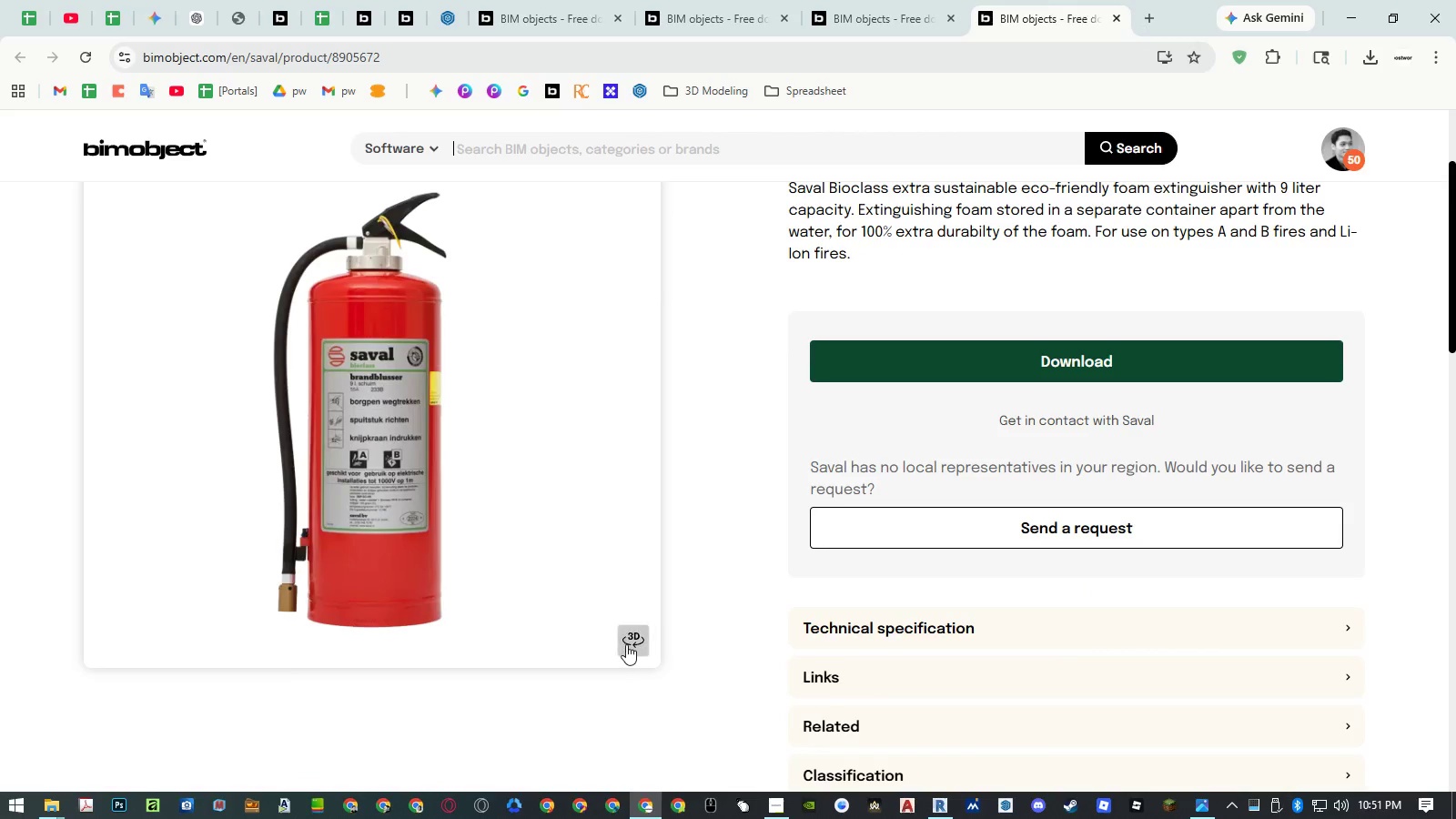 
left_click([626, 644])
 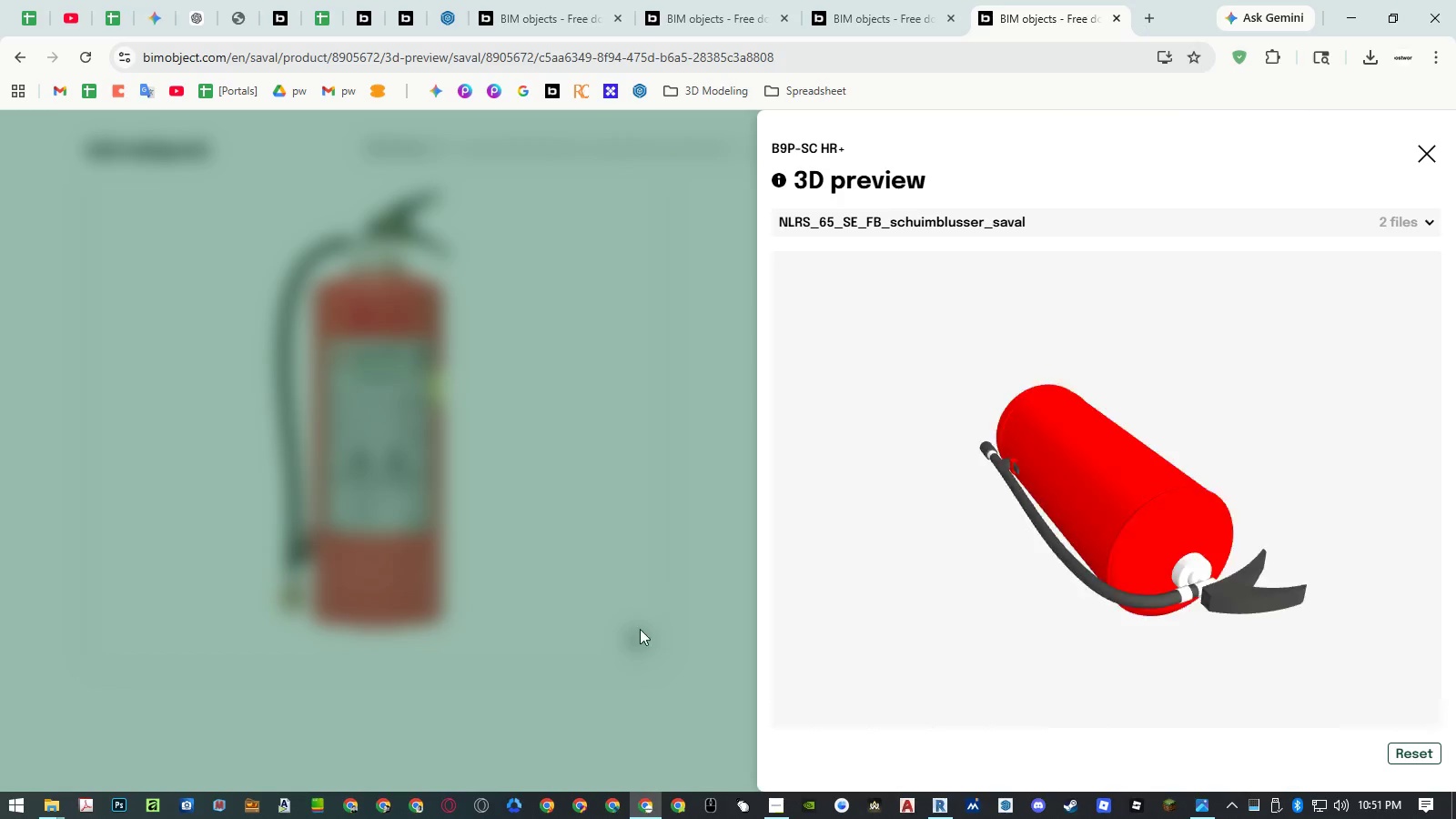 
left_click([625, 389])
 